 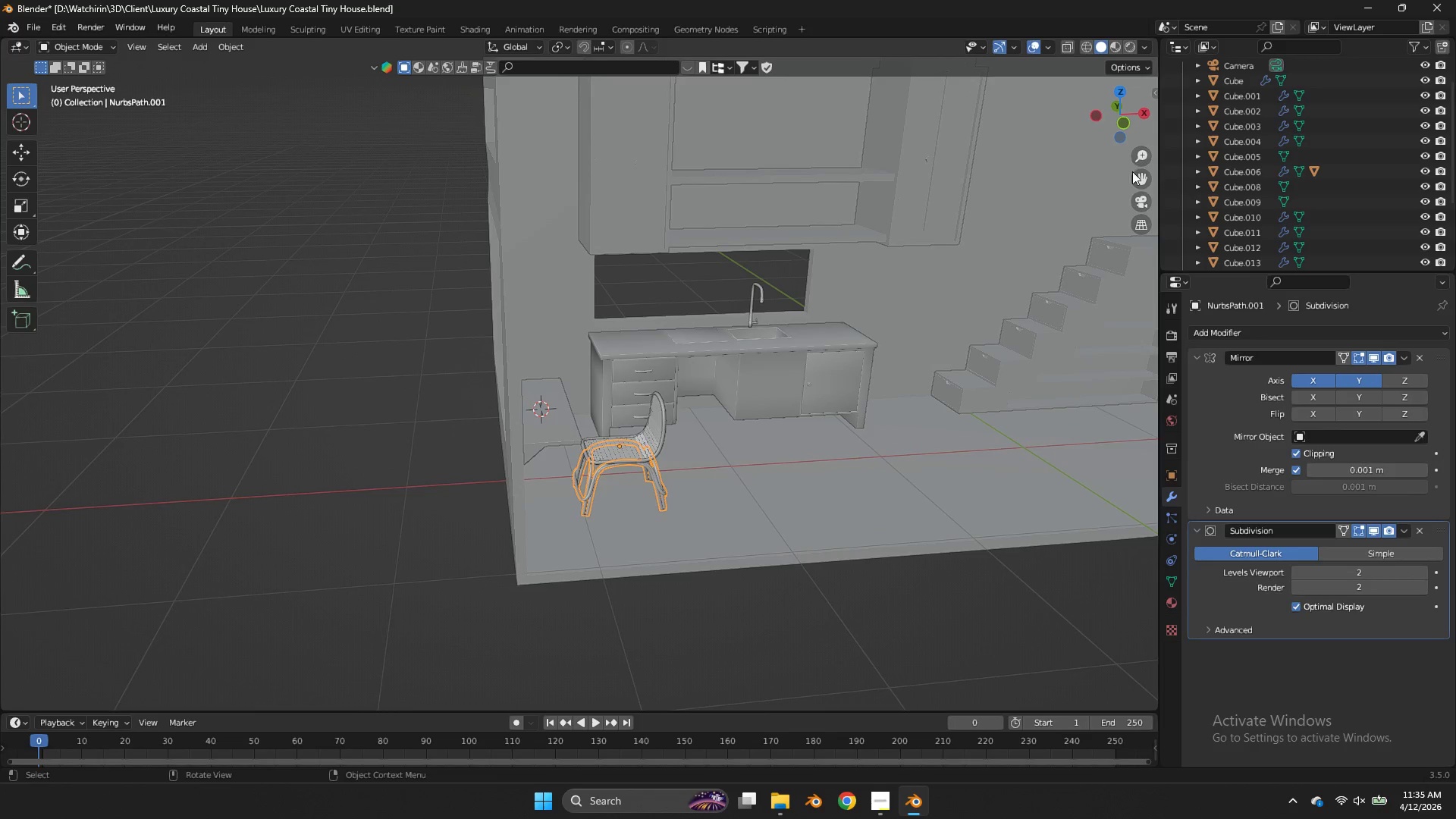 
left_click_drag(start_coordinate=[1138, 177], to_coordinate=[676, 178])
 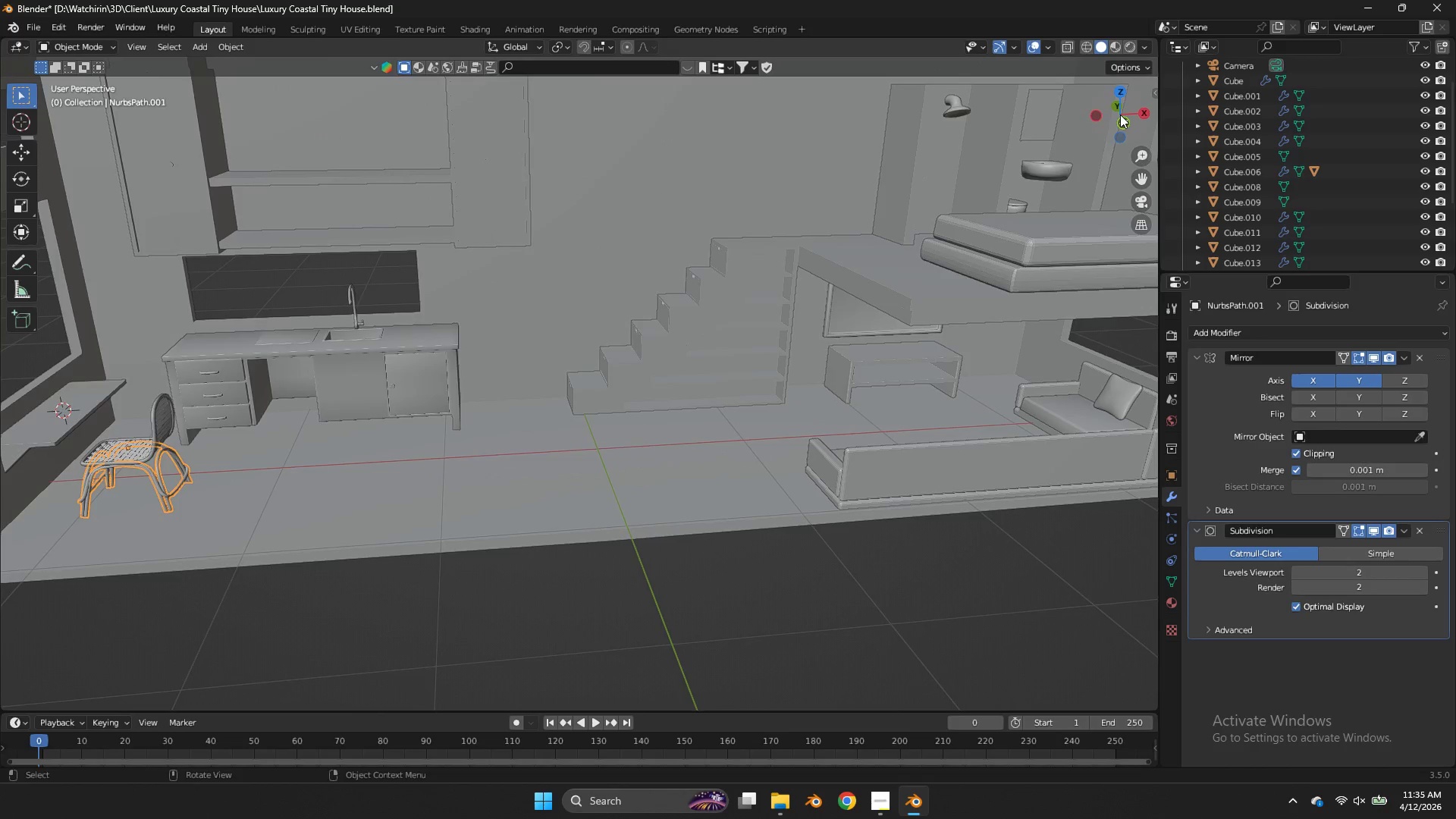 
left_click_drag(start_coordinate=[1120, 115], to_coordinate=[27, 109])
 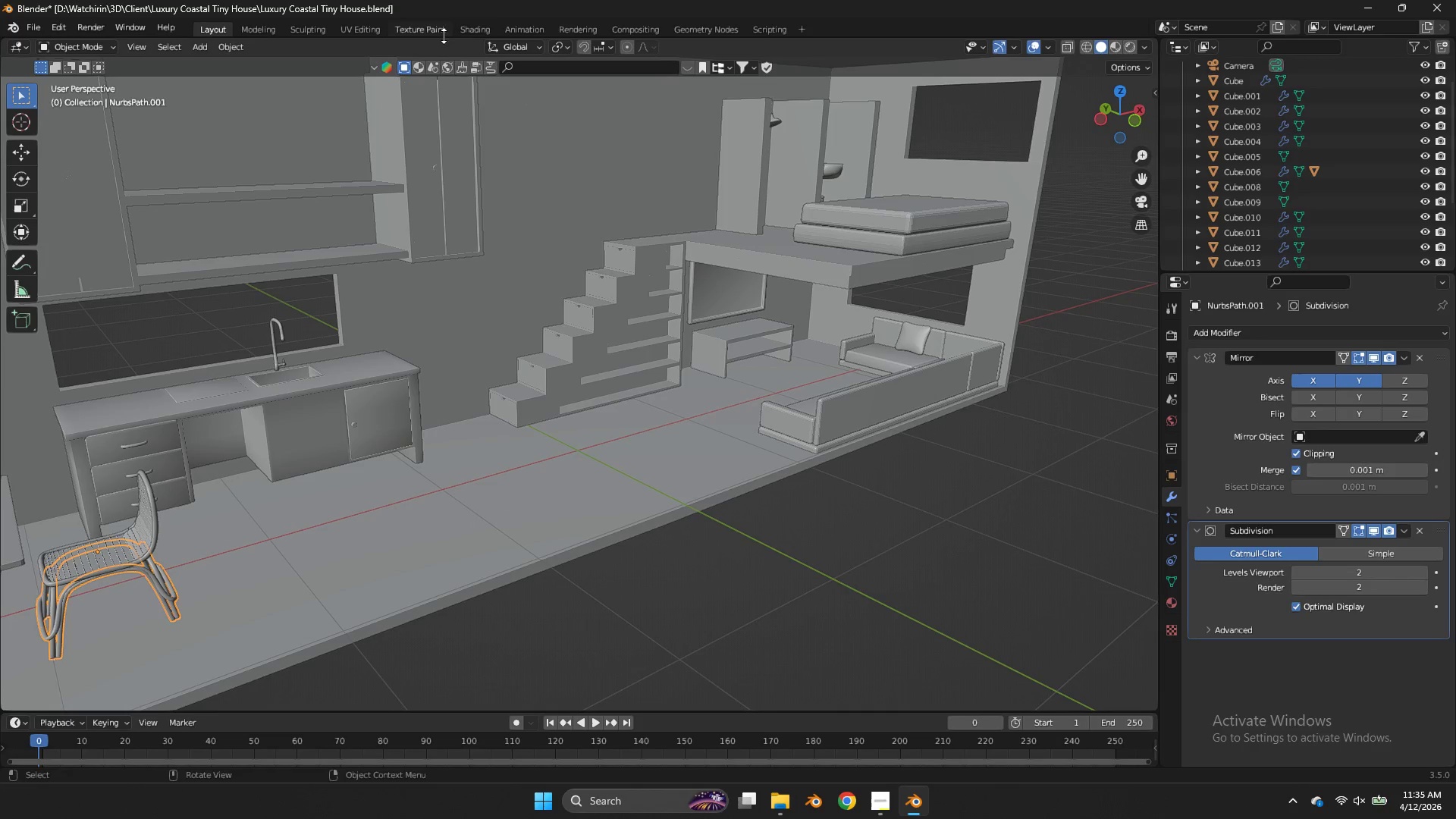 
left_click([488, 24])
 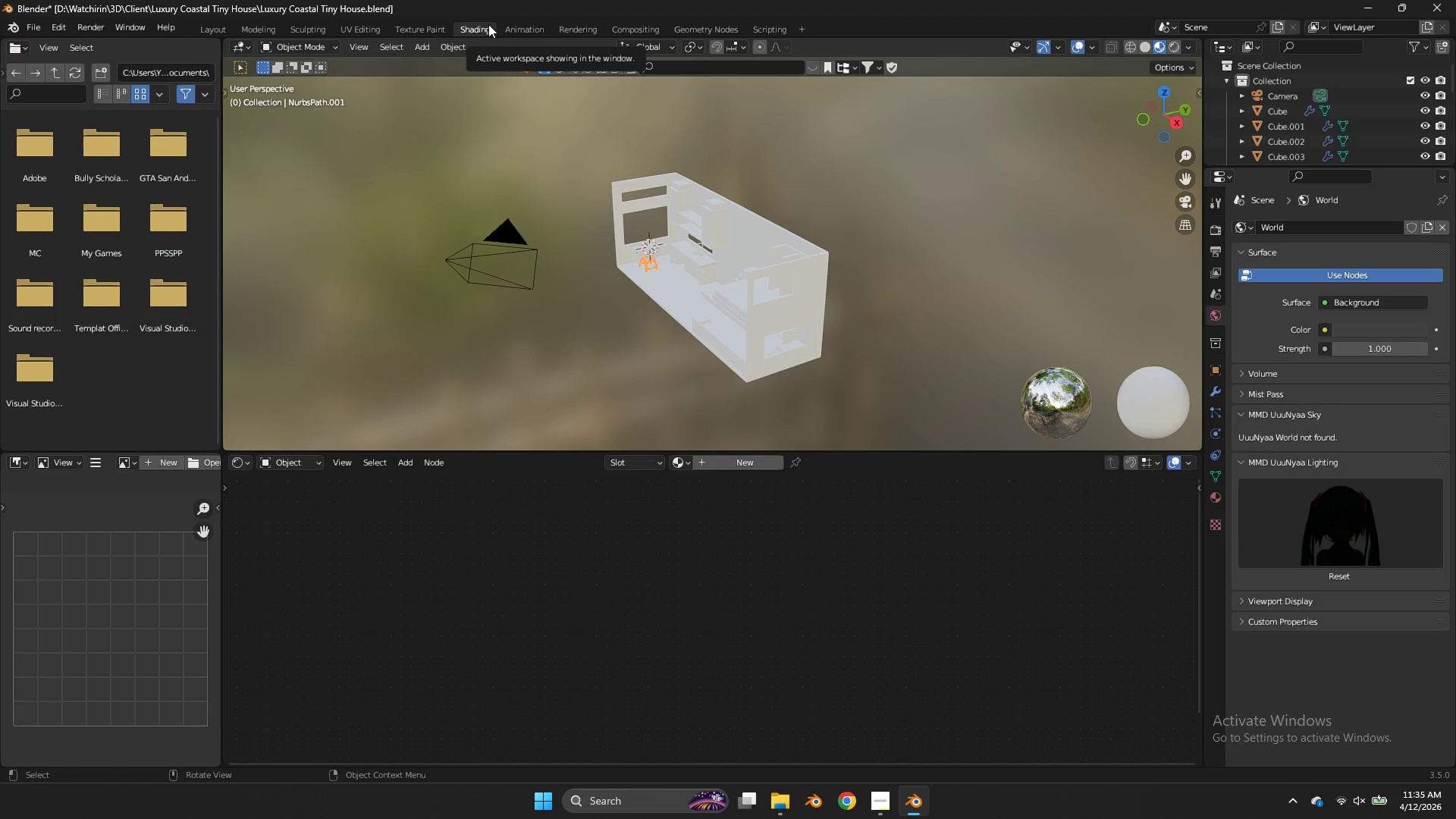 
wait(46.05)
 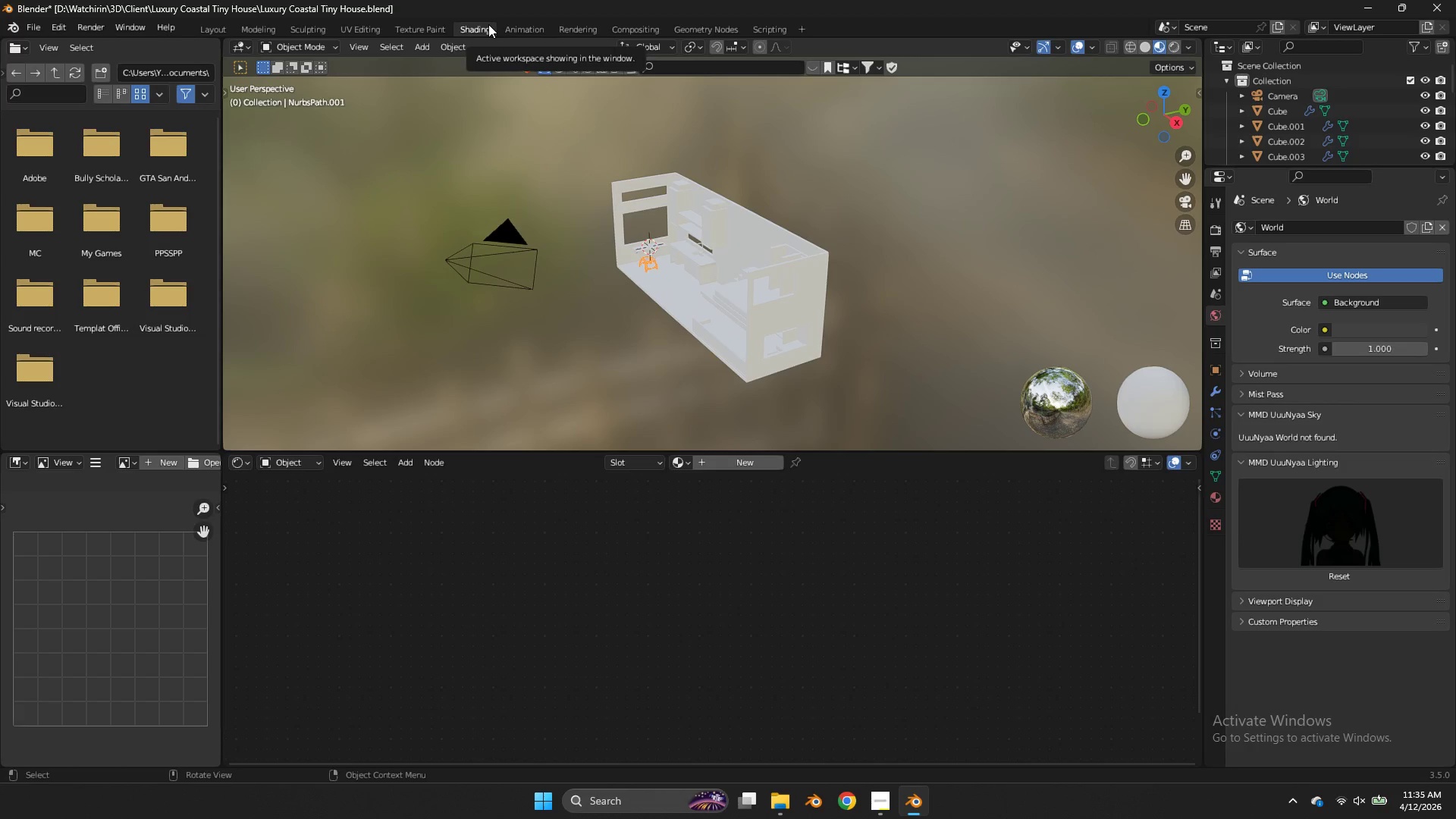 
left_click([755, 209])
 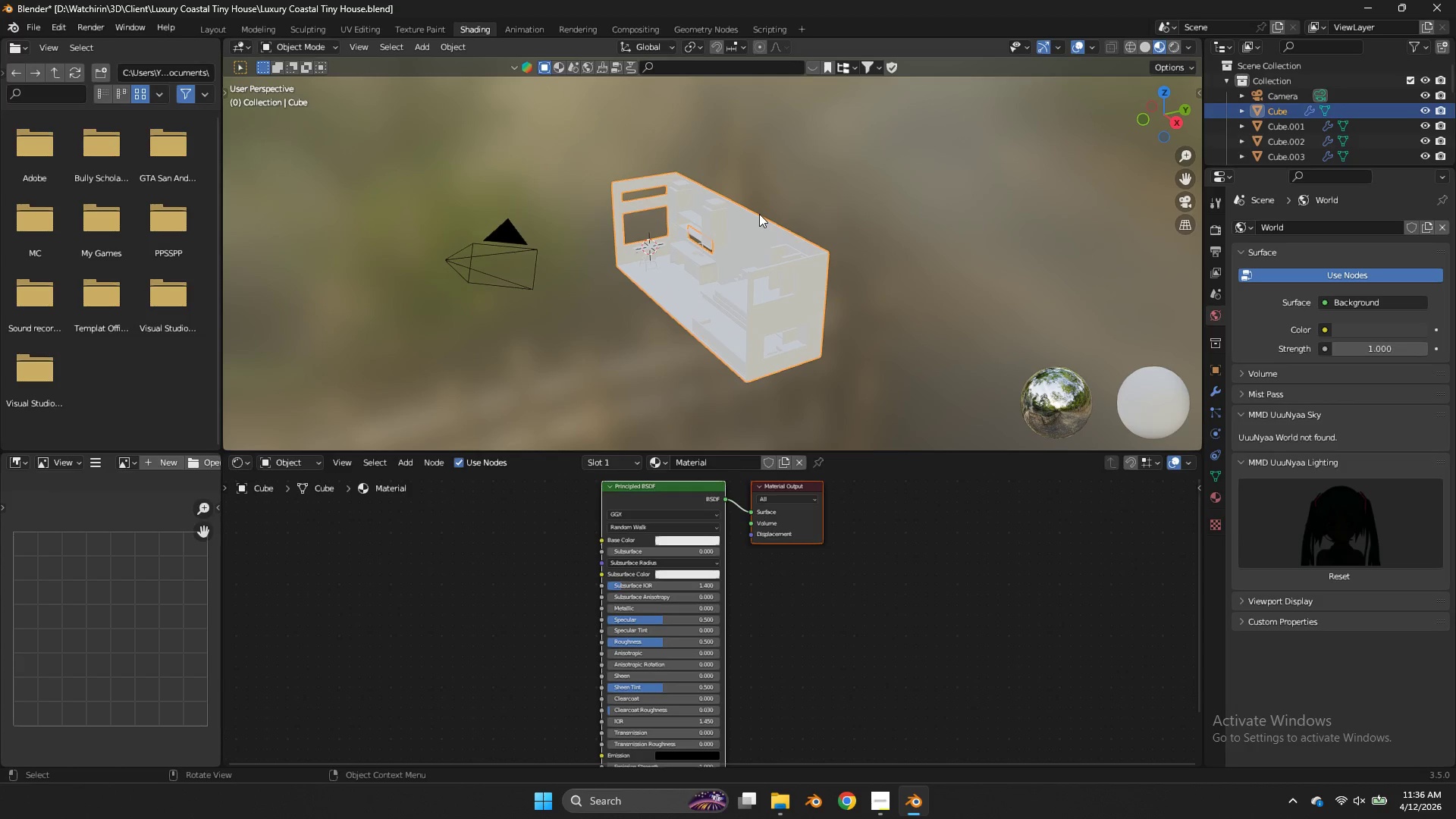 
key(NumpadDivide)
 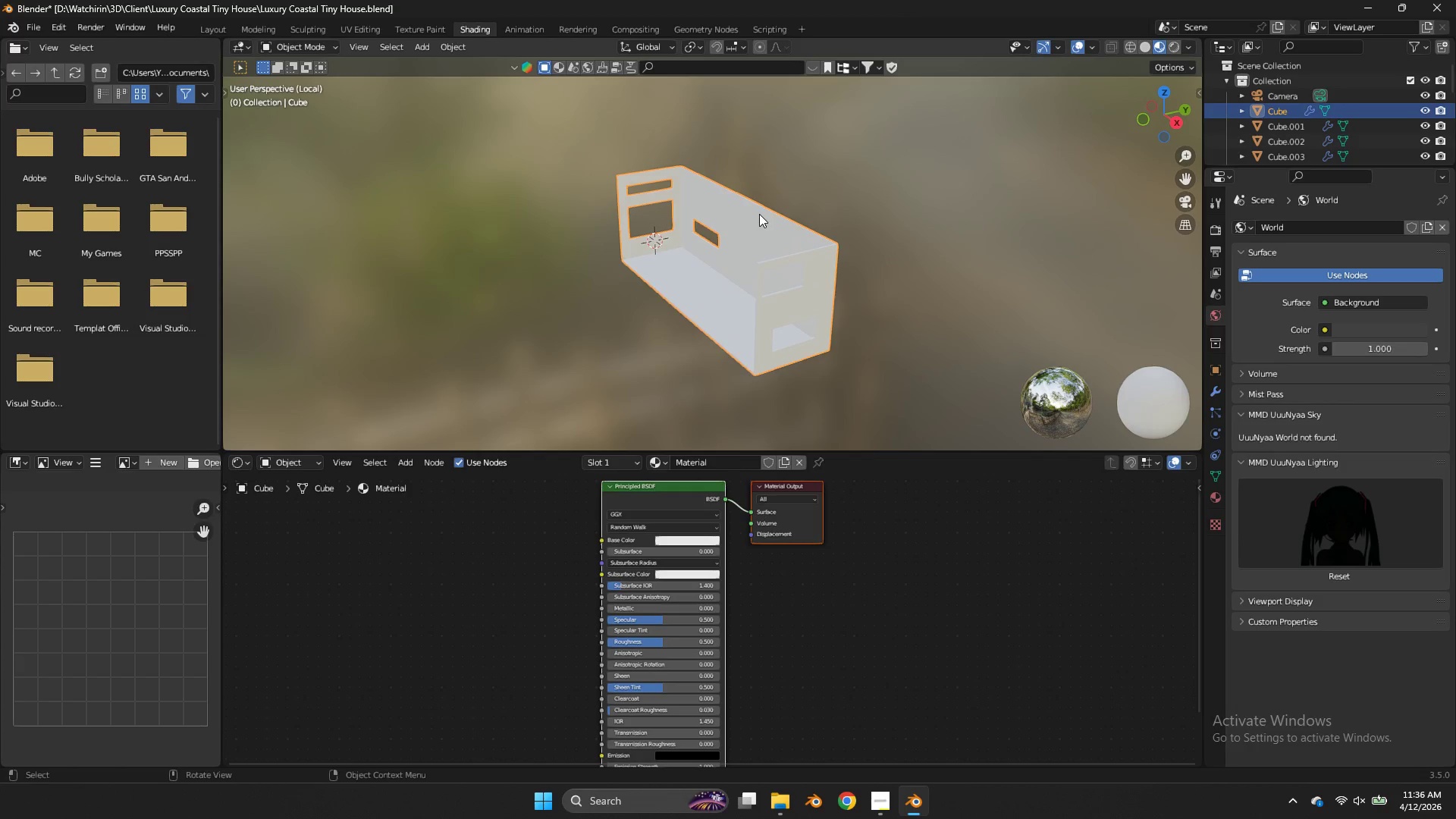 
scroll: coordinate [775, 475], scroll_direction: up, amount: 4.0
 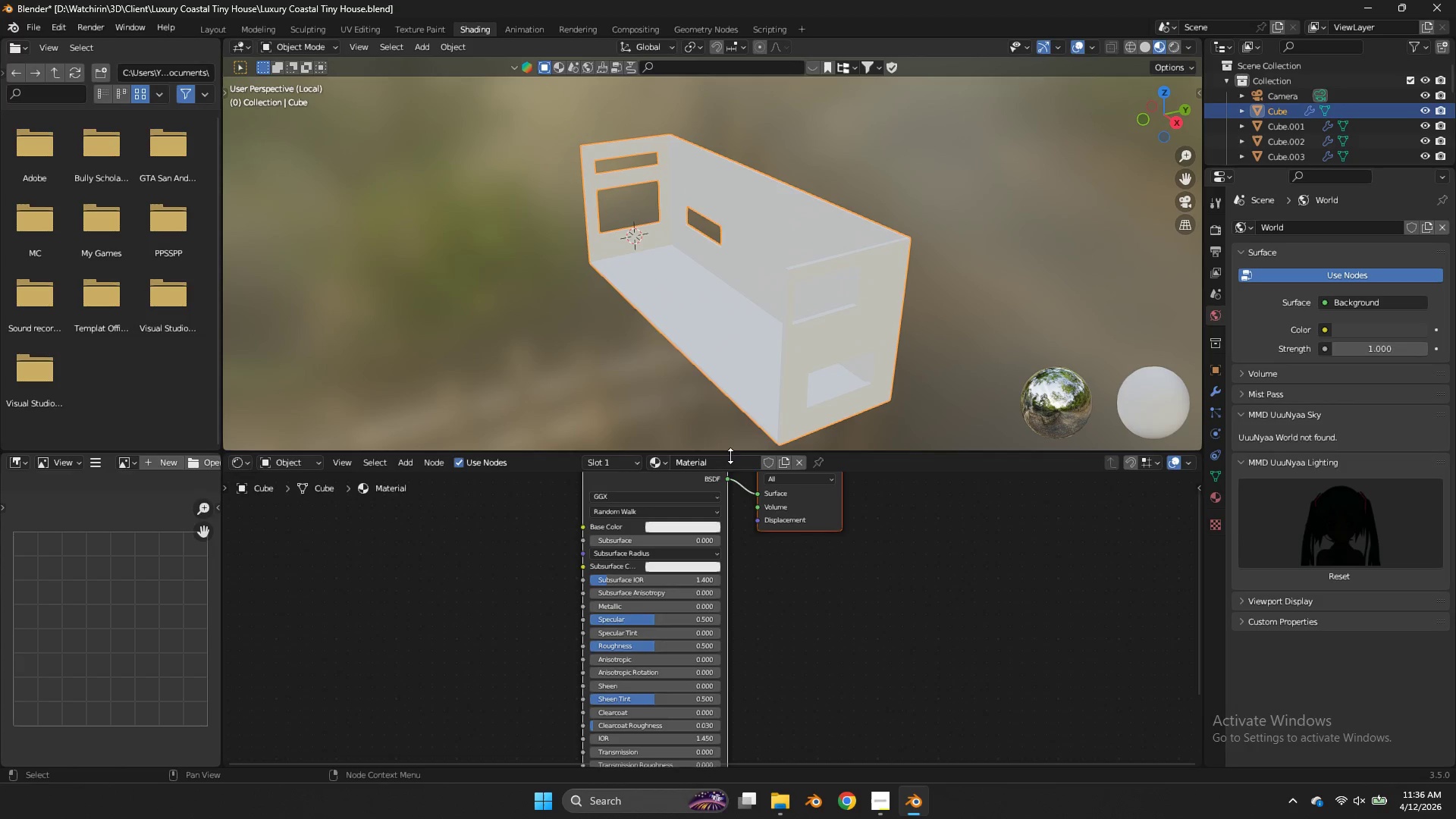 
left_click([730, 463])
 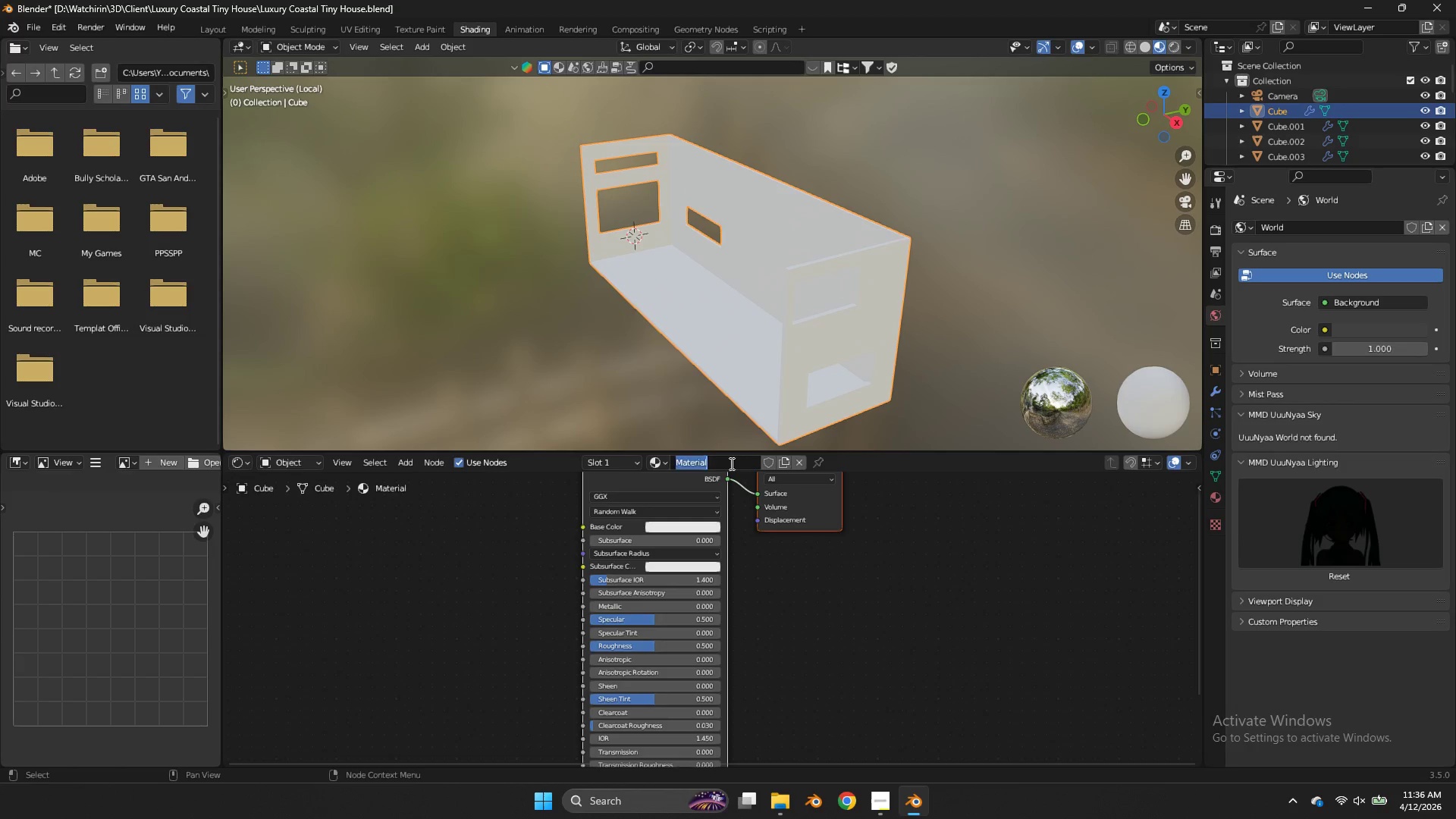 
type(wood)
 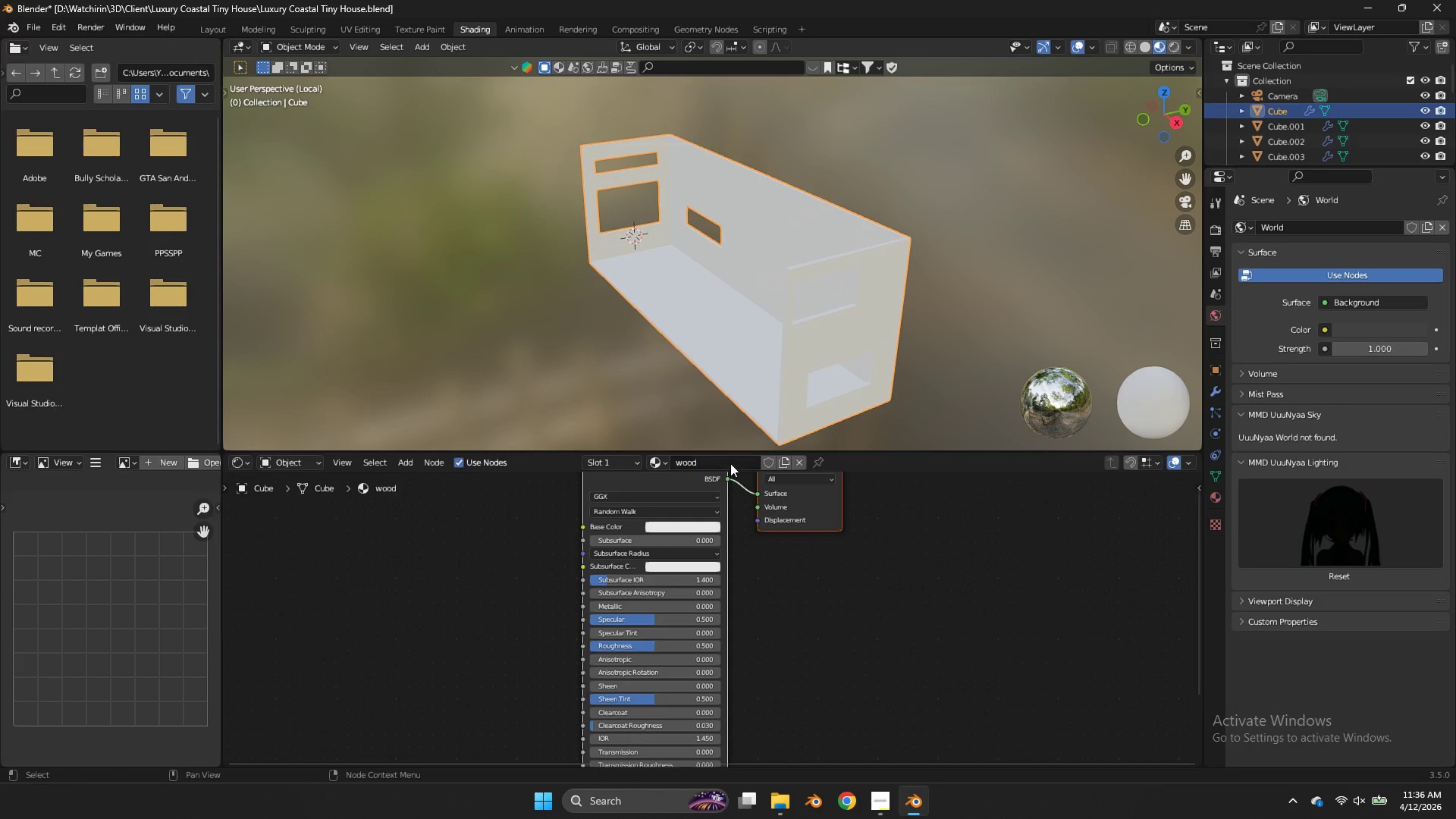 
key(Enter)
 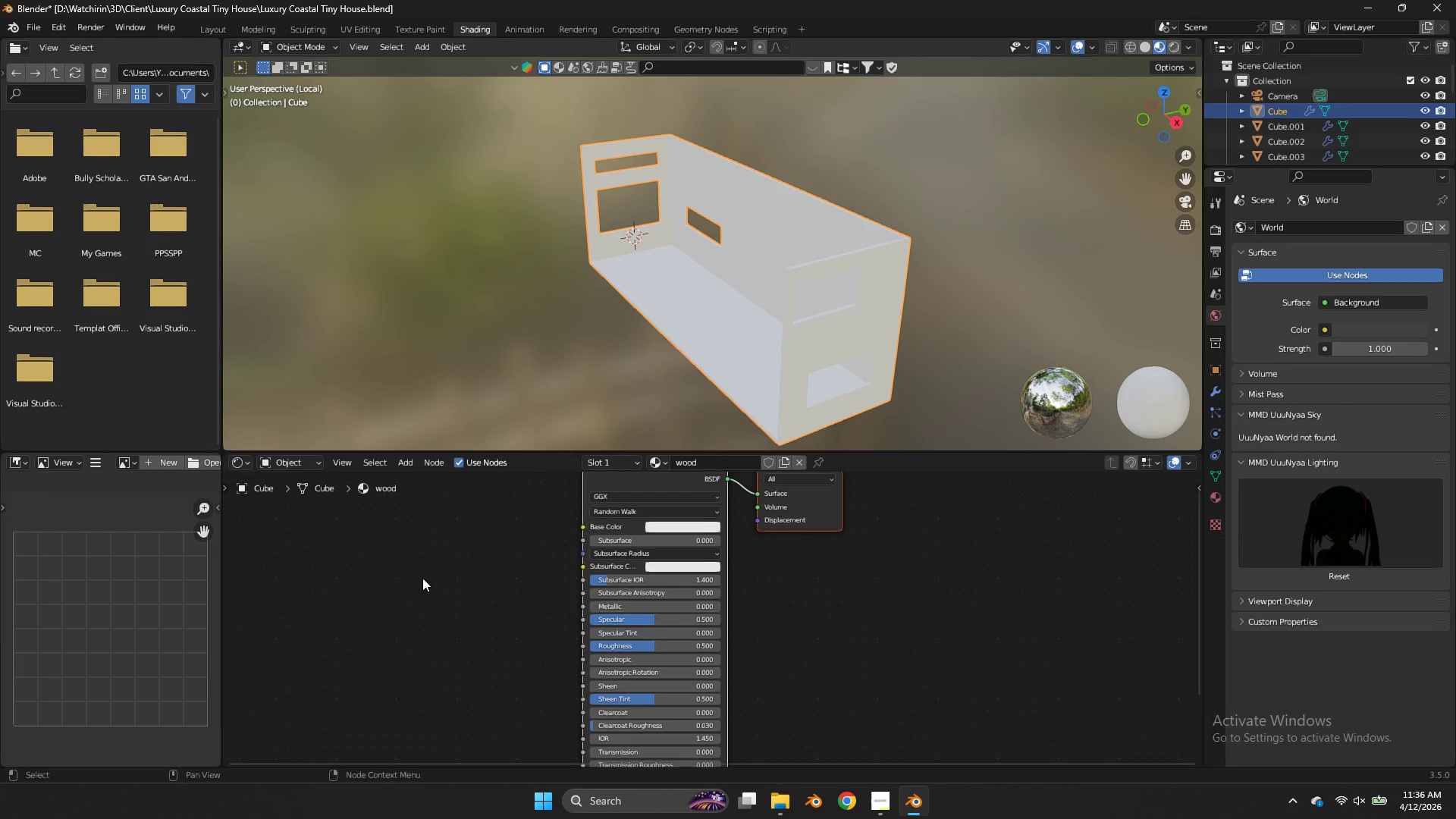 
left_click([422, 579])
 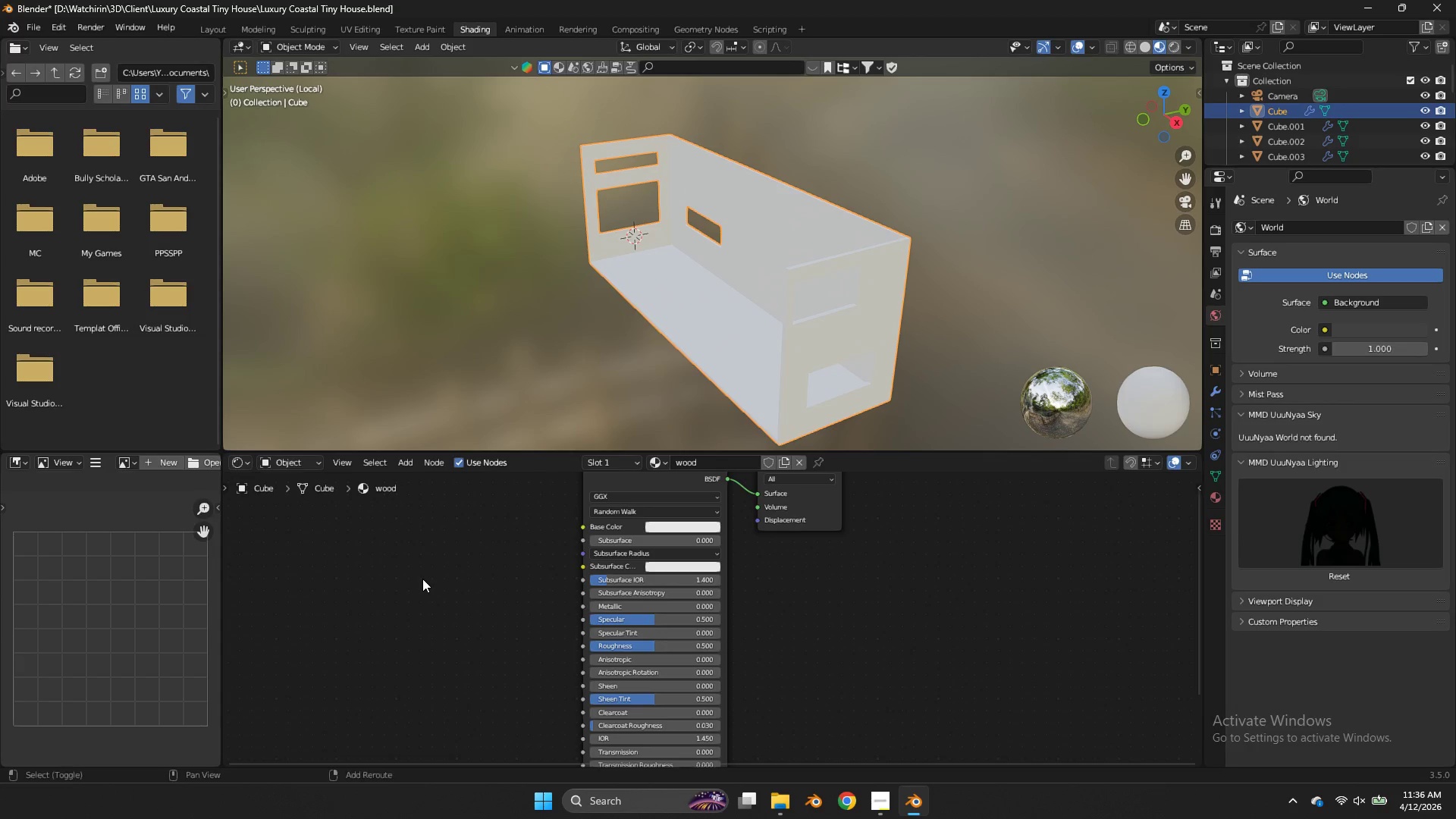 
key(Shift+ShiftLeft)
 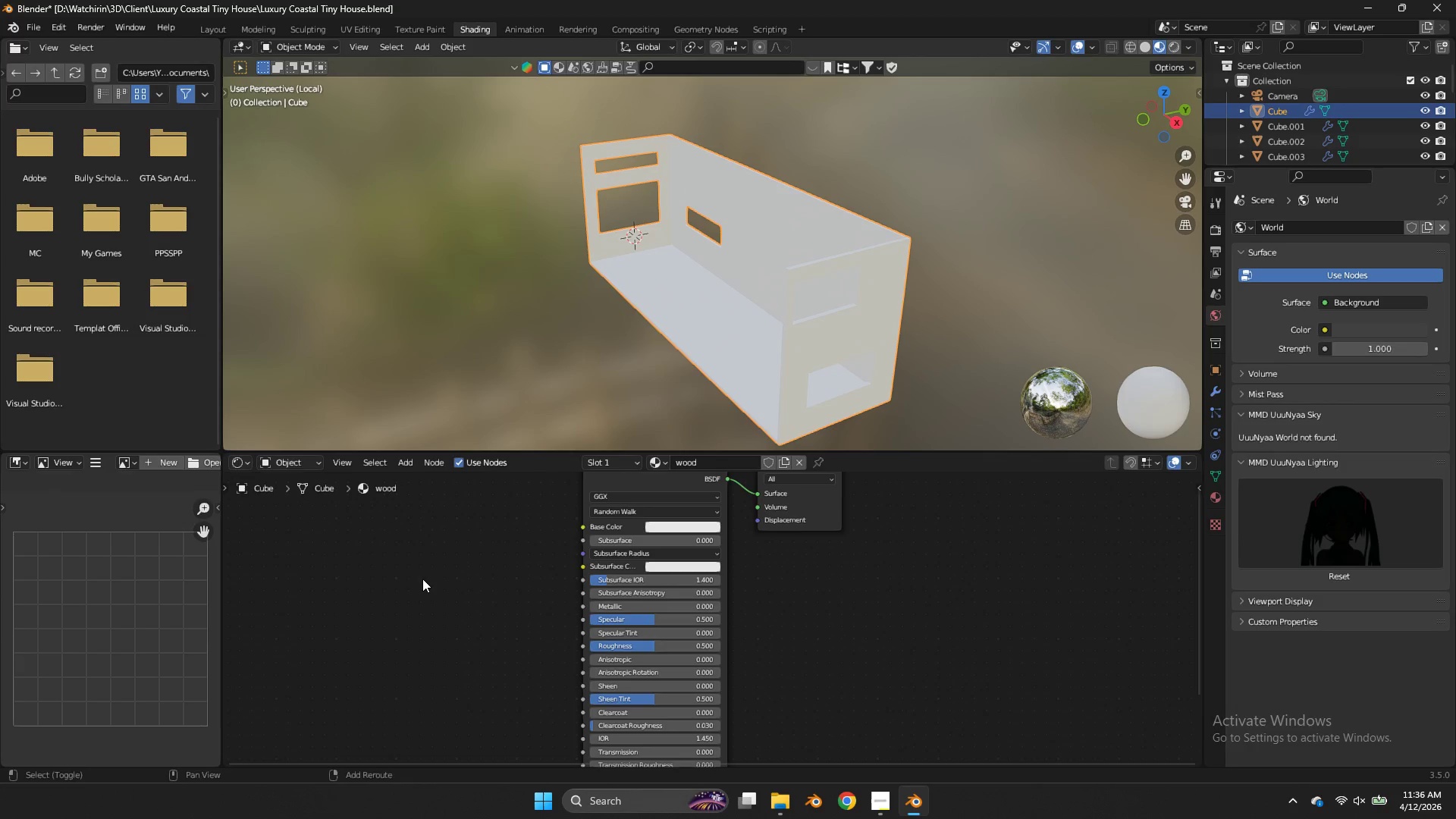 
key(Shift+A)
 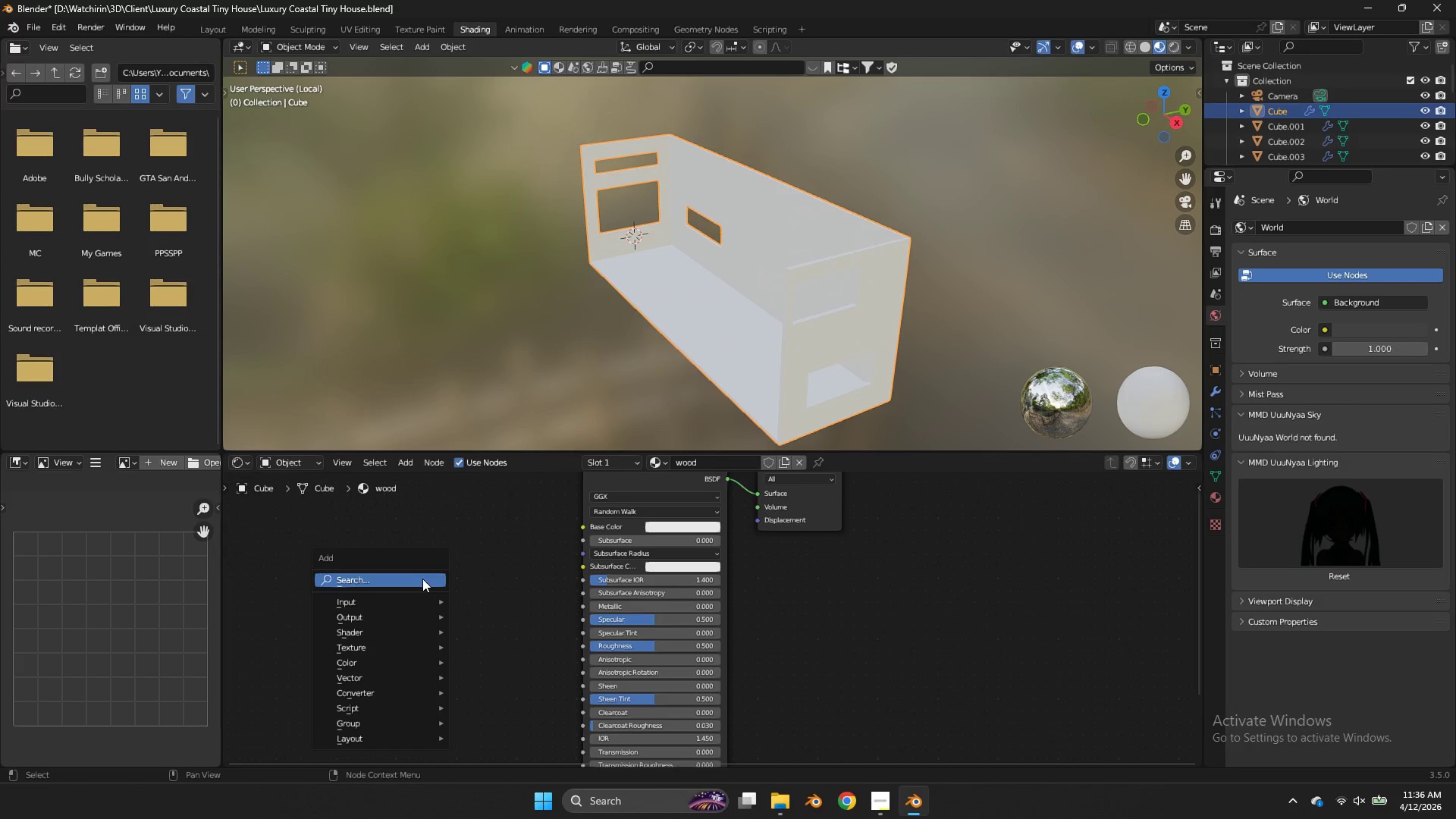 
left_click([422, 579])
 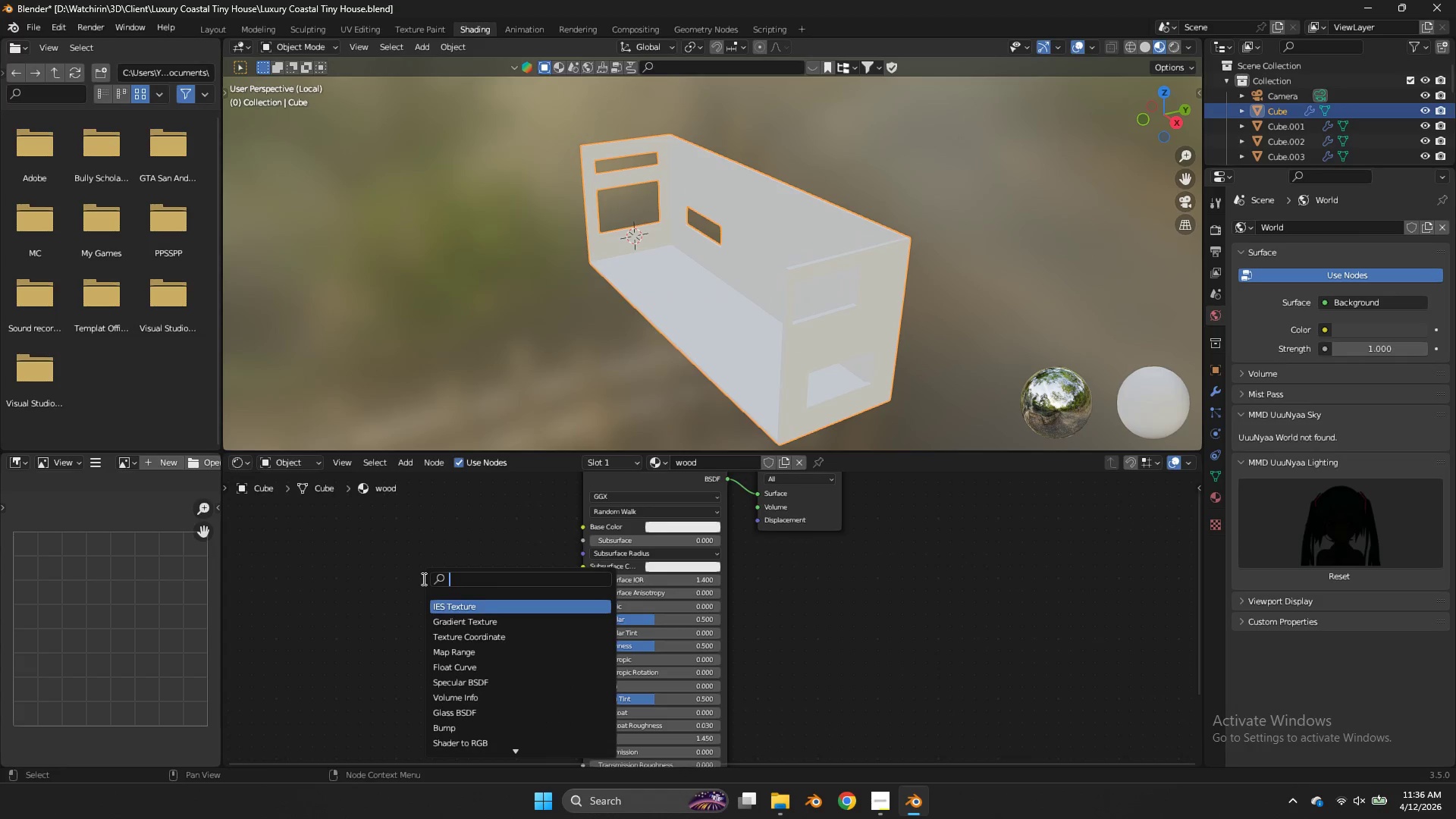 
type(t)
key(Backspace)
key(Backspace)
type(coor)
 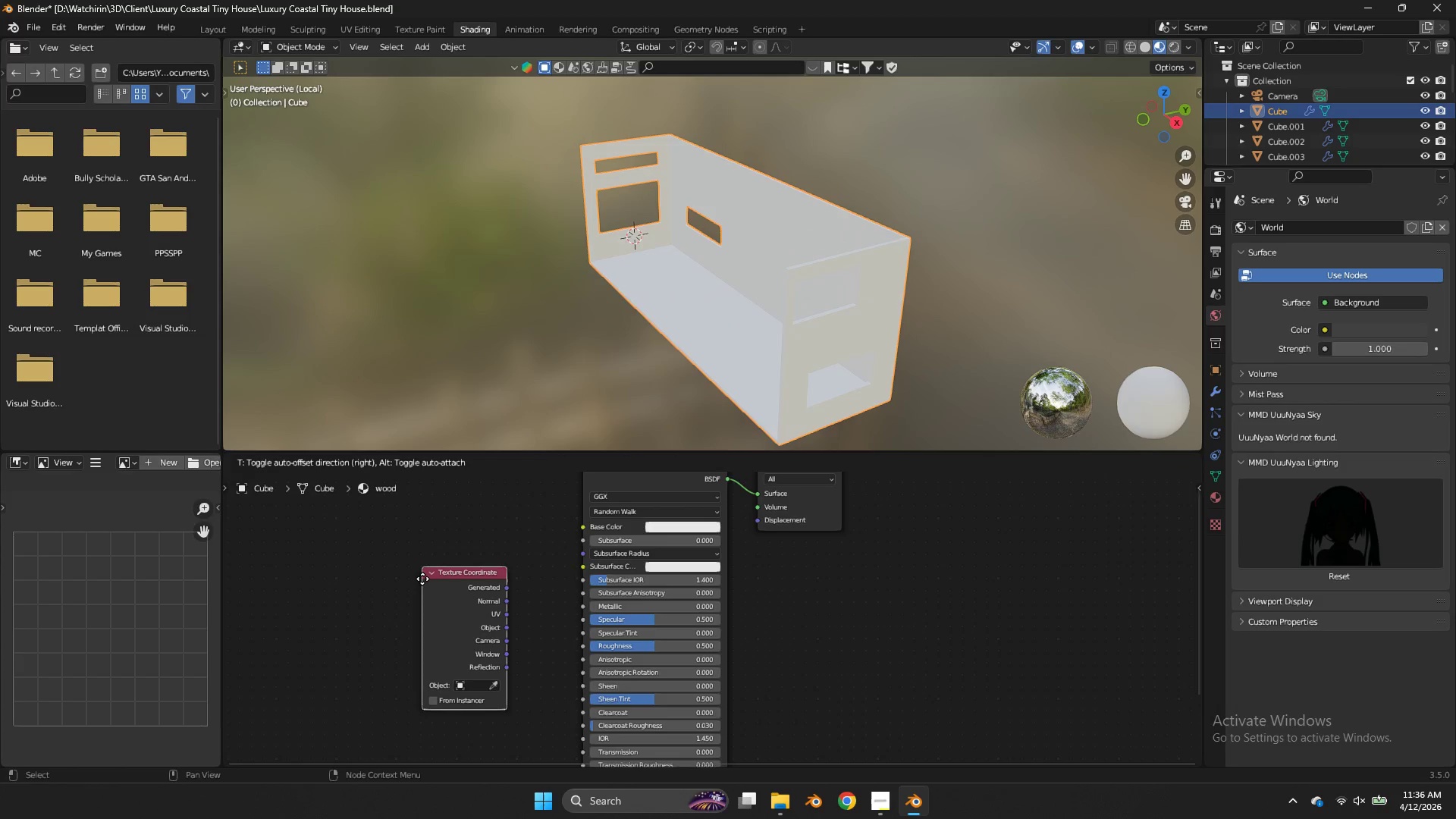 
key(Enter)
 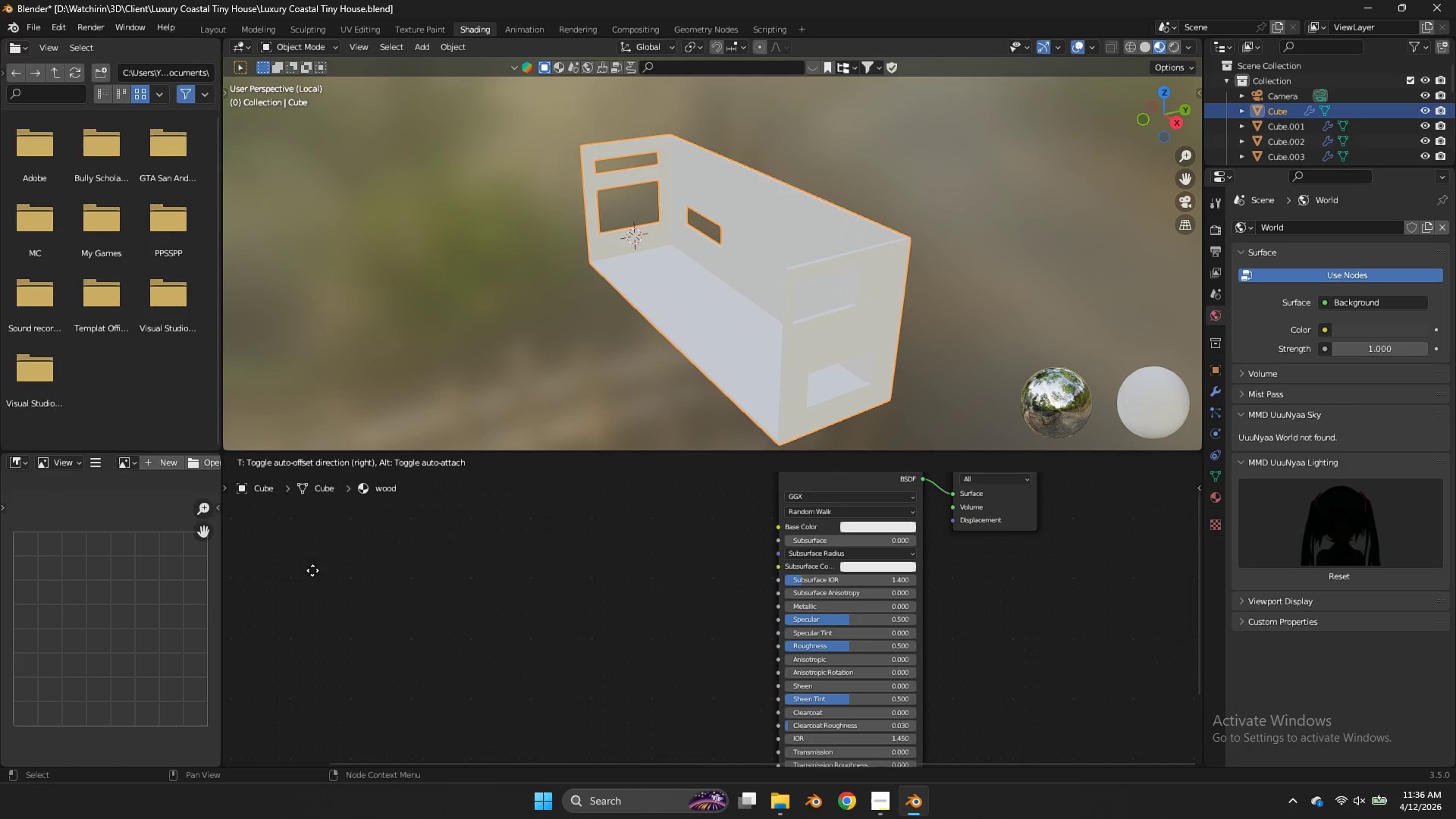 
left_click([278, 536])
 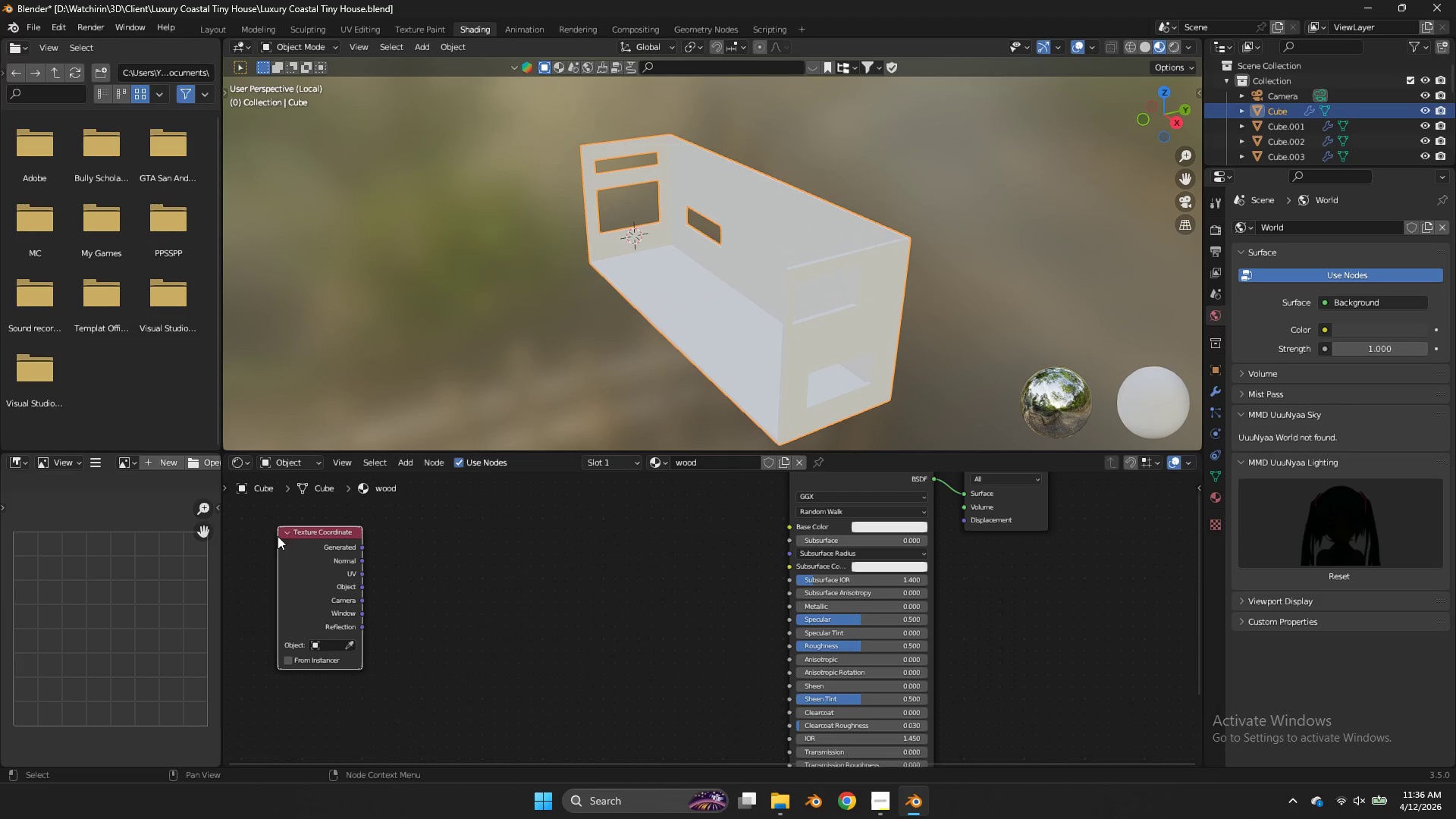 
wait(7.02)
 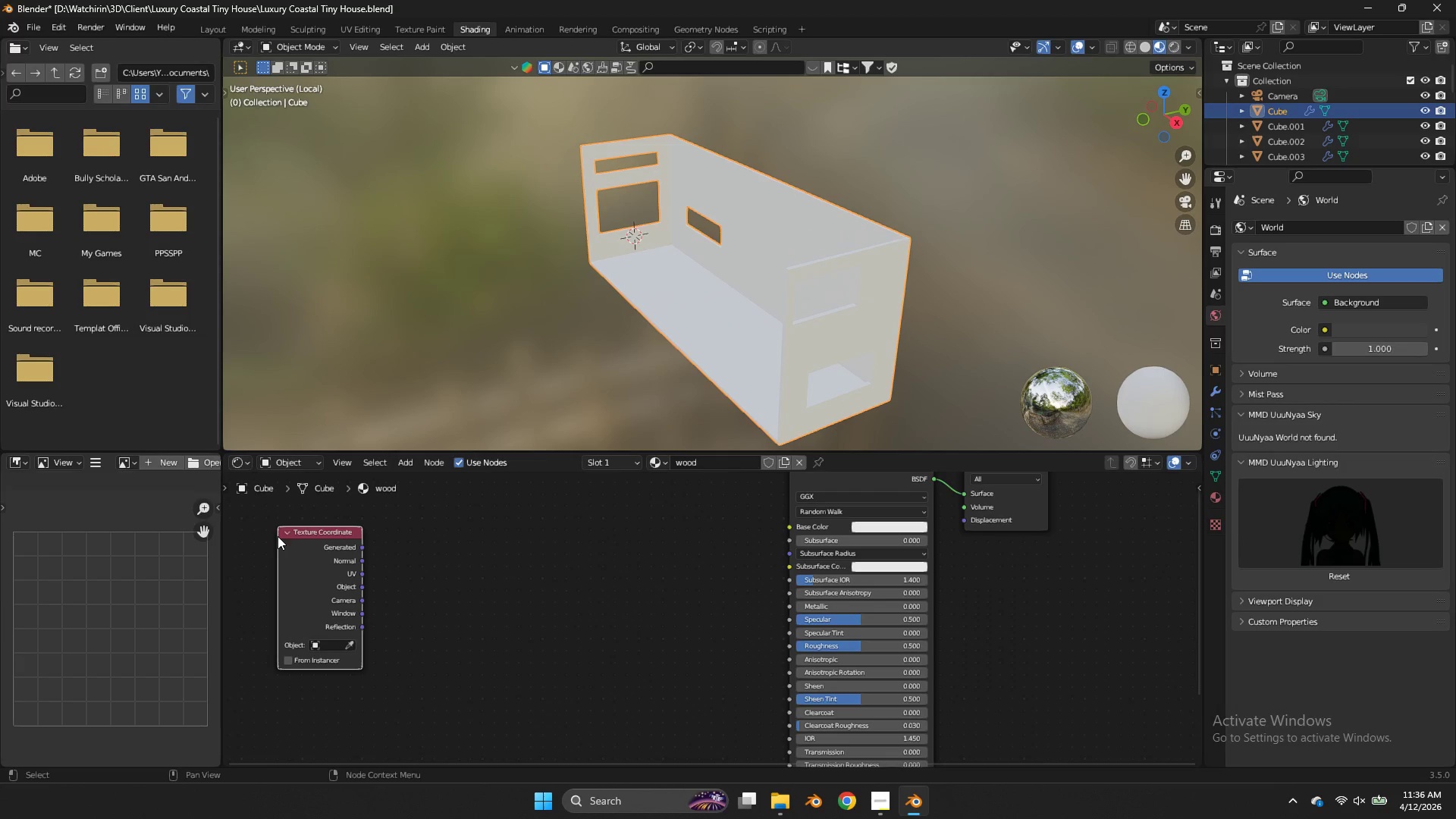 
key(Shift+ShiftLeft)
 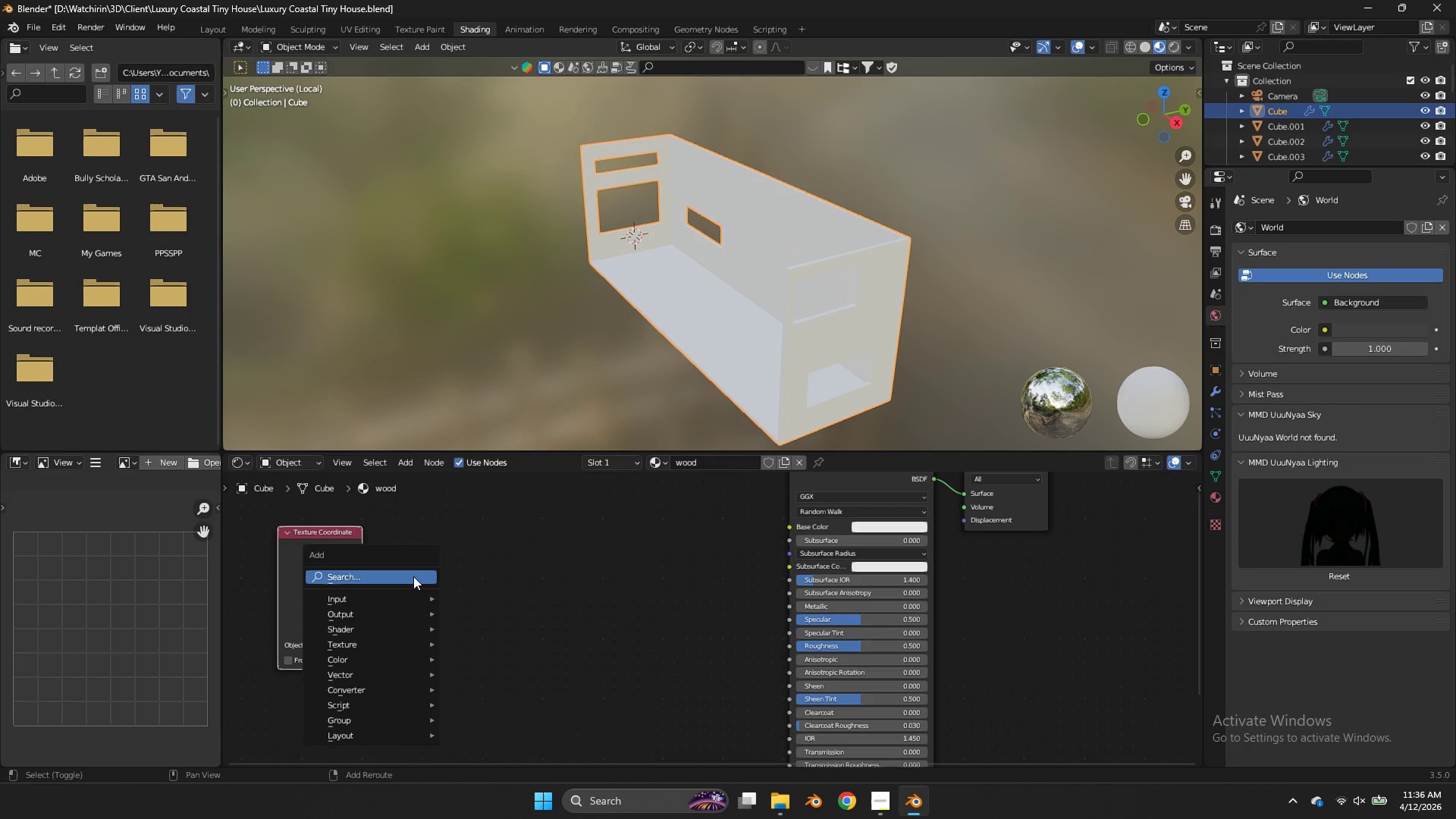 
key(Shift+A)
 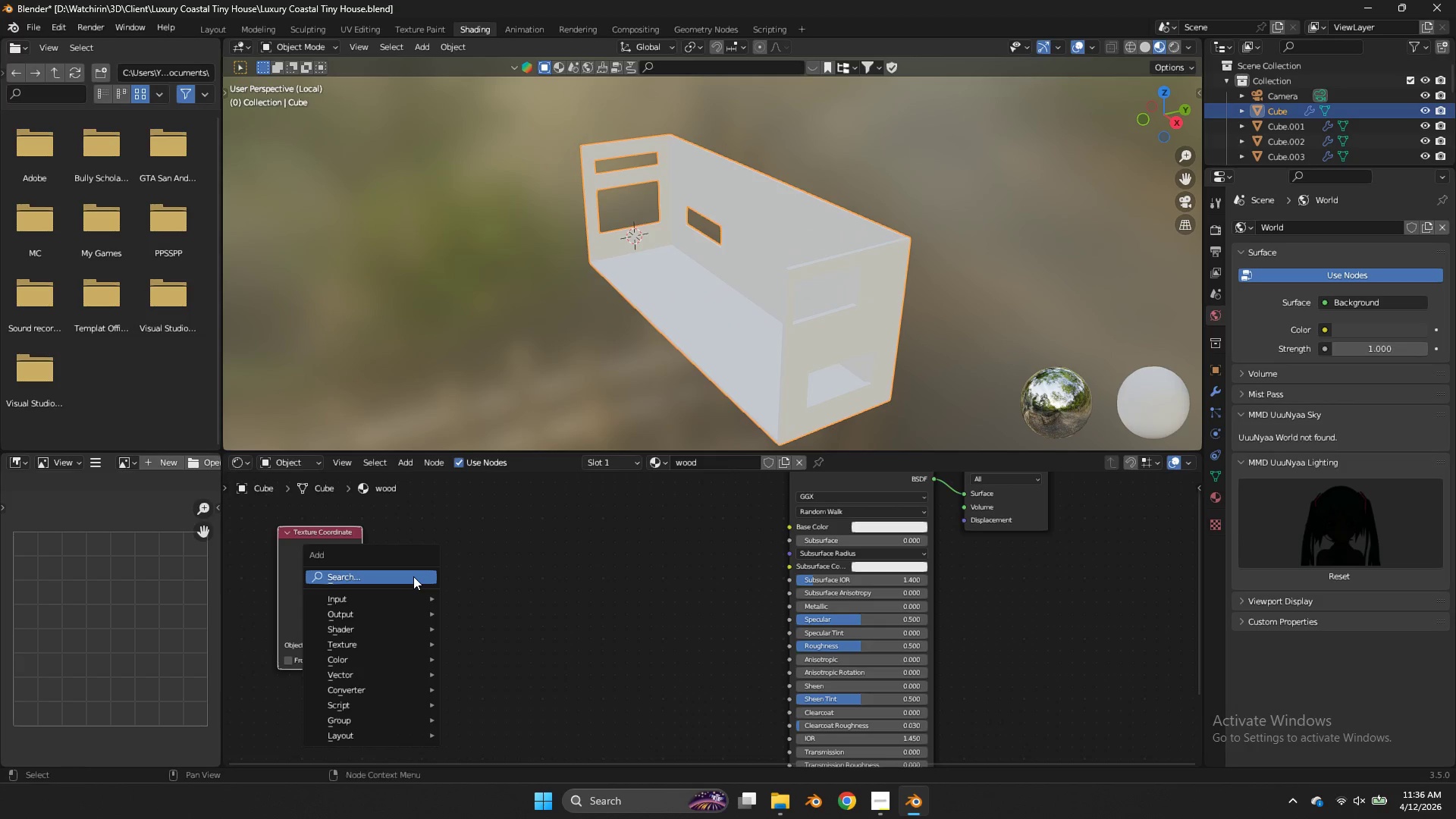 
left_click([413, 576])
 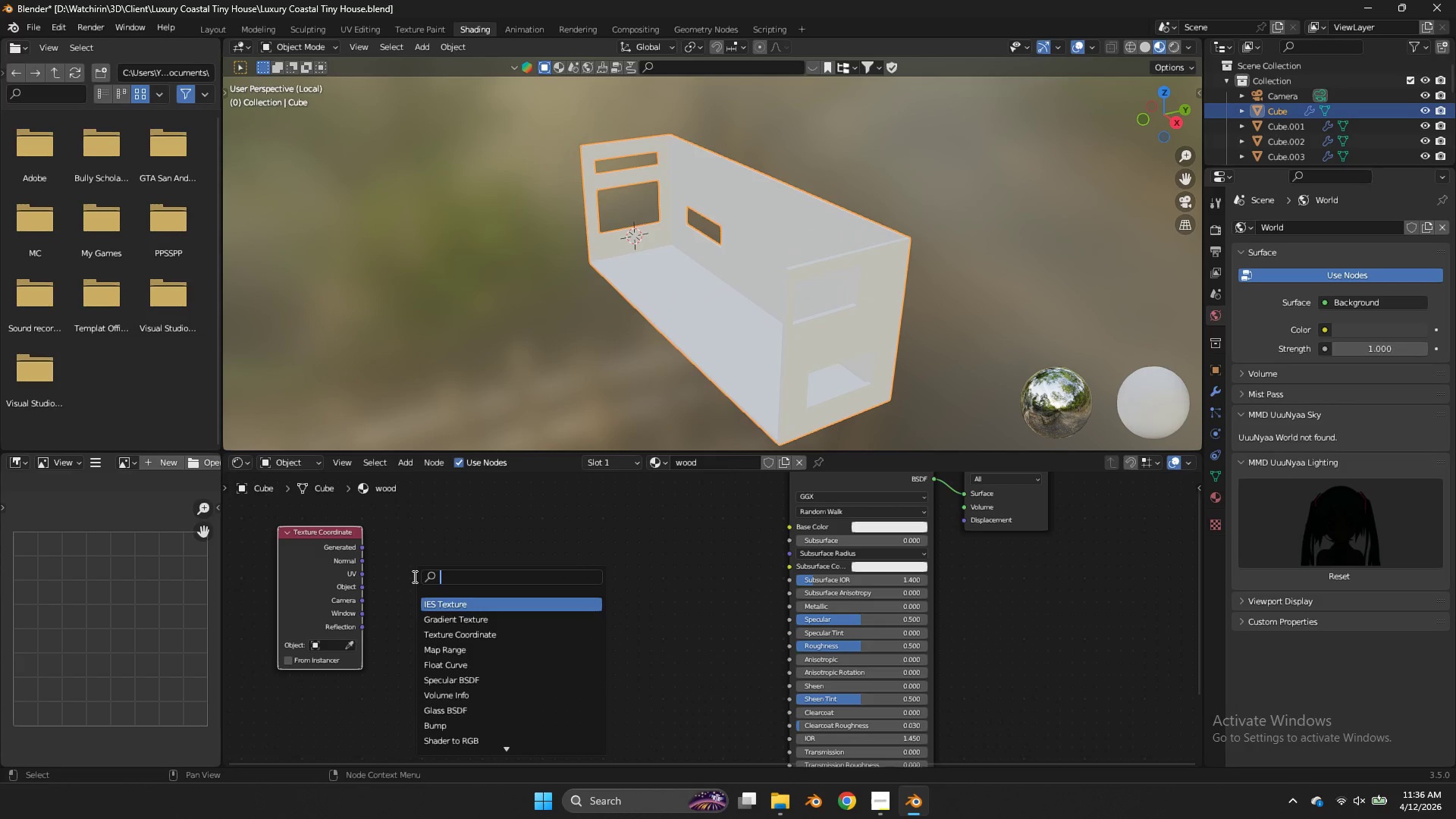 
type(co)
key(Backspace)
key(Backspace)
key(Backspace)
type(mapp)
 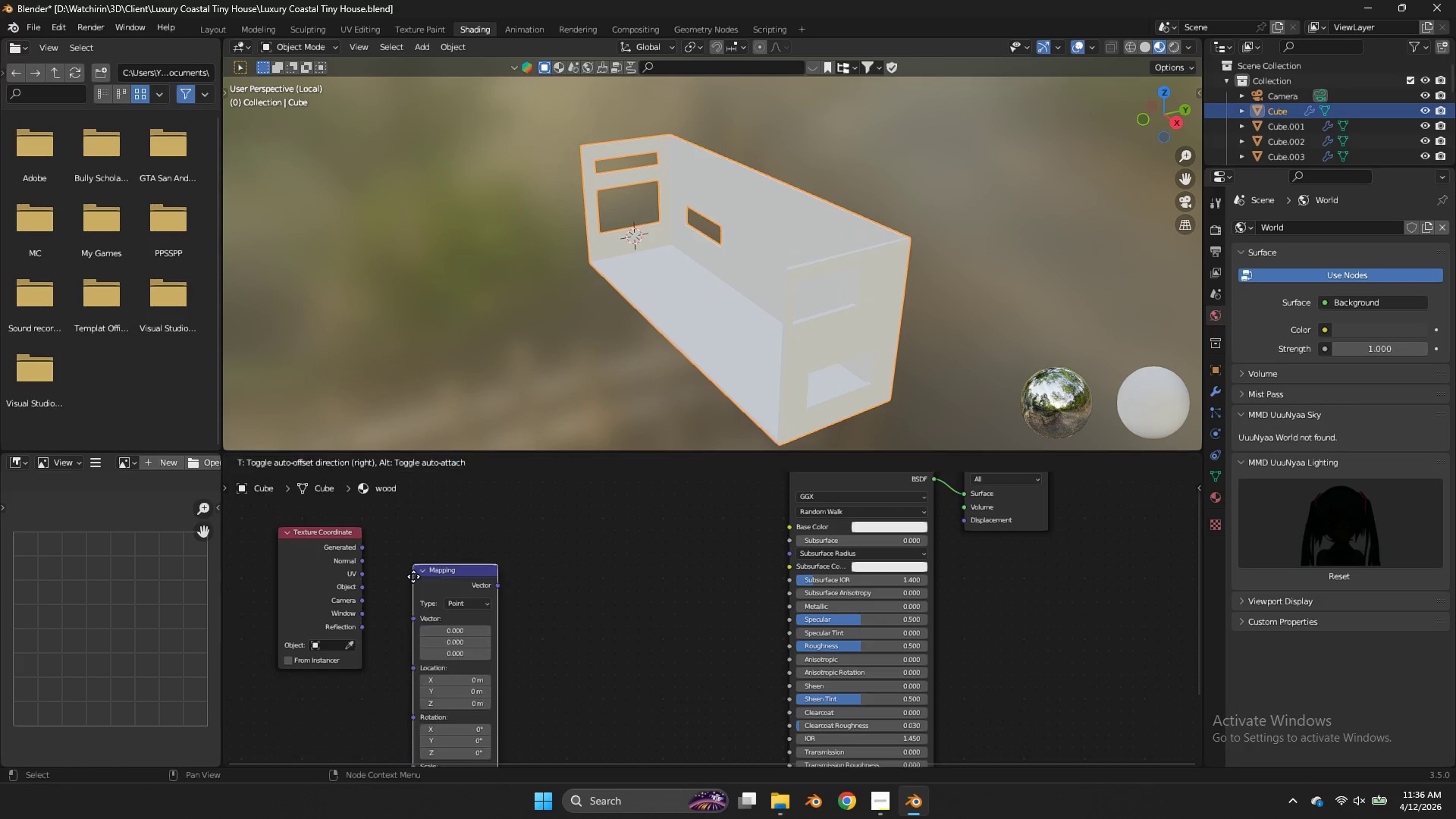 
key(Enter)
 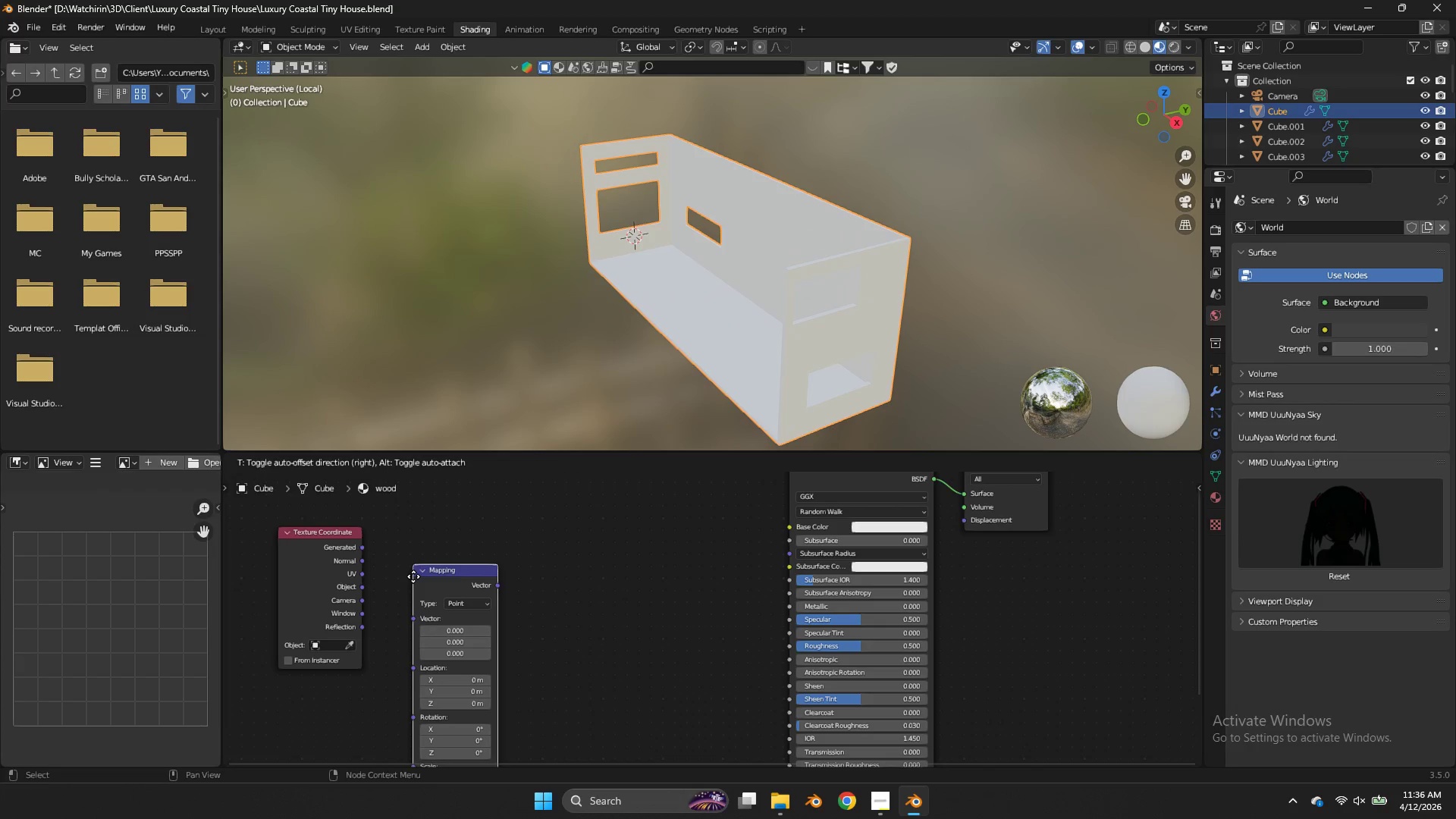 
left_click([413, 576])
 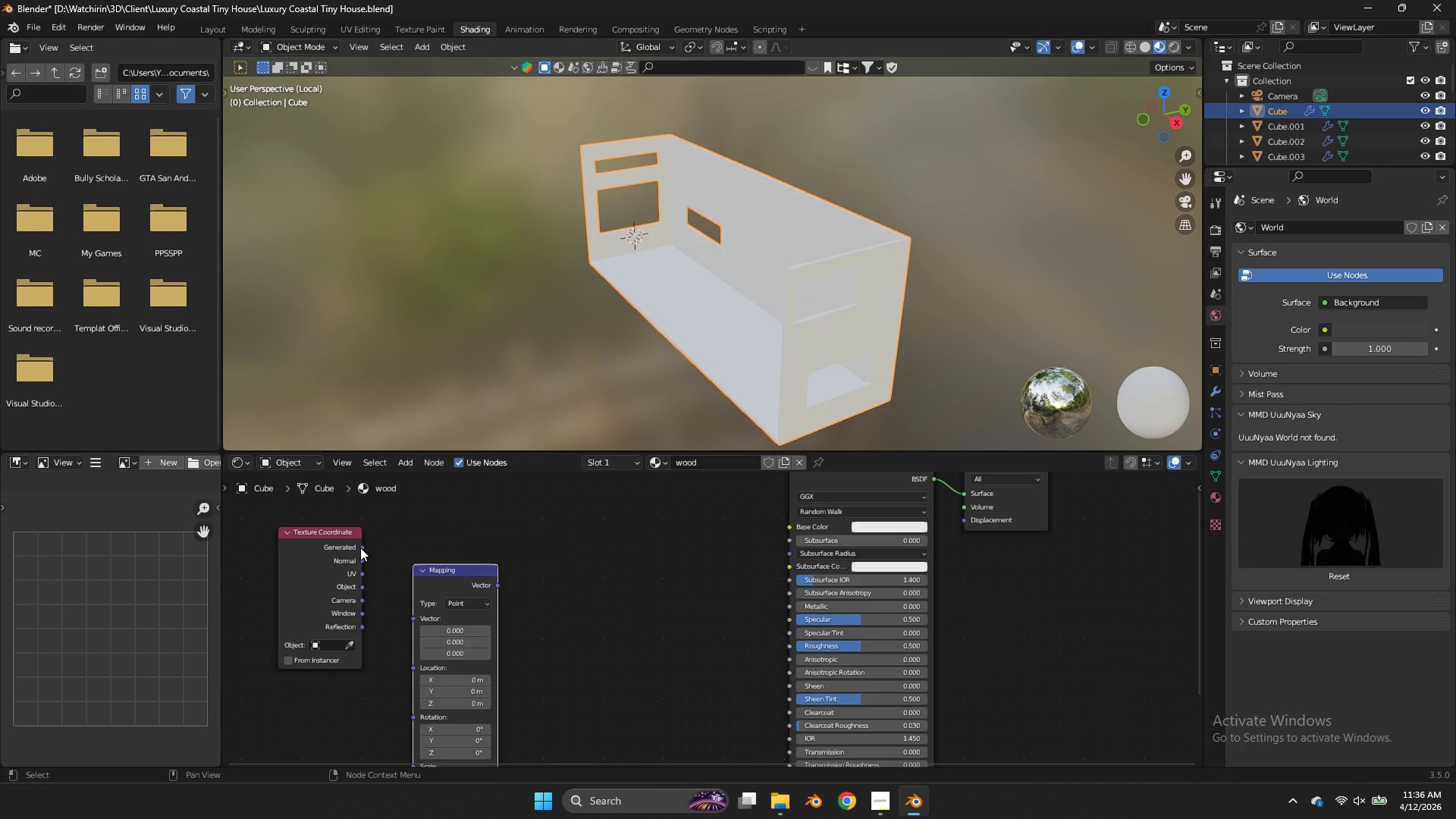 
left_click_drag(start_coordinate=[360, 548], to_coordinate=[415, 620])
 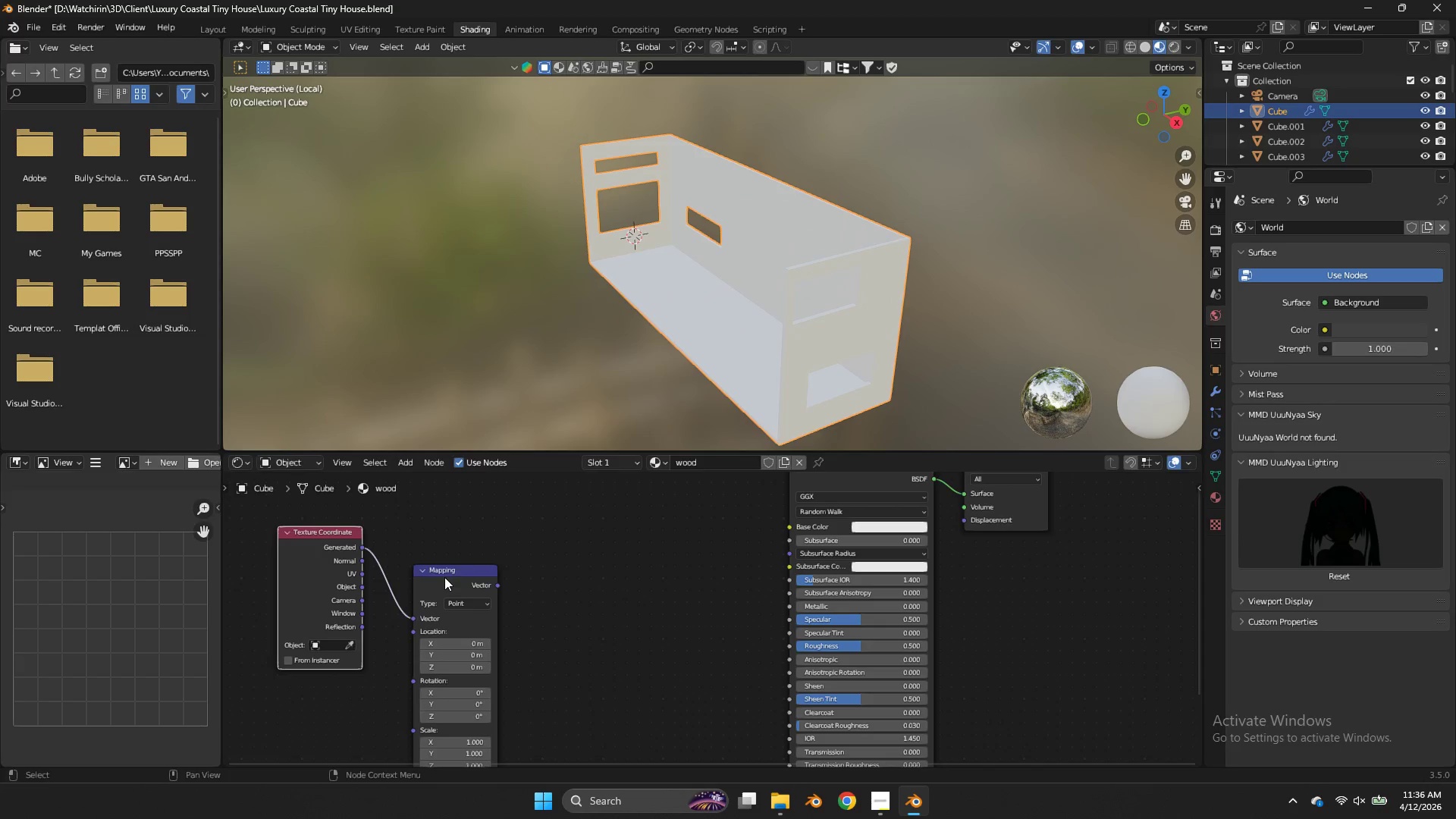 
left_click_drag(start_coordinate=[444, 577], to_coordinate=[405, 519])
 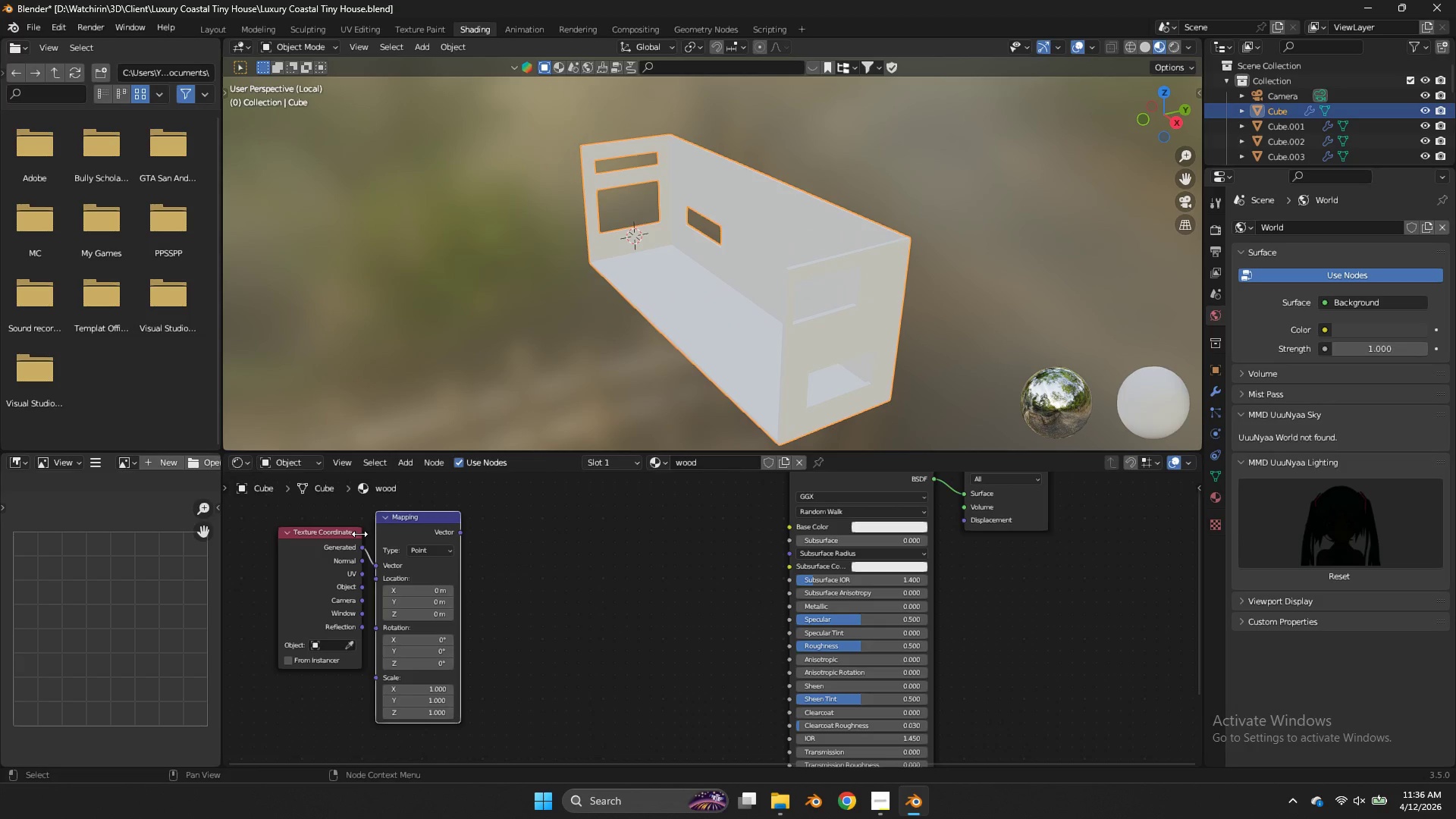 
left_click_drag(start_coordinate=[353, 534], to_coordinate=[334, 532])
 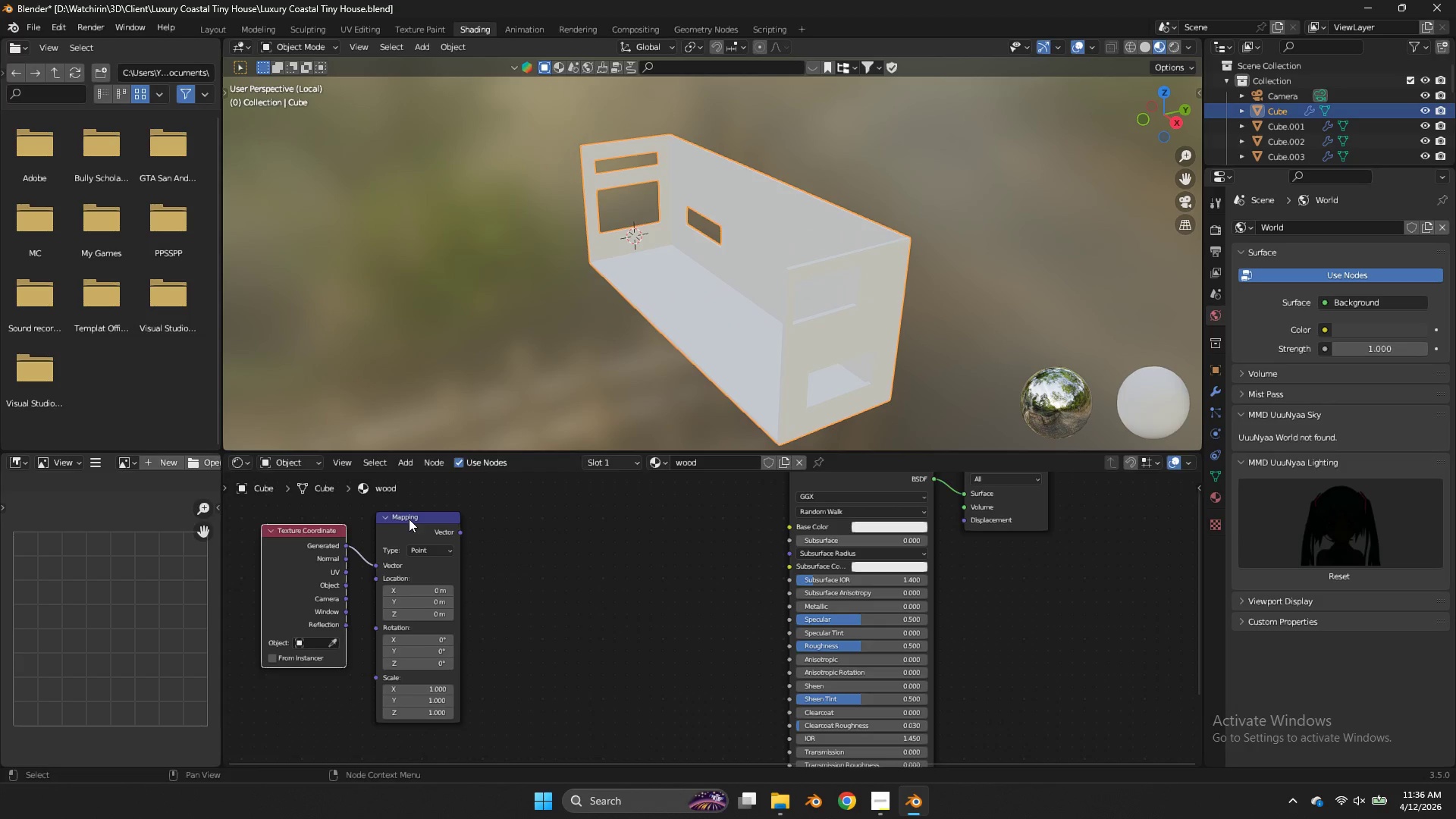 
left_click_drag(start_coordinate=[409, 519], to_coordinate=[394, 522])
 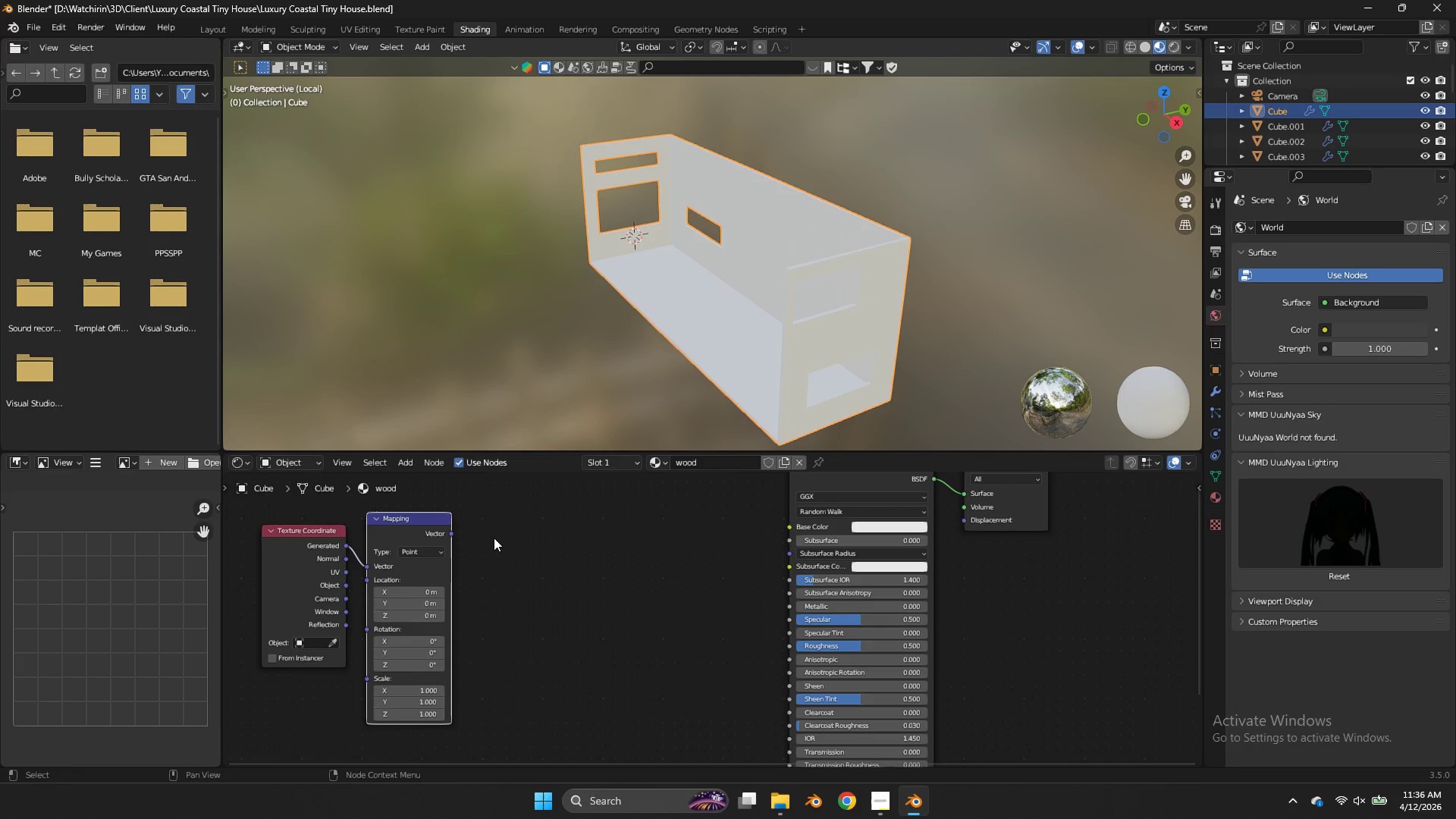 
key(Shift+ShiftLeft)
 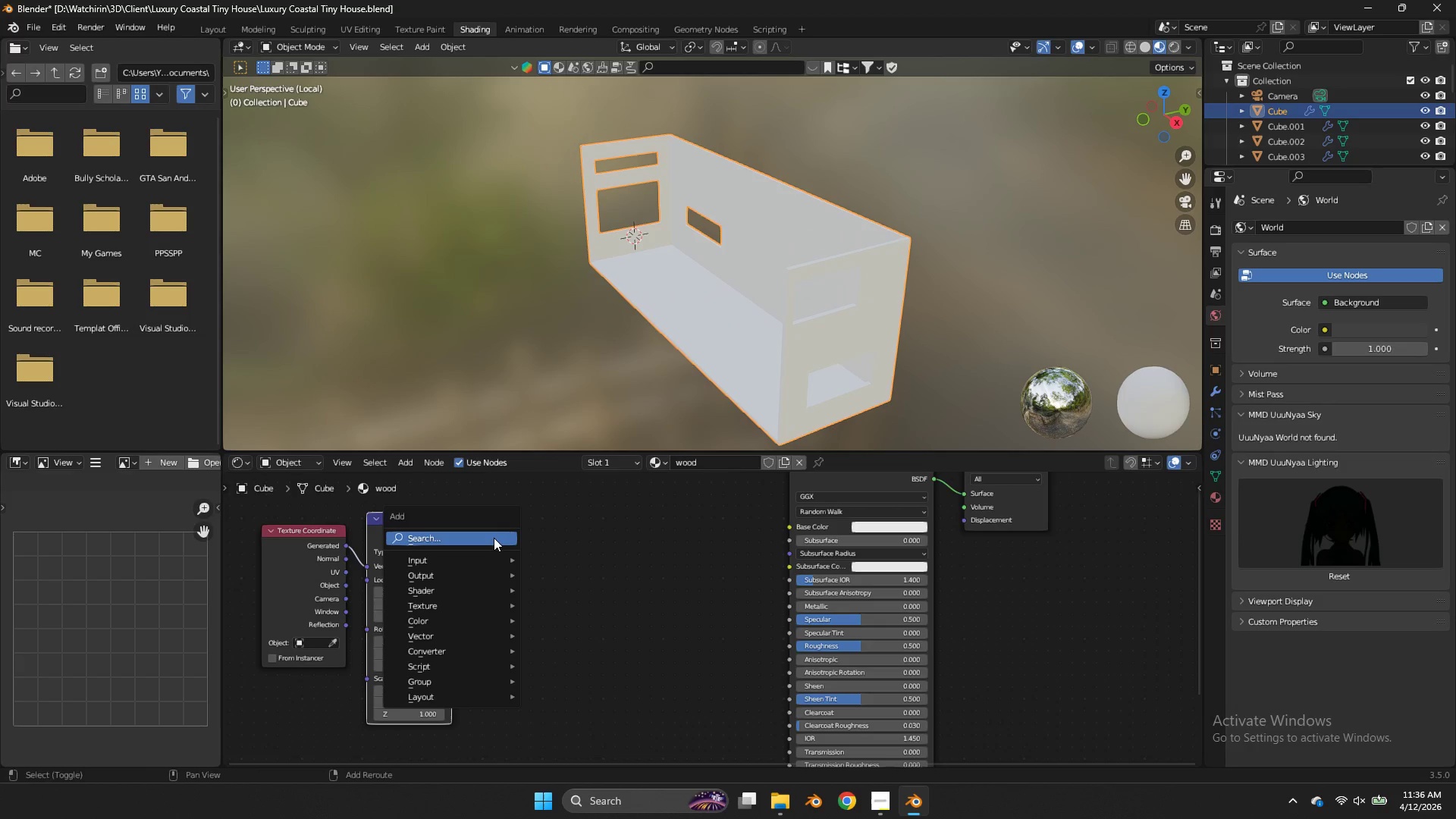 
key(Shift+A)
 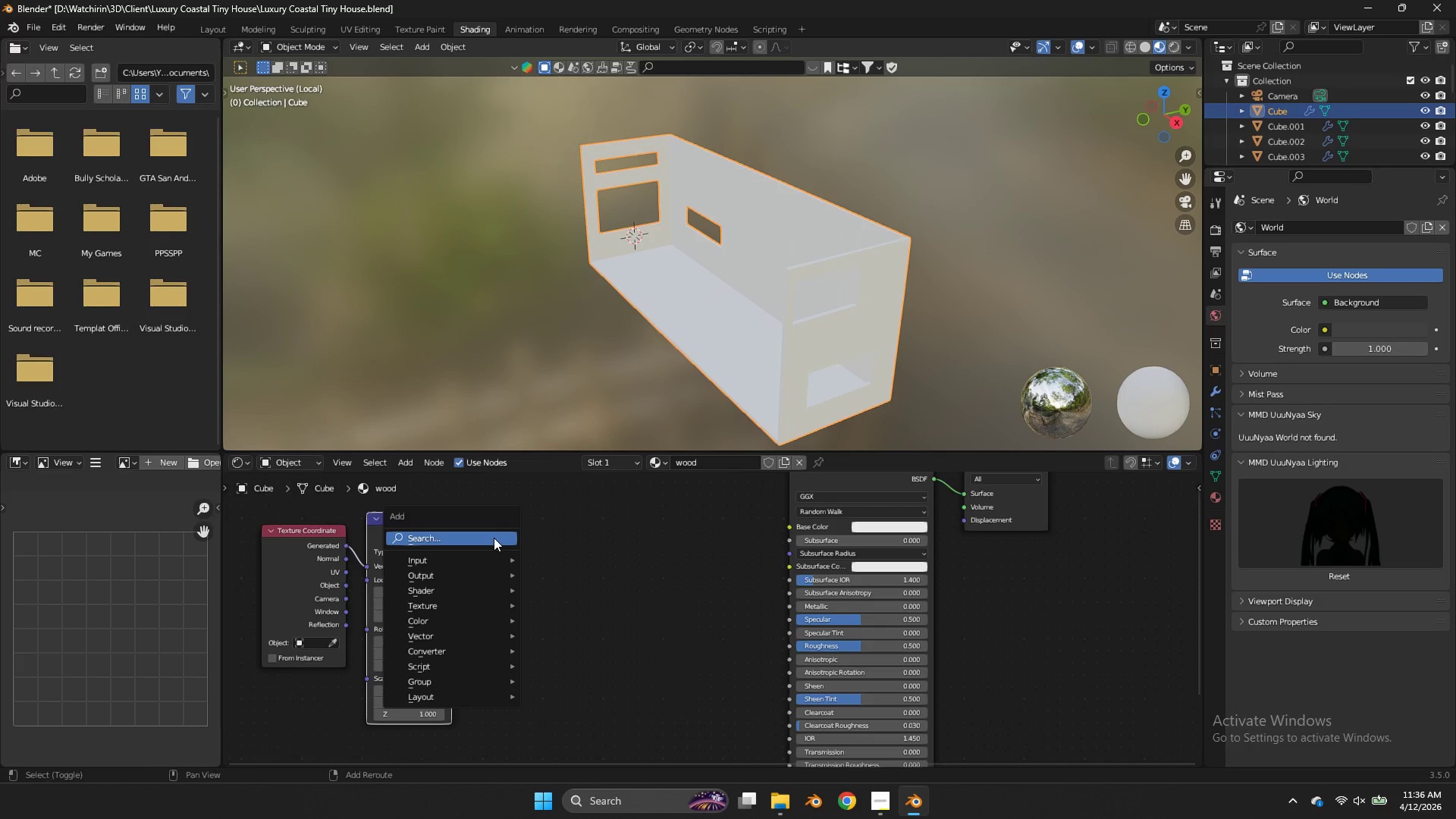 
left_click([494, 538])
 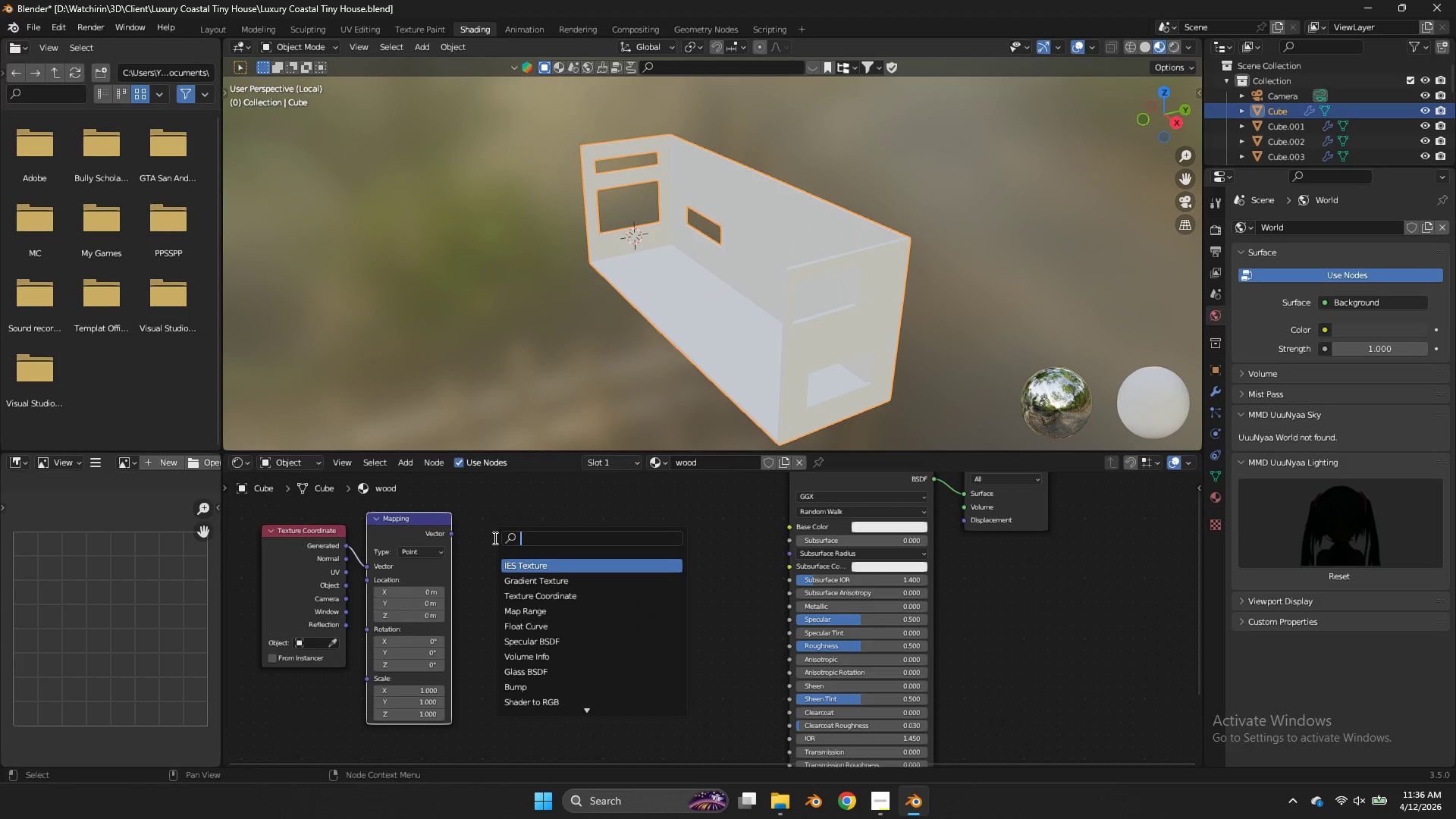 
type(noise)
 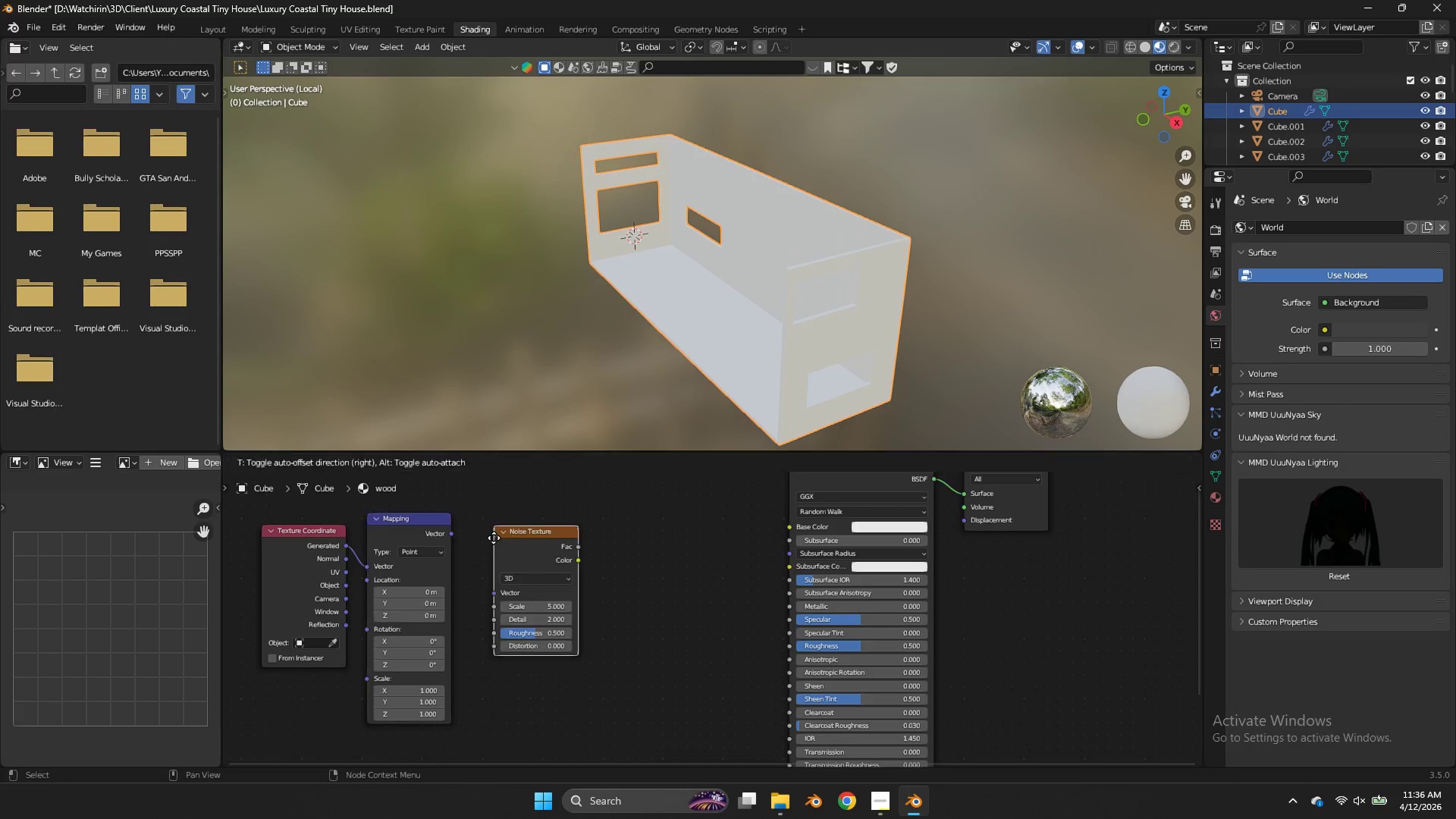 
key(Enter)
 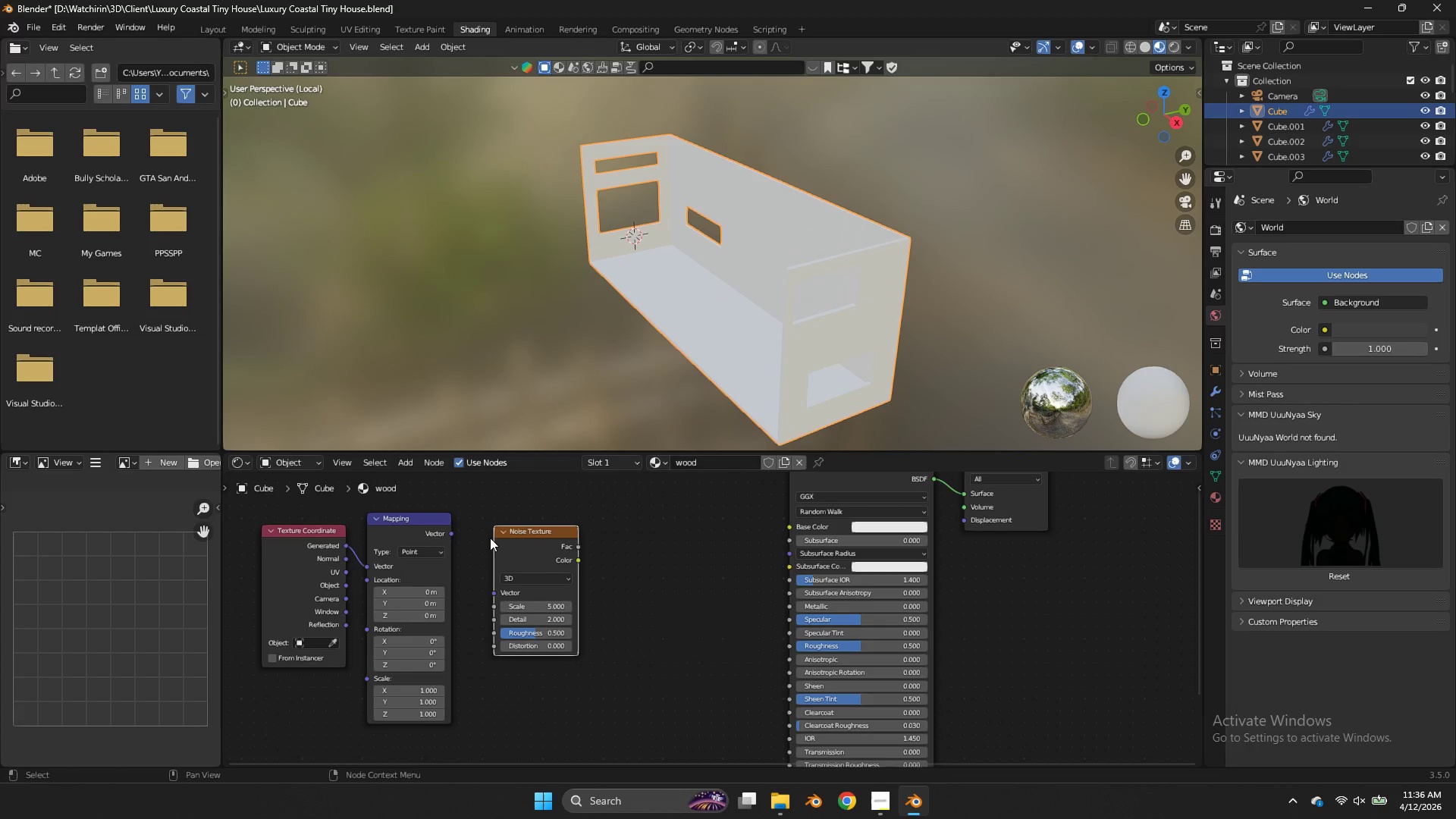 
double_click([697, 556])
 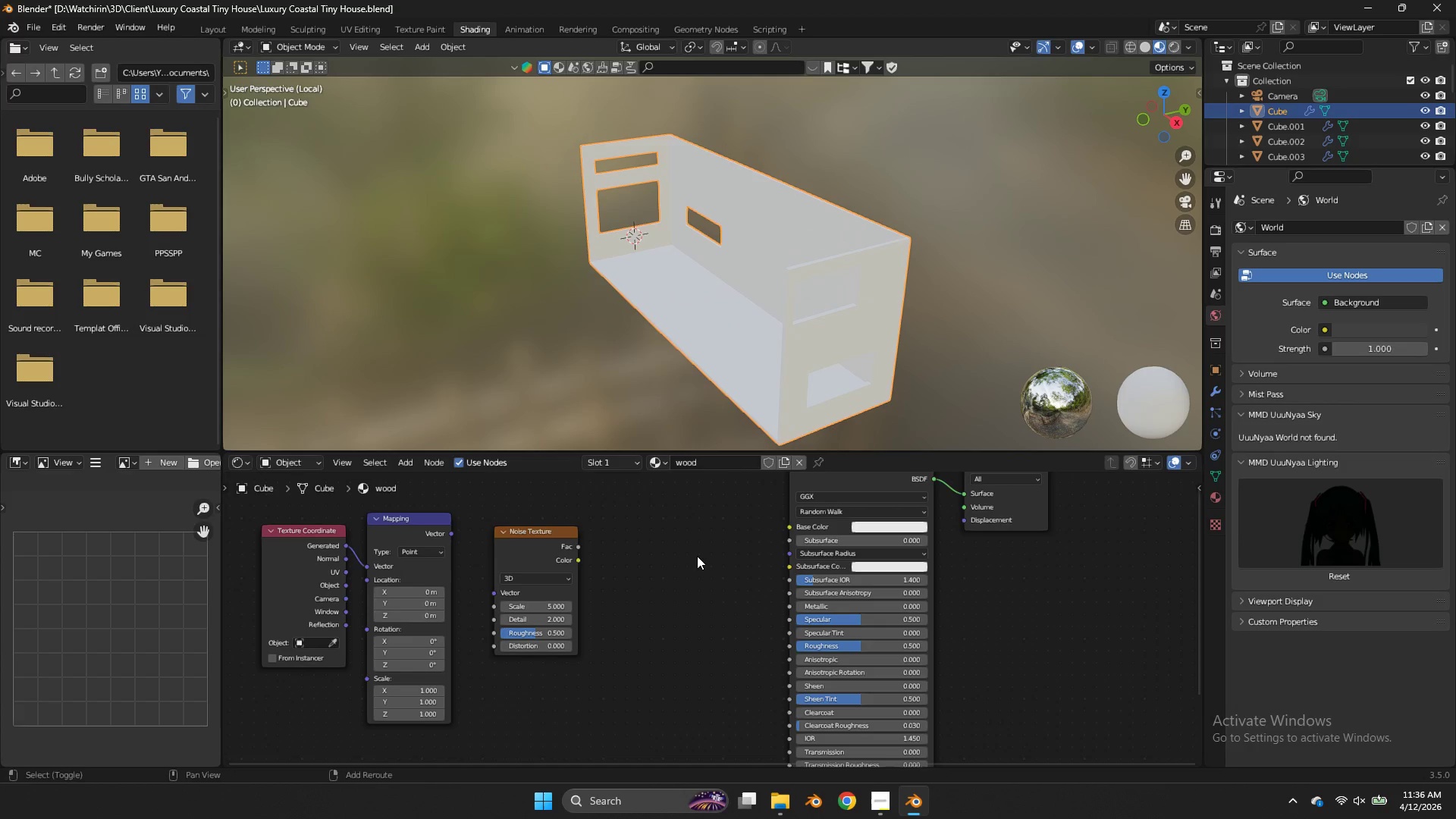 
key(Shift+ShiftLeft)
 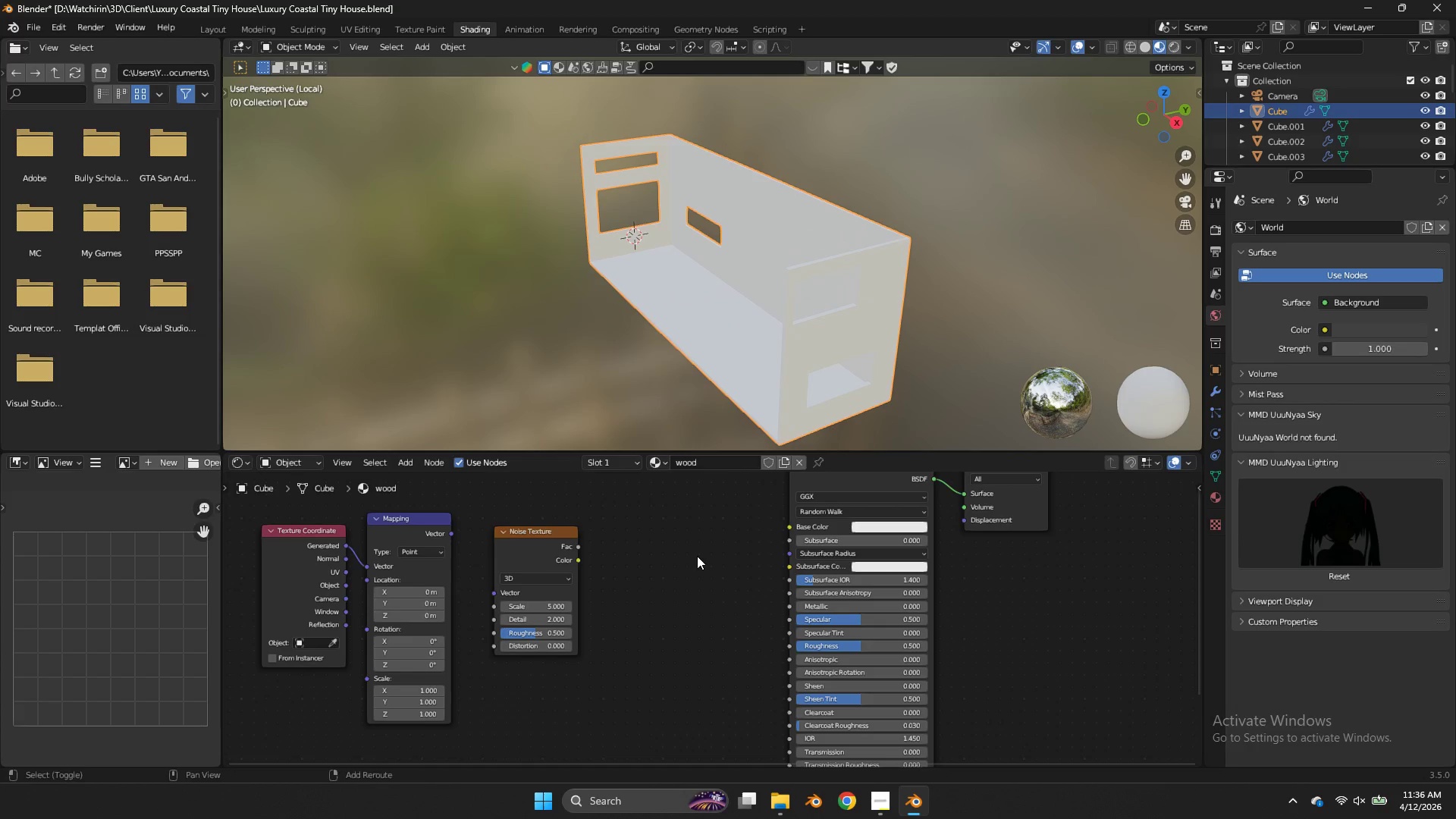 
key(Shift+A)
 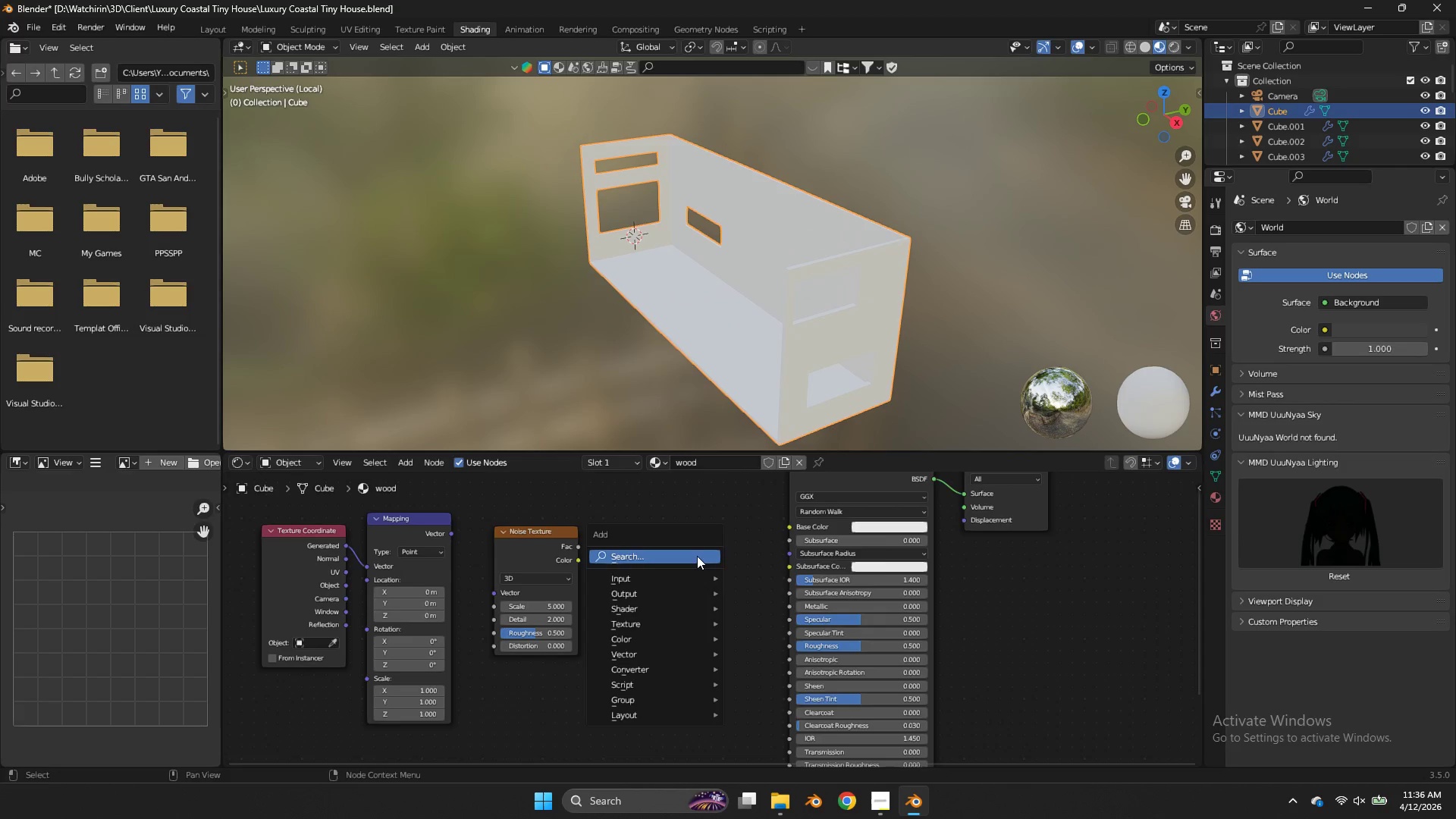 
triple_click([697, 556])
 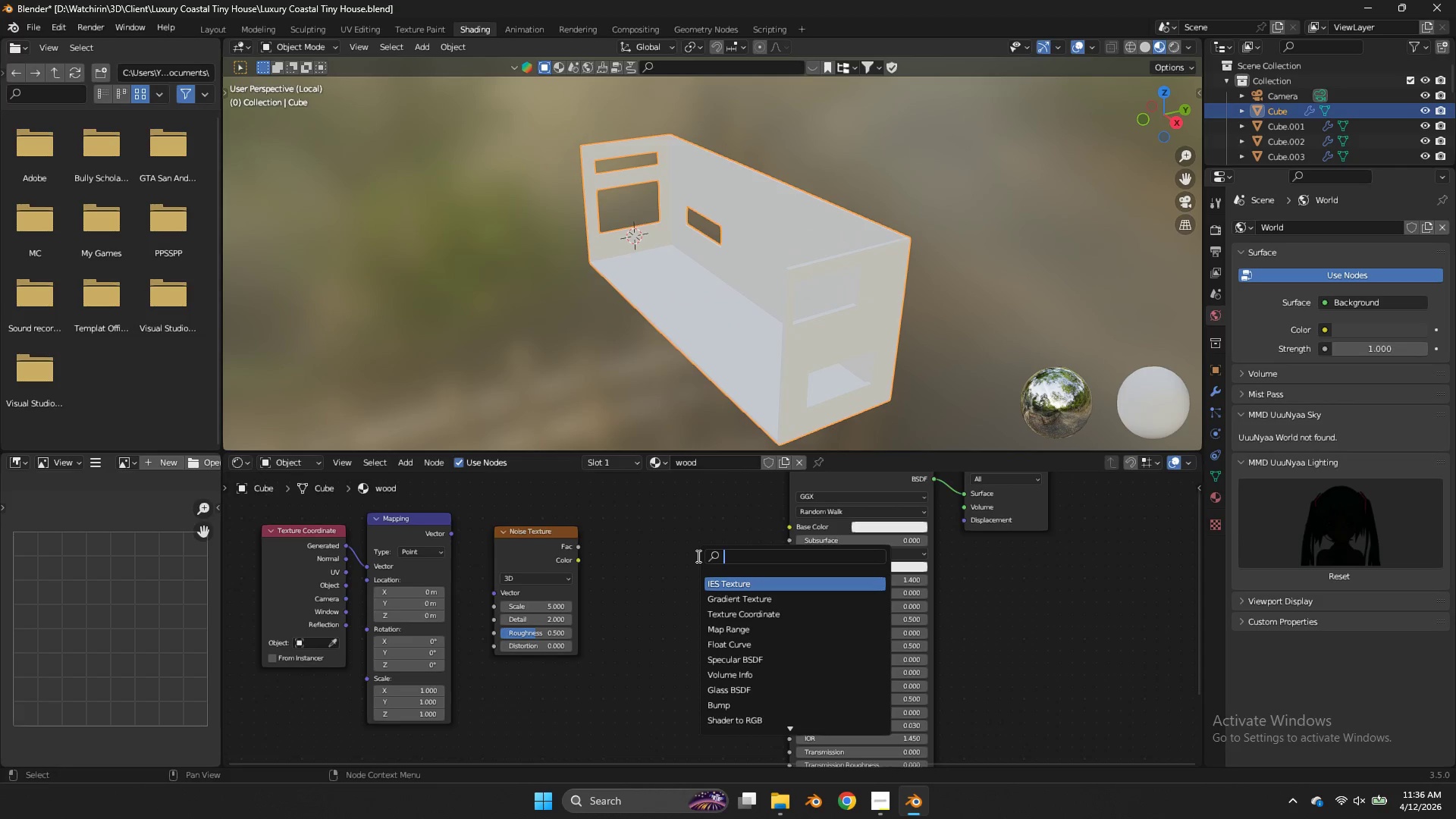 
type(color)
 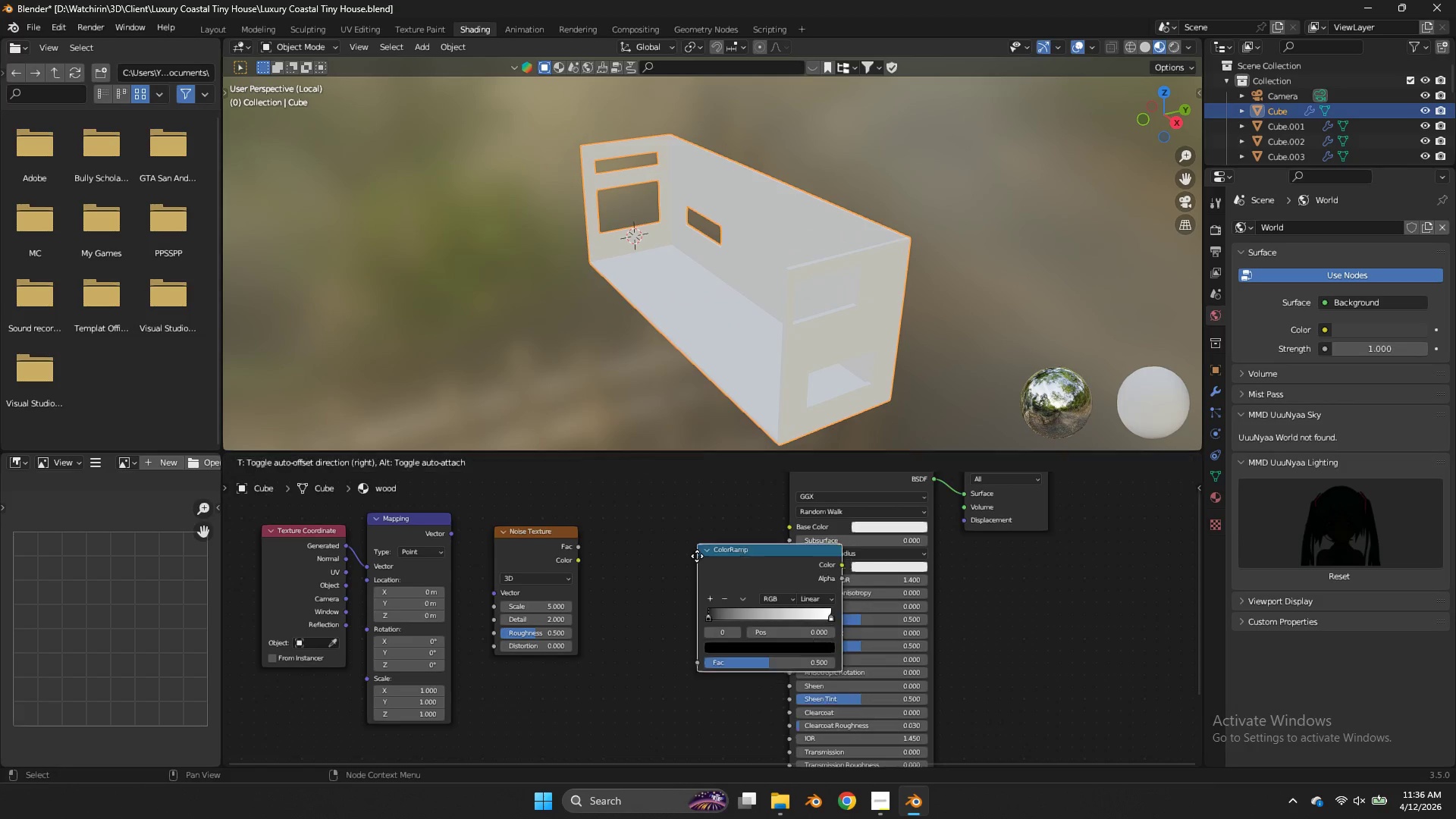 
key(Enter)
 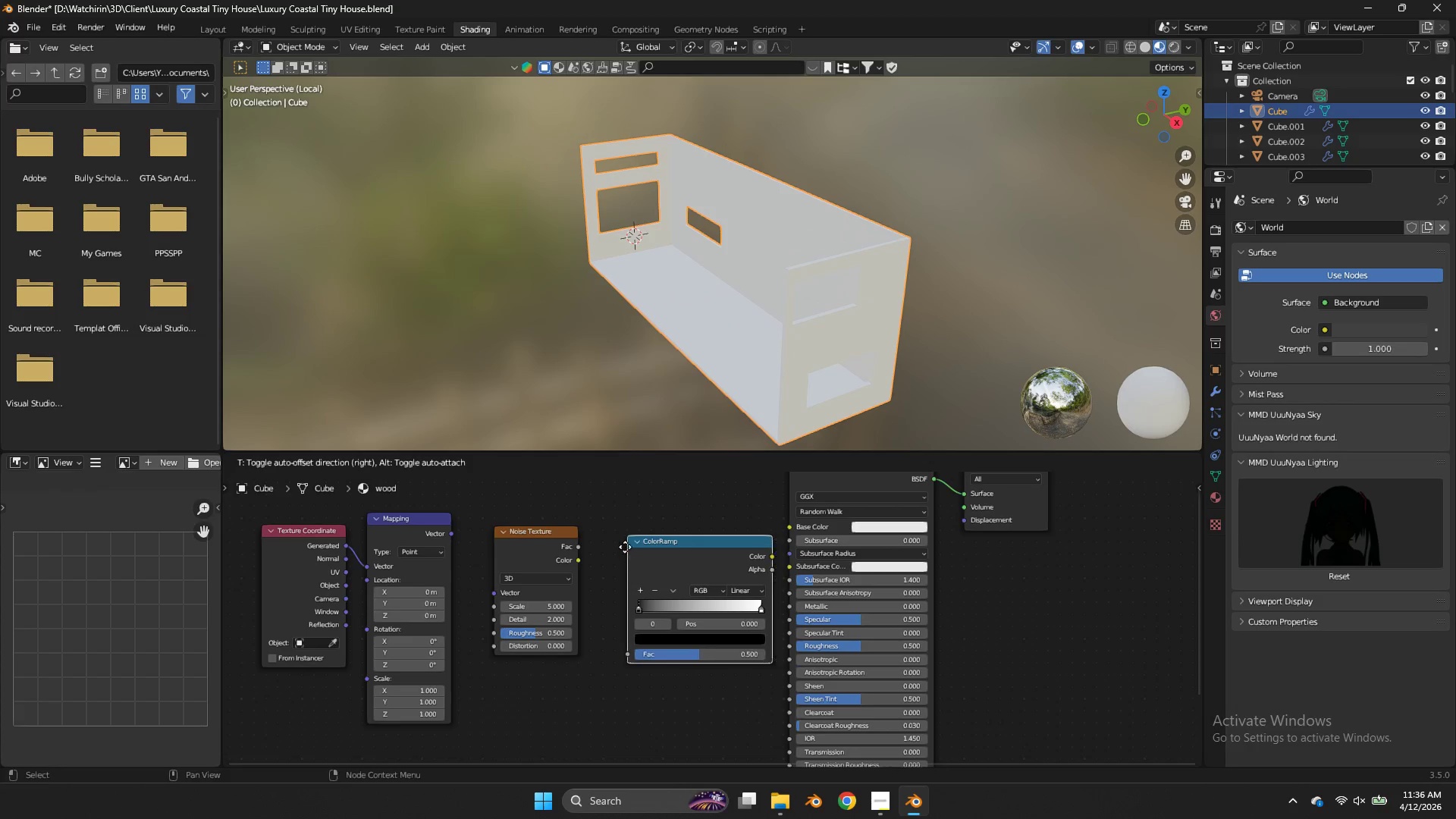 
left_click([607, 529])
 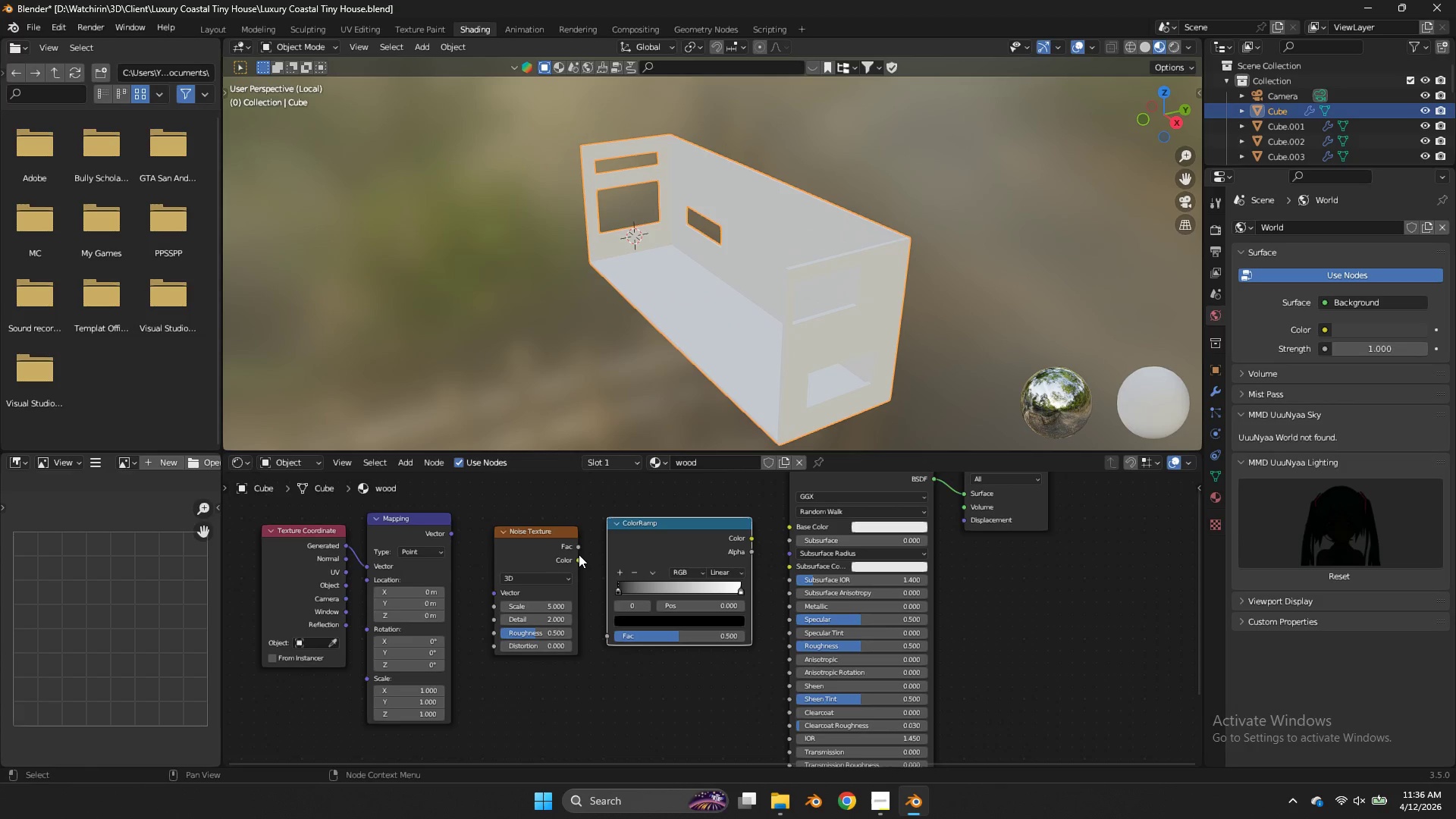 
left_click_drag(start_coordinate=[578, 548], to_coordinate=[604, 639])
 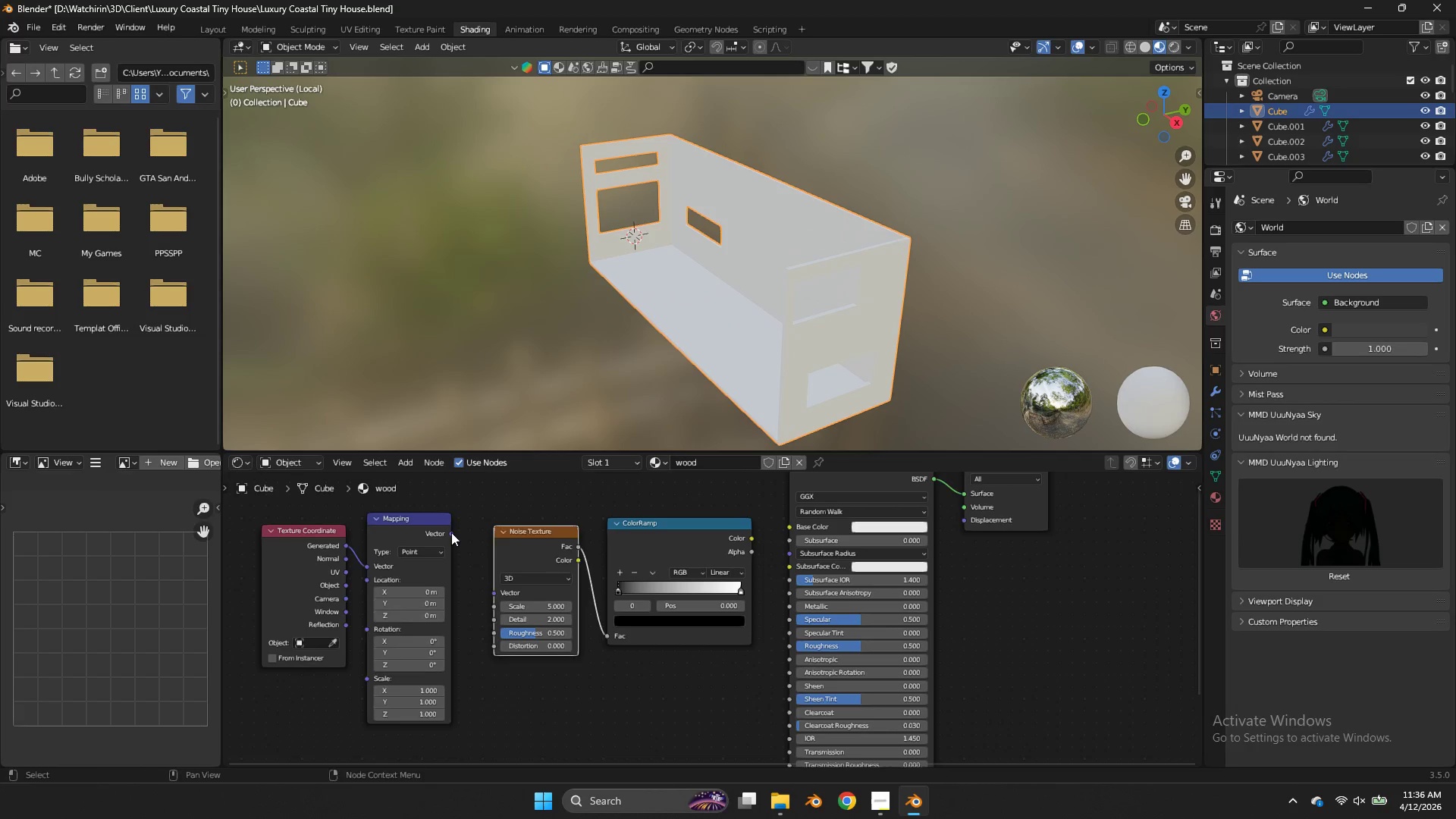 
left_click_drag(start_coordinate=[450, 530], to_coordinate=[495, 592])
 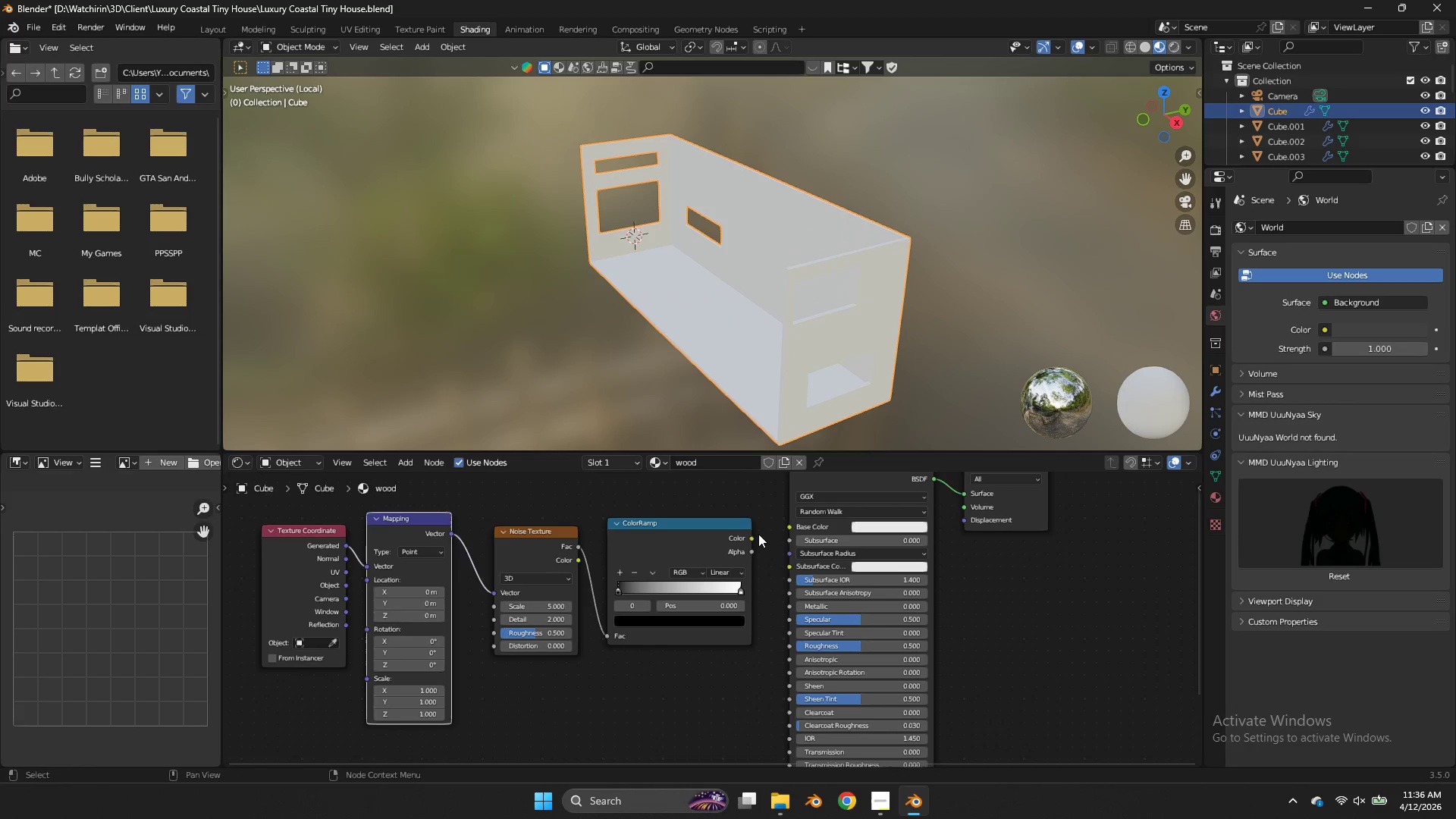 
left_click_drag(start_coordinate=[755, 534], to_coordinate=[783, 531])
 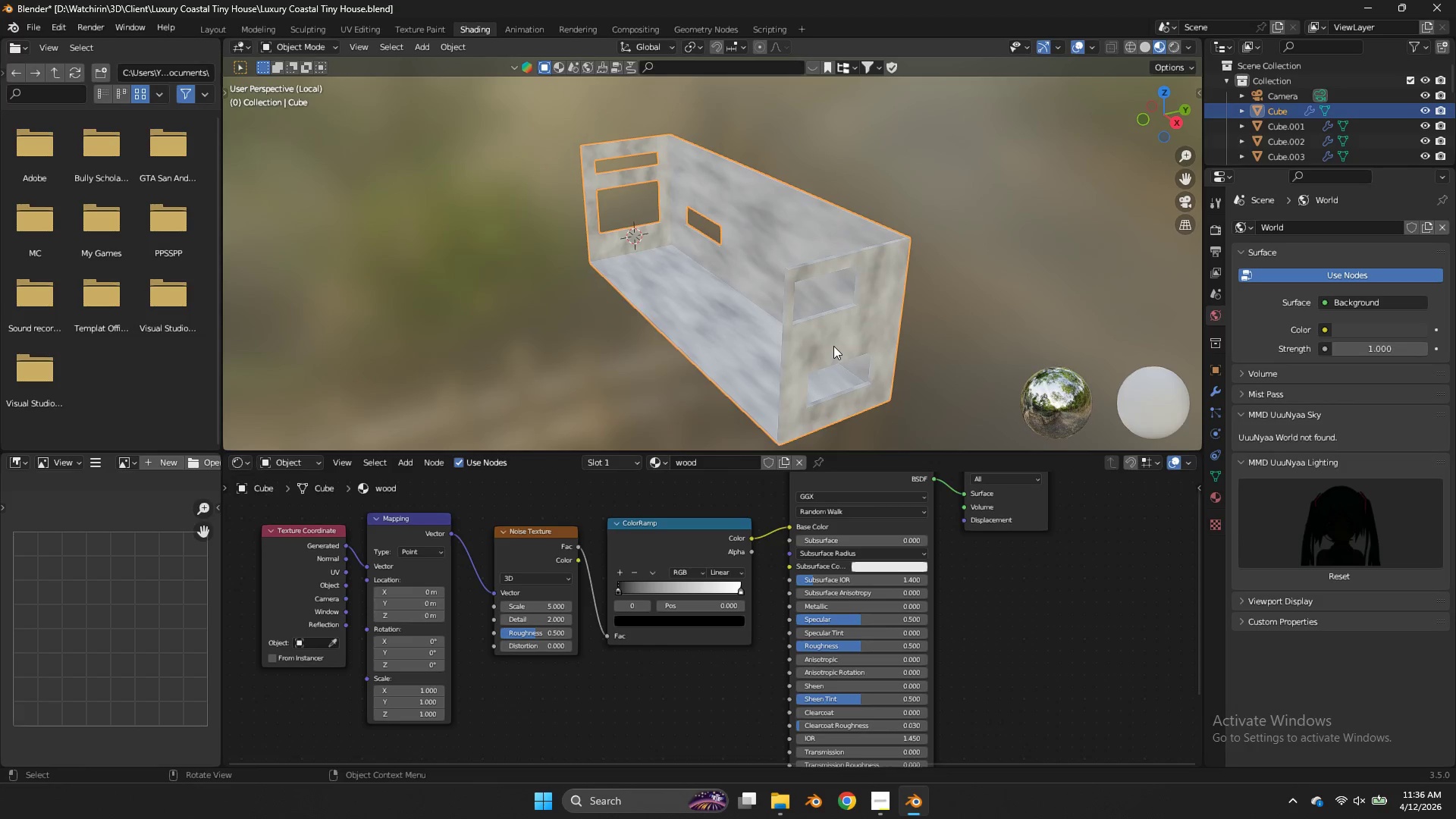 
scroll: coordinate [833, 346], scroll_direction: up, amount: 4.0
 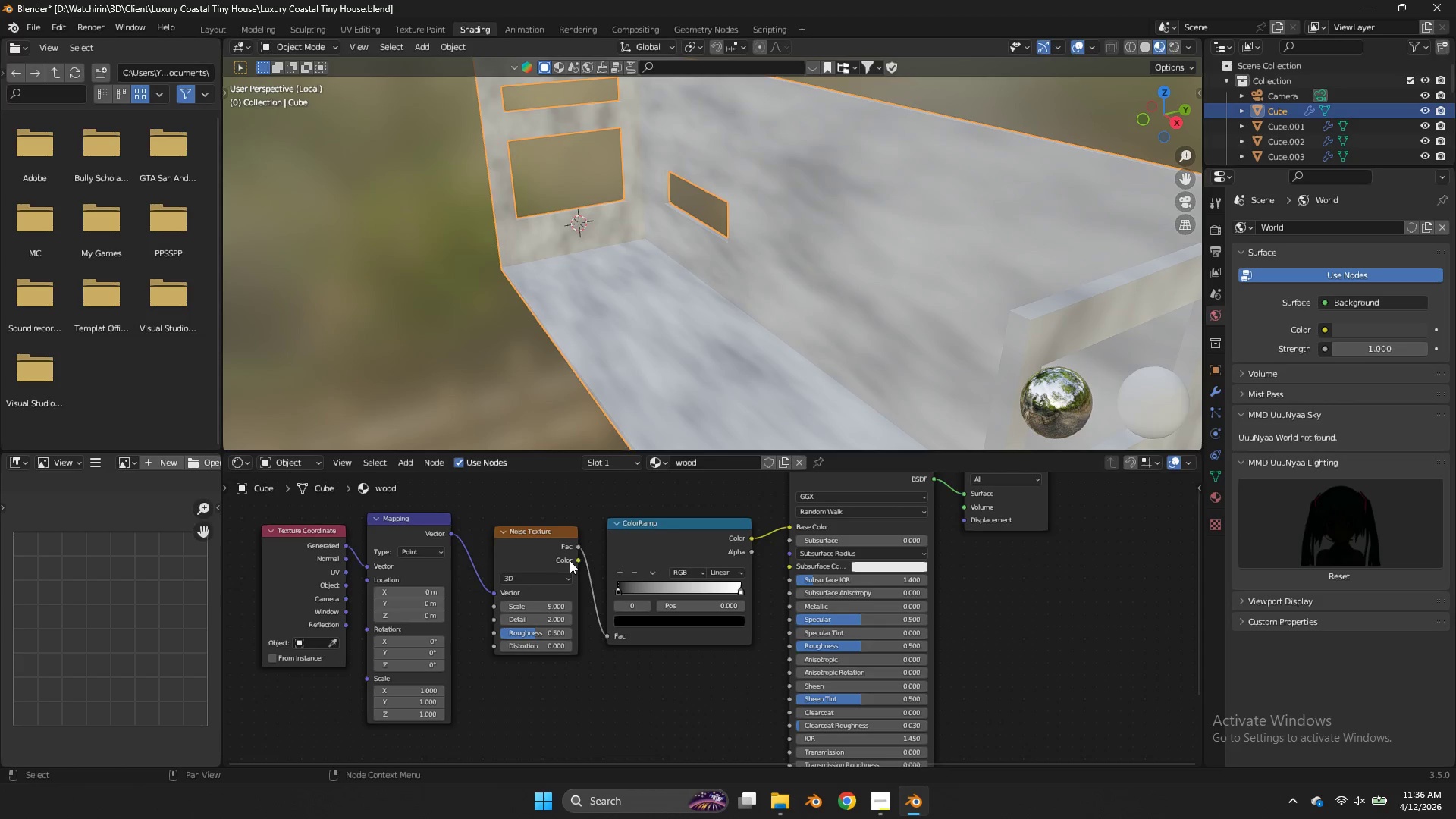 
left_click_drag(start_coordinate=[576, 561], to_coordinate=[607, 639])
 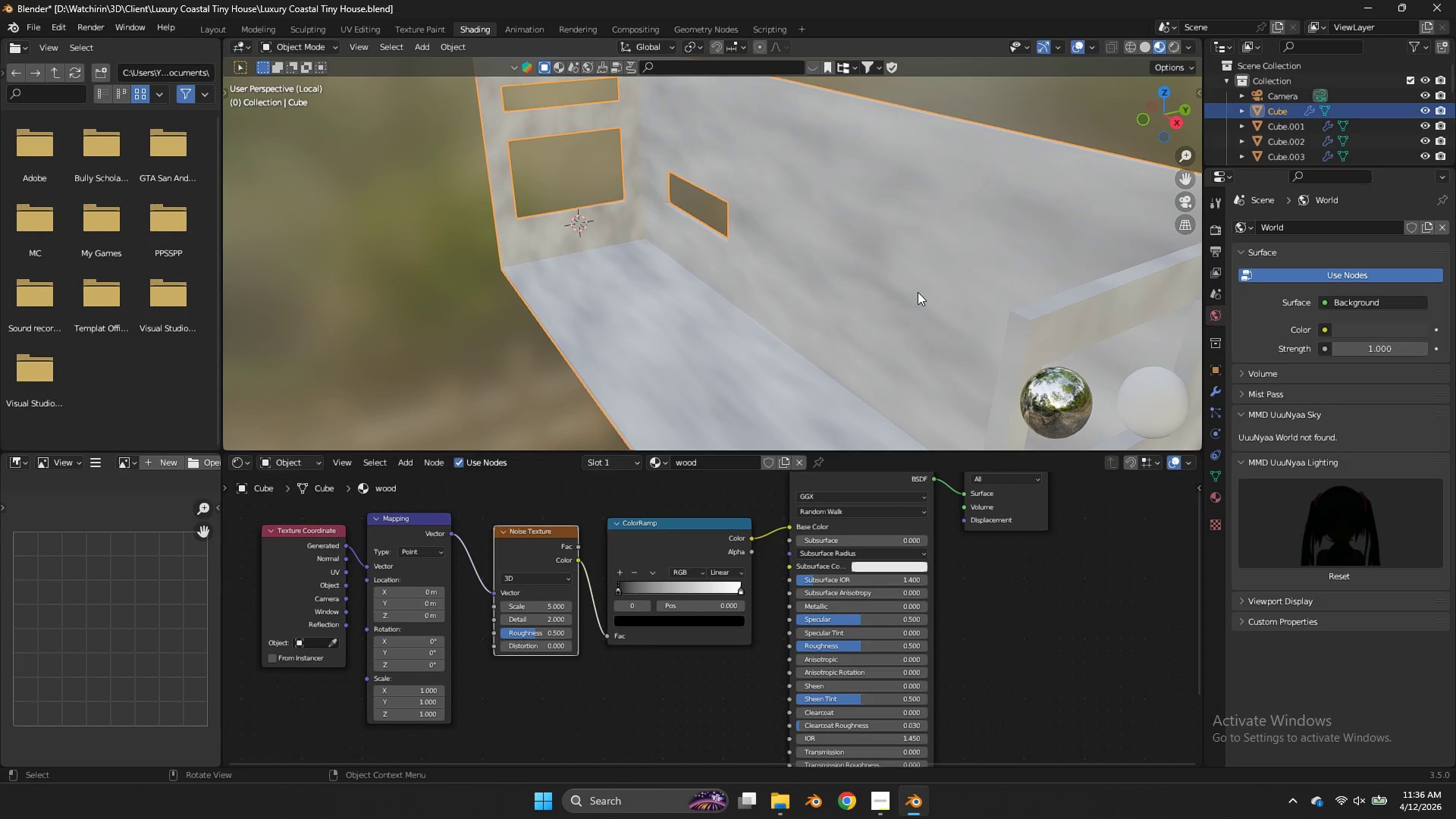 
scroll: coordinate [918, 292], scroll_direction: up, amount: 3.0
 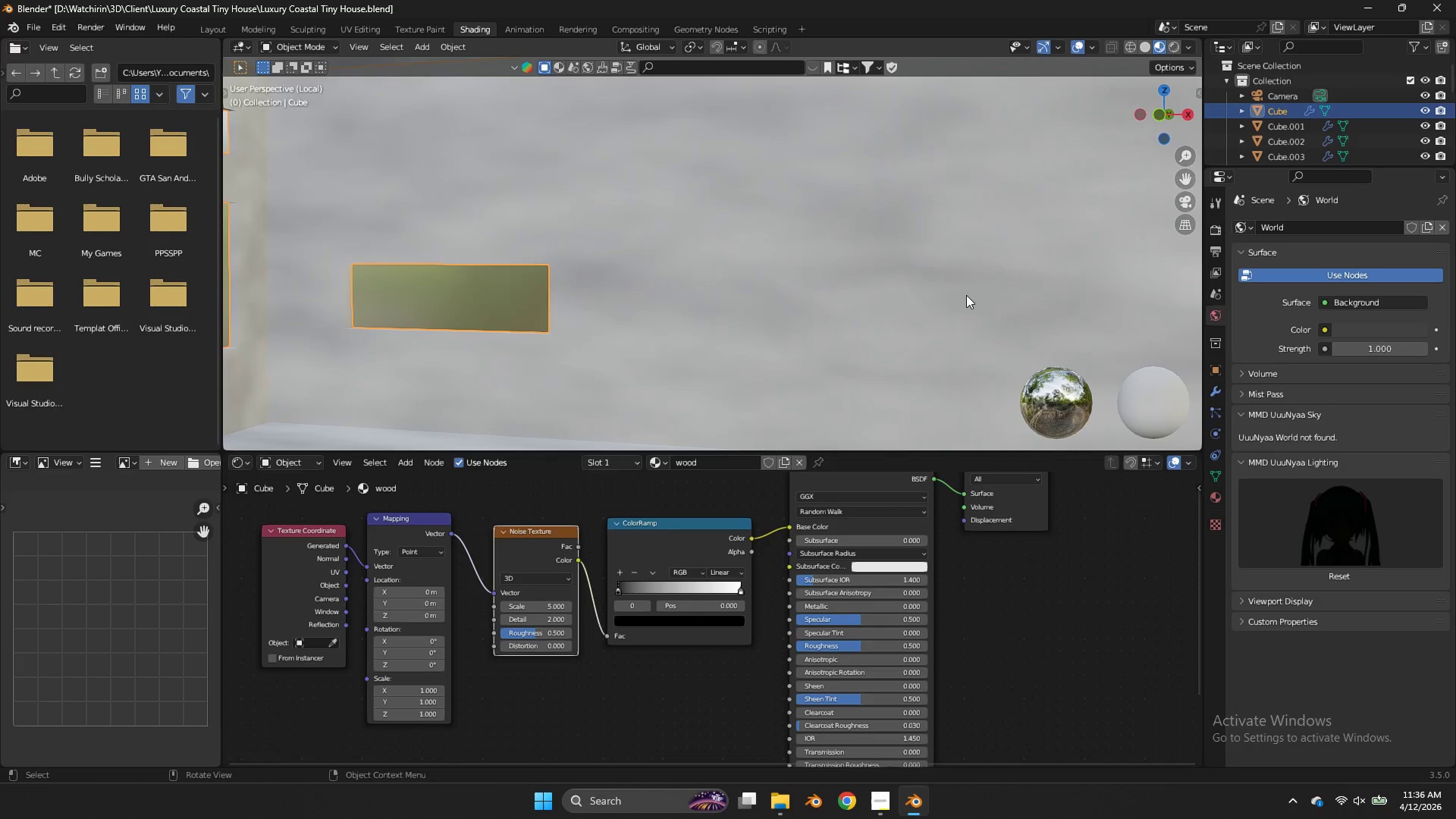 
scroll: coordinate [767, 347], scroll_direction: down, amount: 5.0
 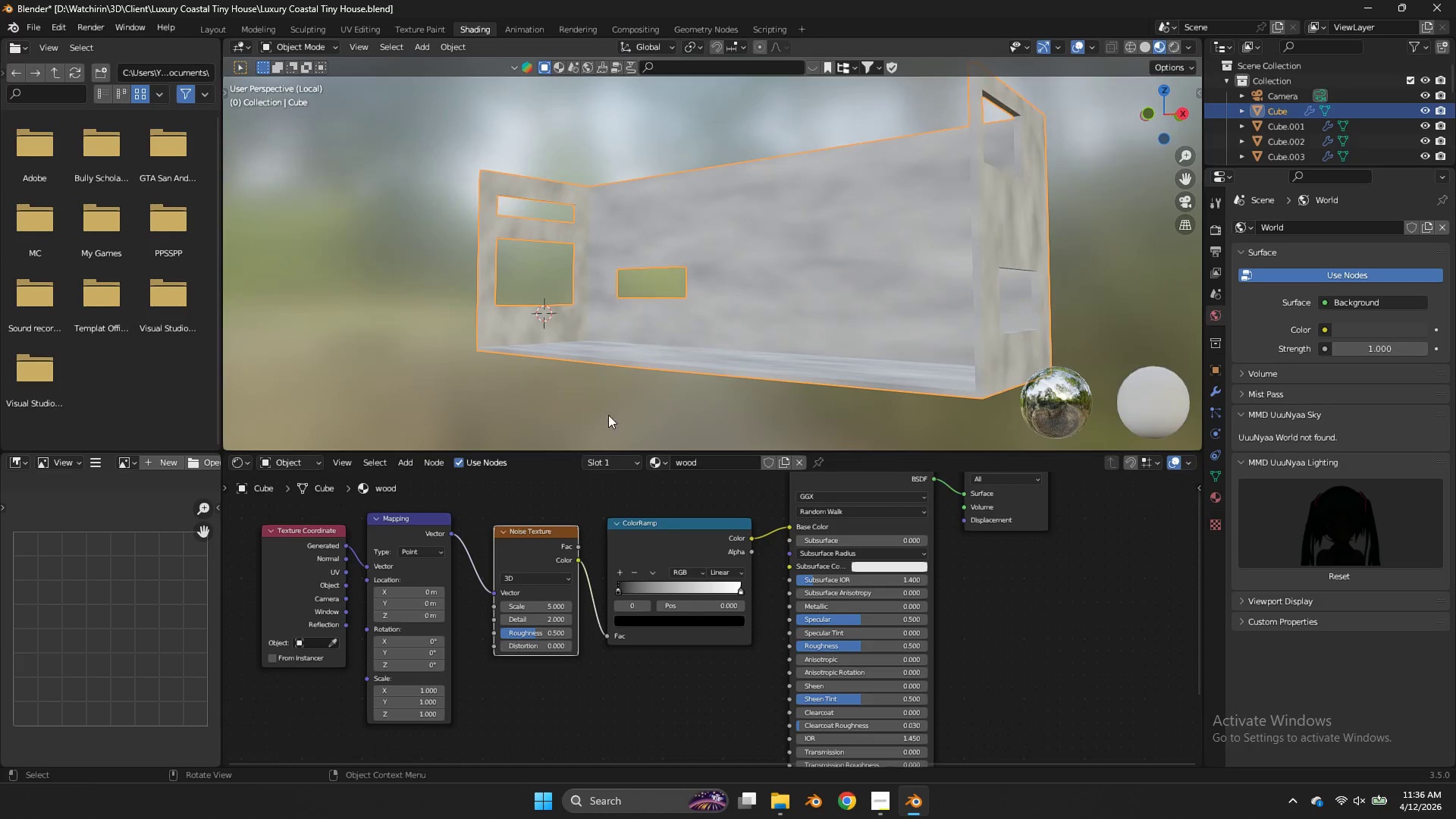 
scroll: coordinate [785, 575], scroll_direction: up, amount: 7.0
 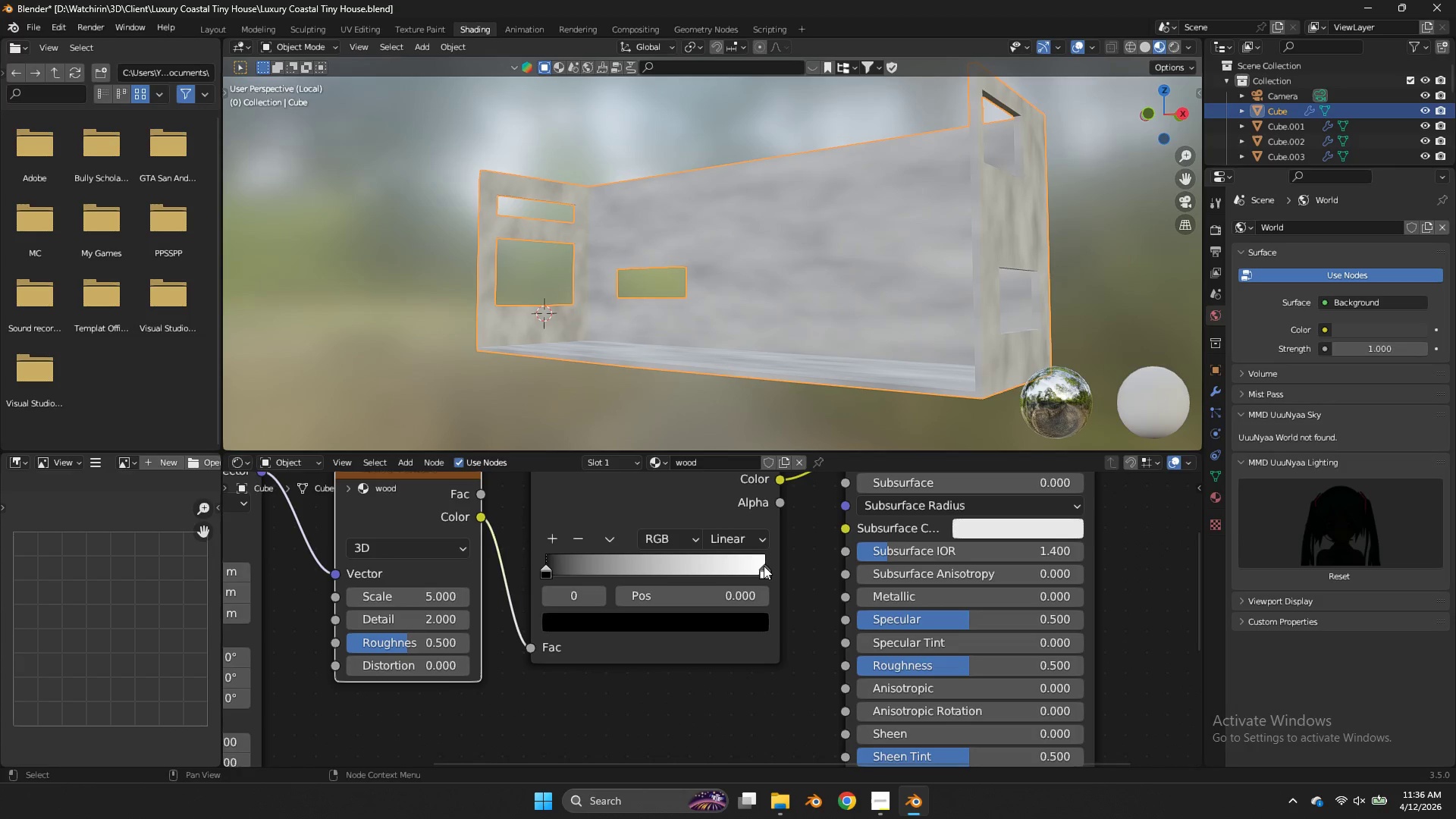 
left_click([763, 565])
 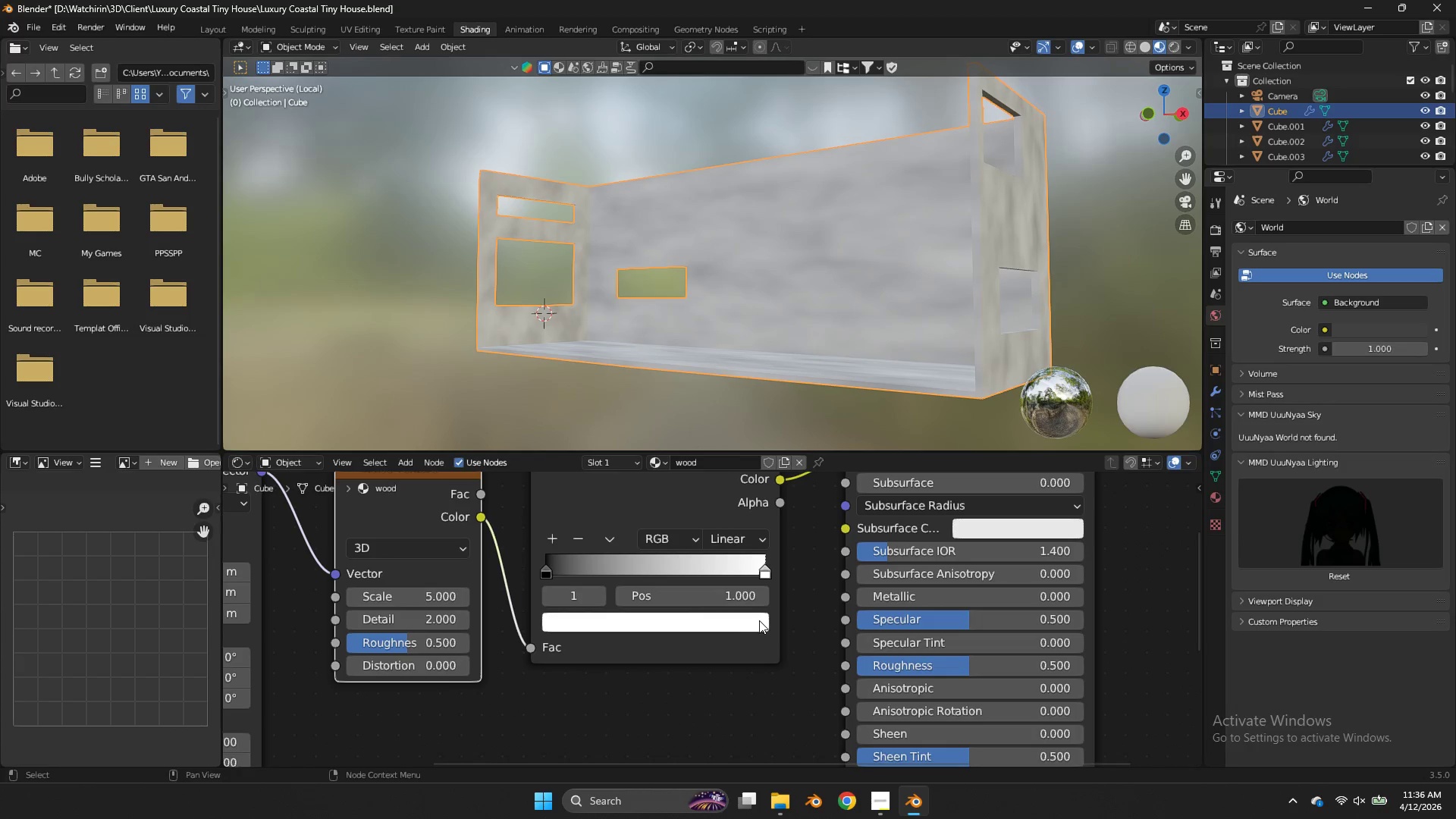 
left_click([759, 620])
 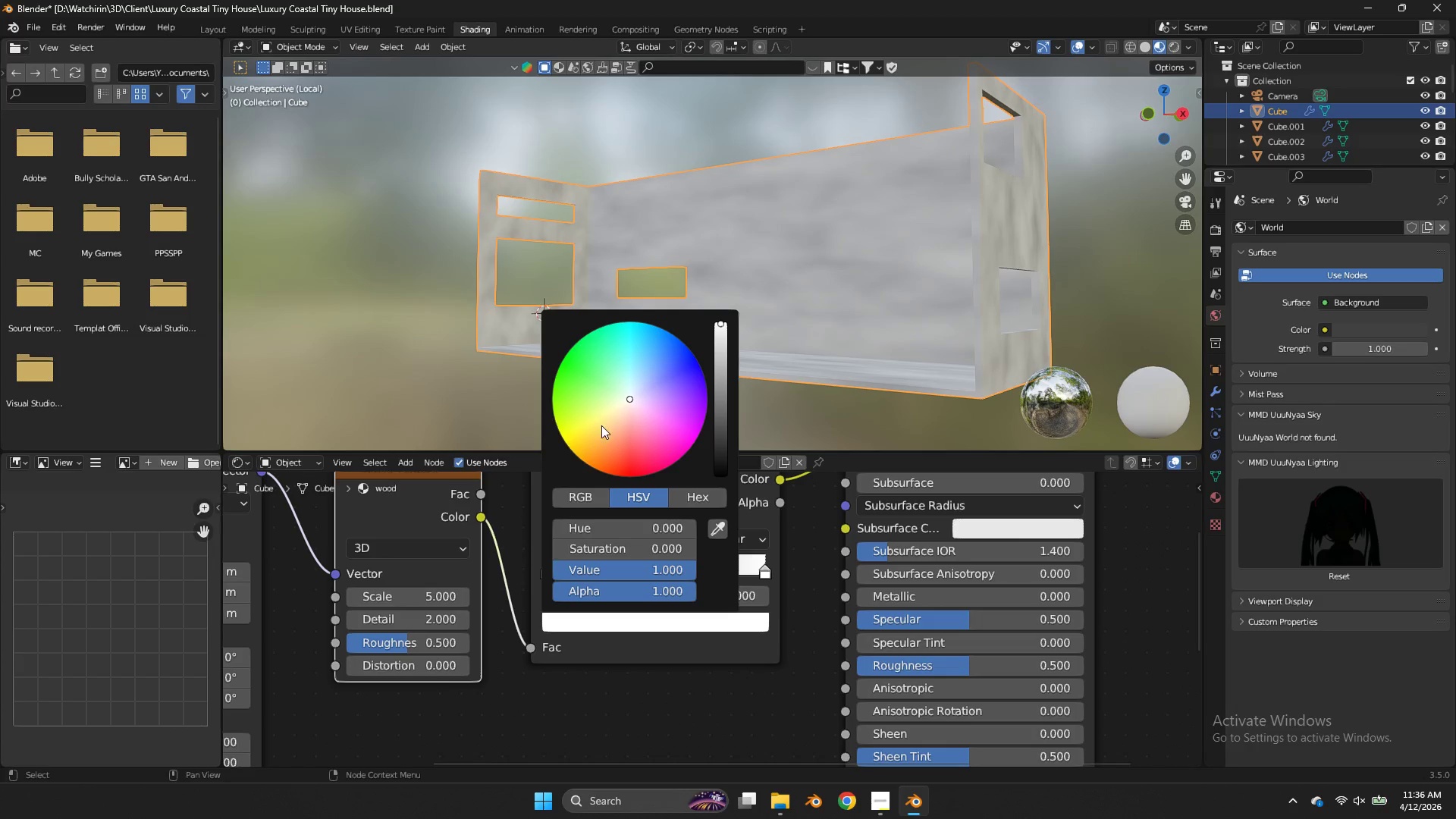 
left_click_drag(start_coordinate=[602, 426], to_coordinate=[598, 416])
 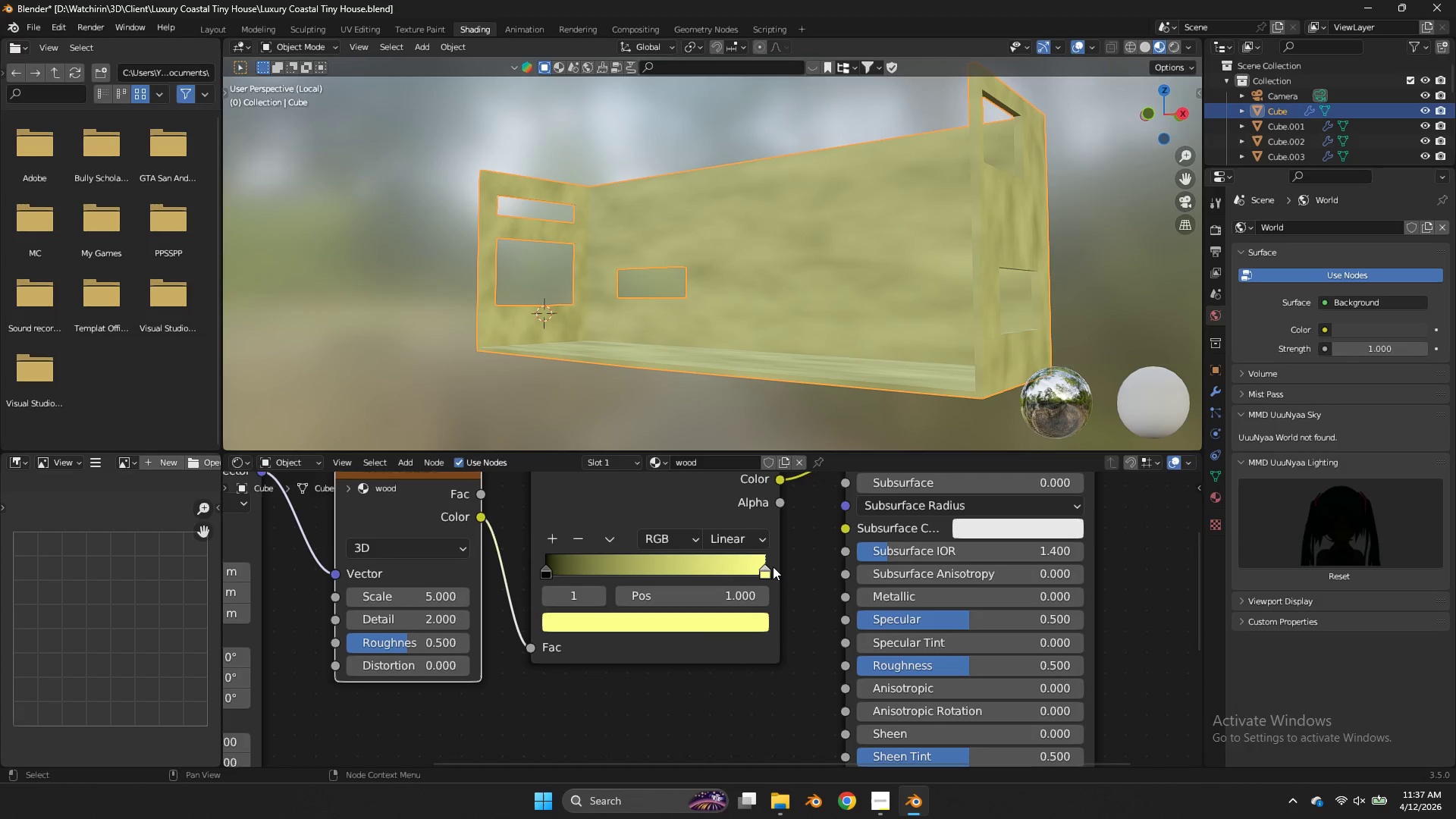 
left_click_drag(start_coordinate=[762, 566], to_coordinate=[670, 567])
 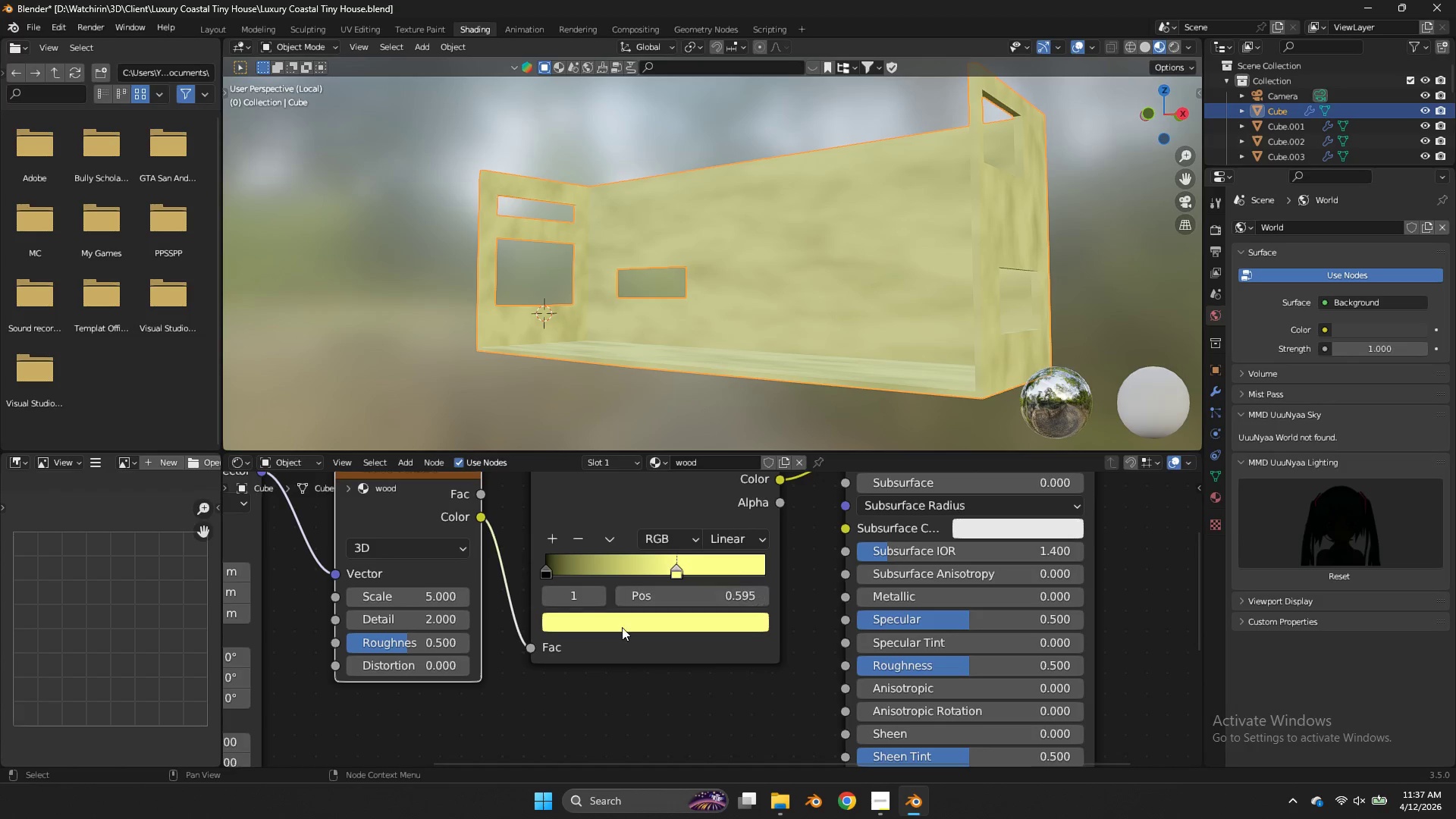 
left_click([622, 627])
 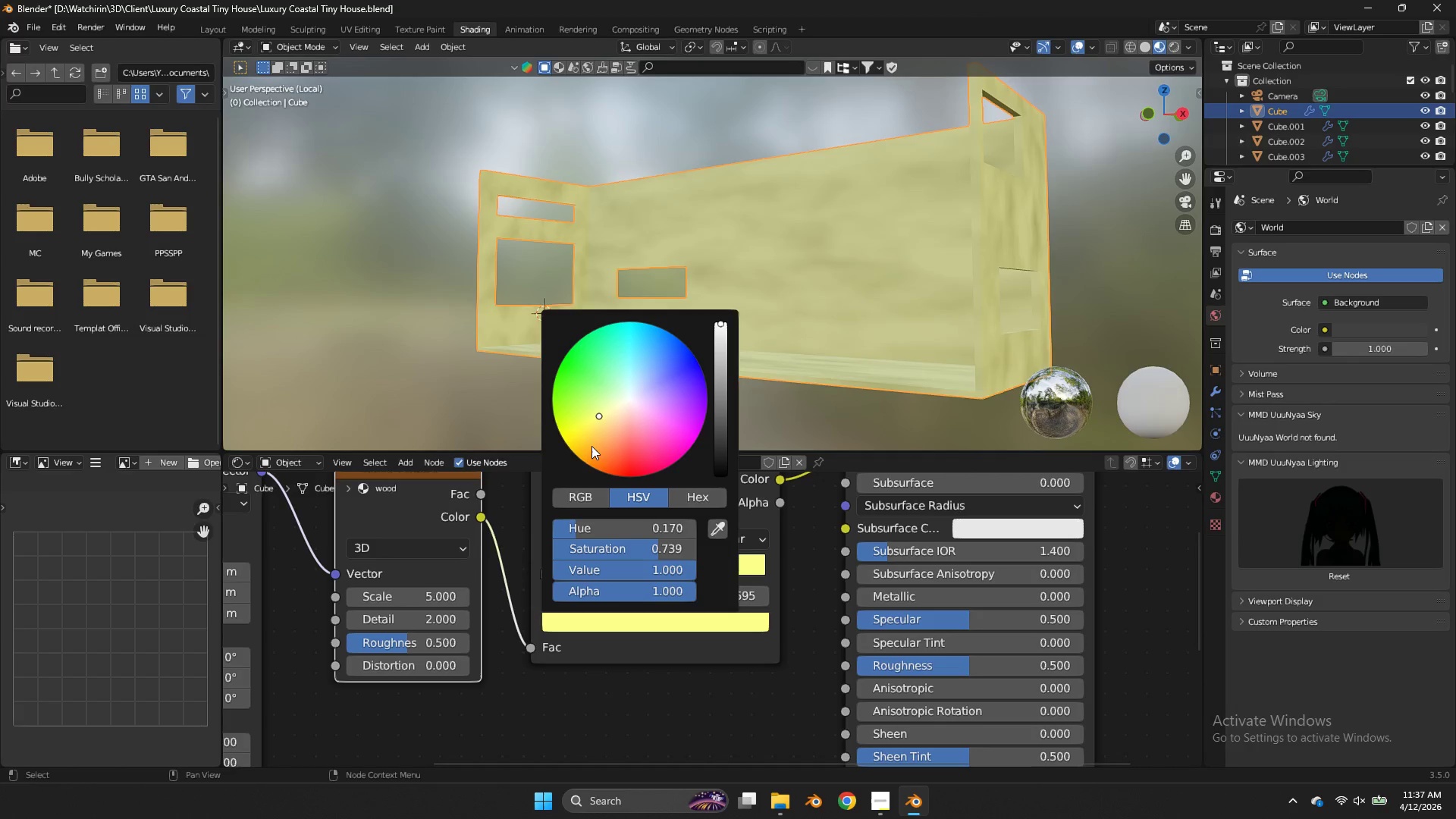 
left_click_drag(start_coordinate=[592, 446], to_coordinate=[595, 426])
 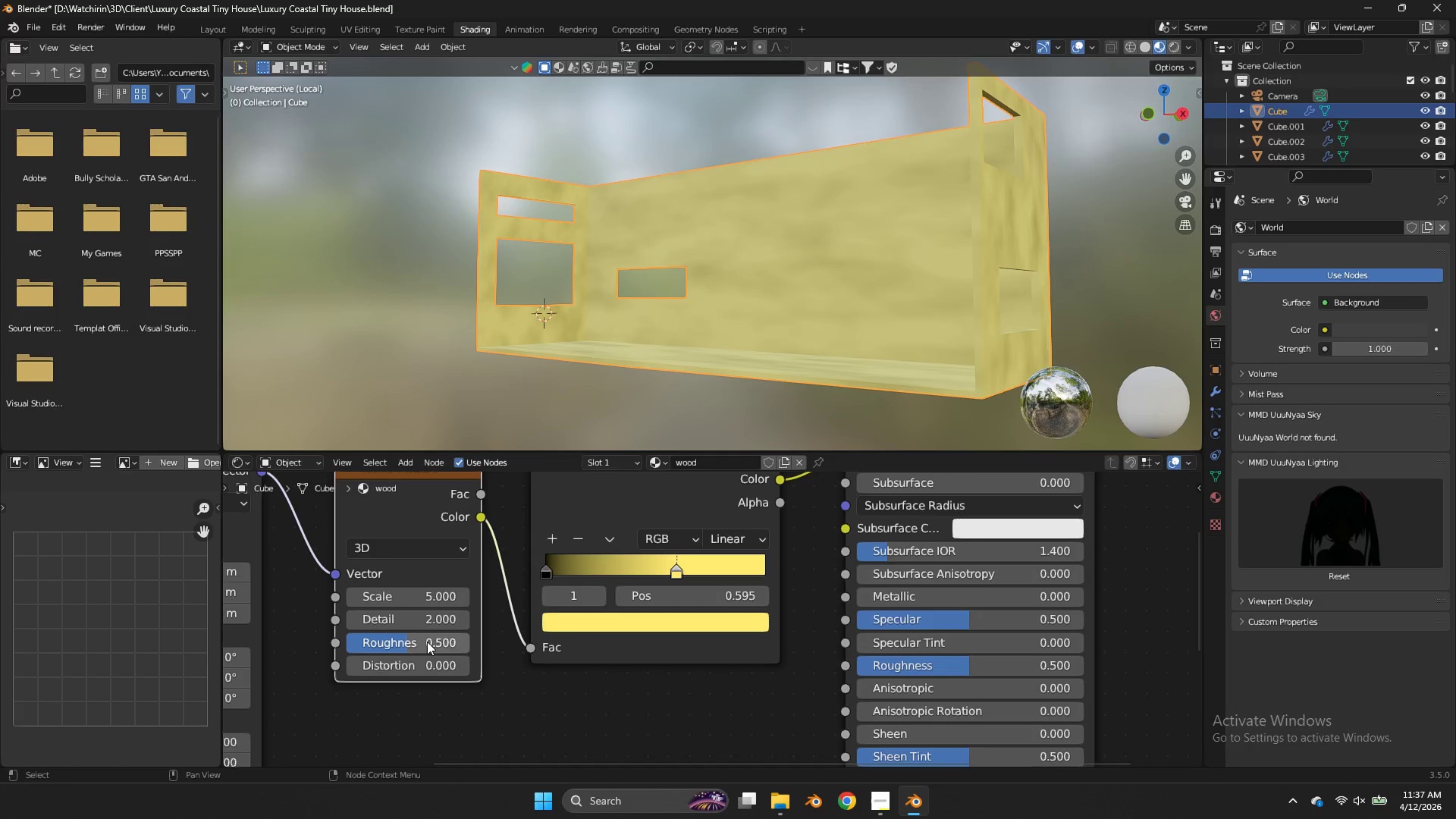 
left_click_drag(start_coordinate=[427, 642], to_coordinate=[800, 450])
 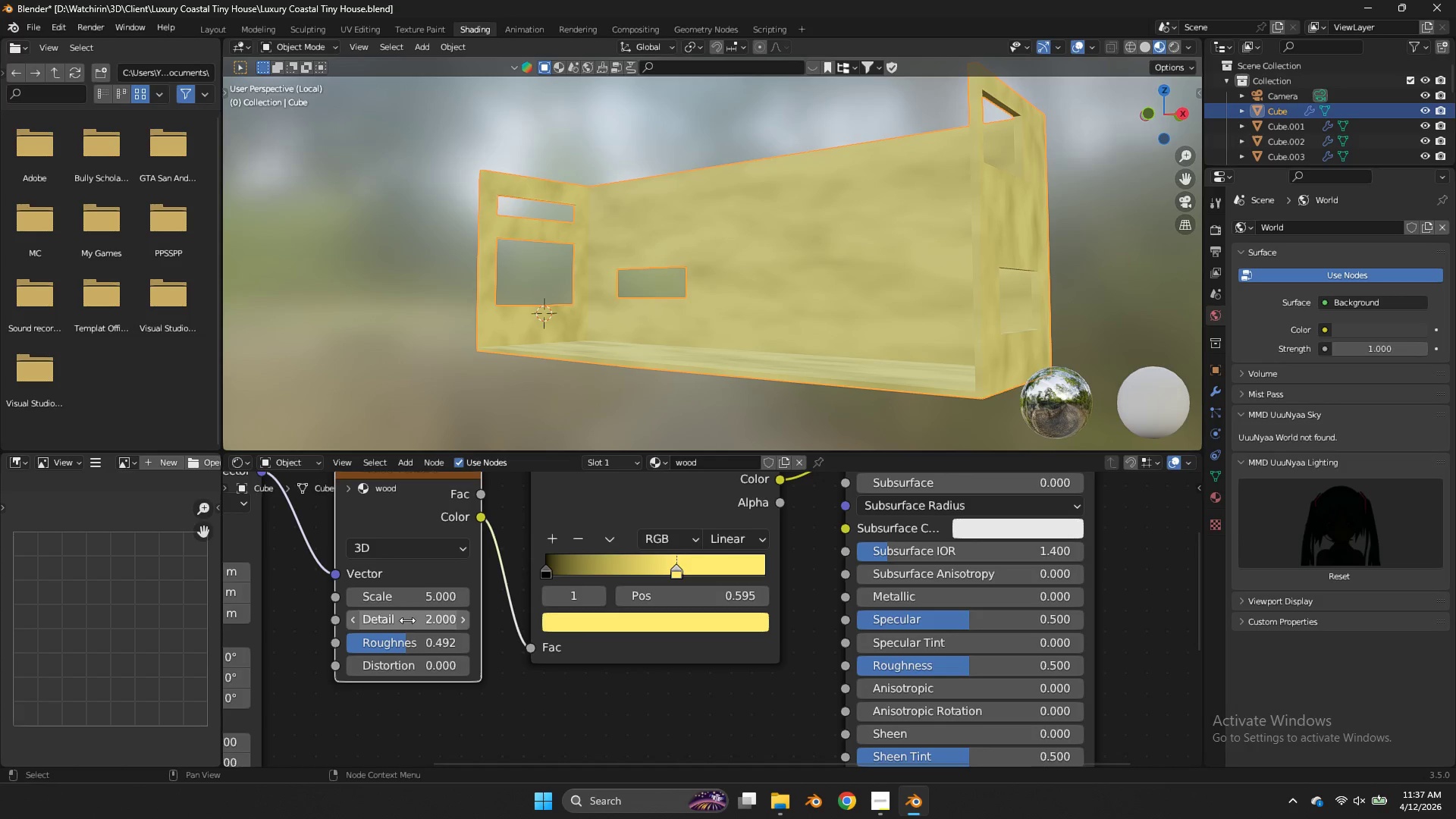 
left_click_drag(start_coordinate=[407, 620], to_coordinate=[705, 428])
 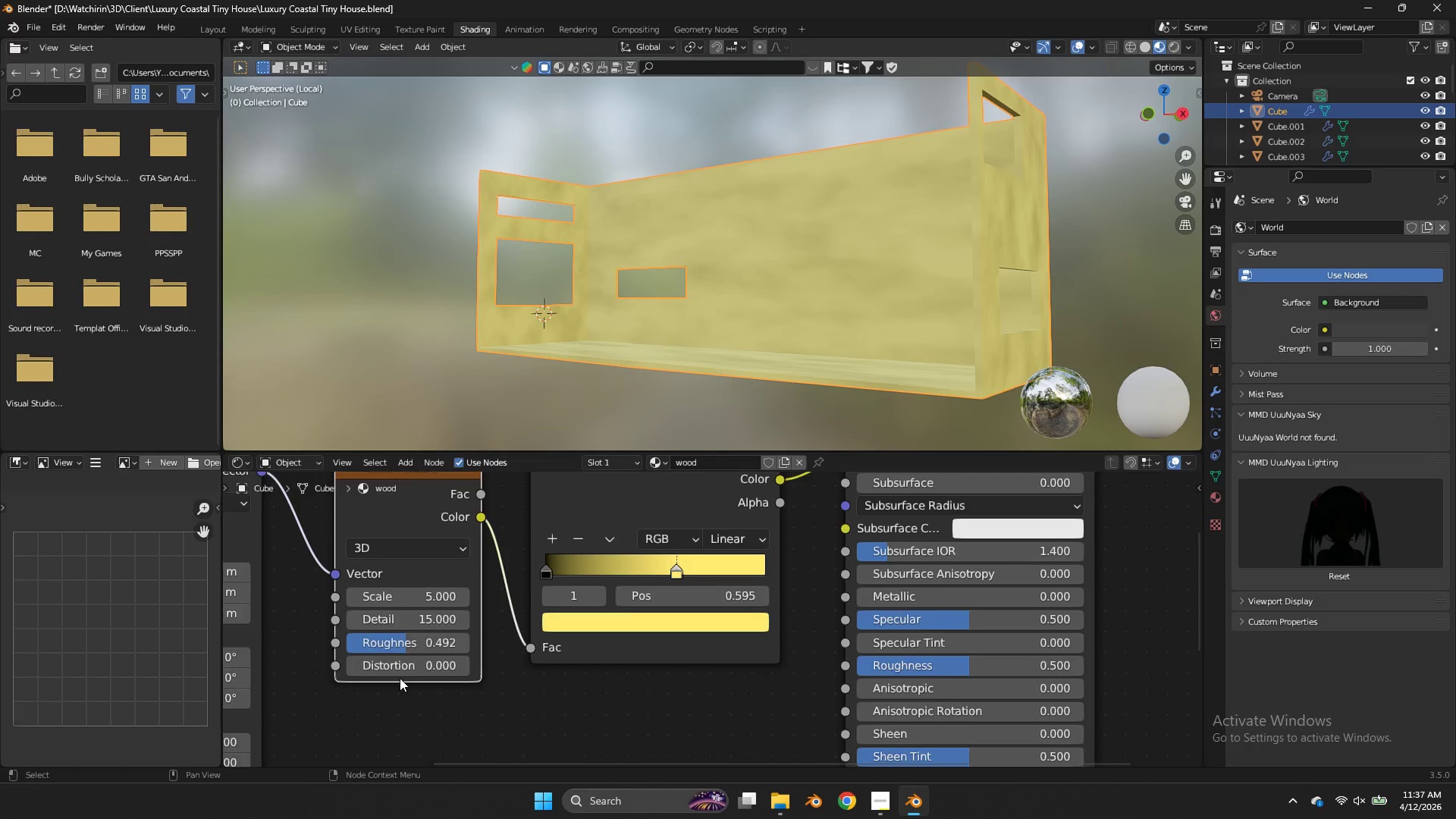 
left_click_drag(start_coordinate=[372, 673], to_coordinate=[742, 472])
 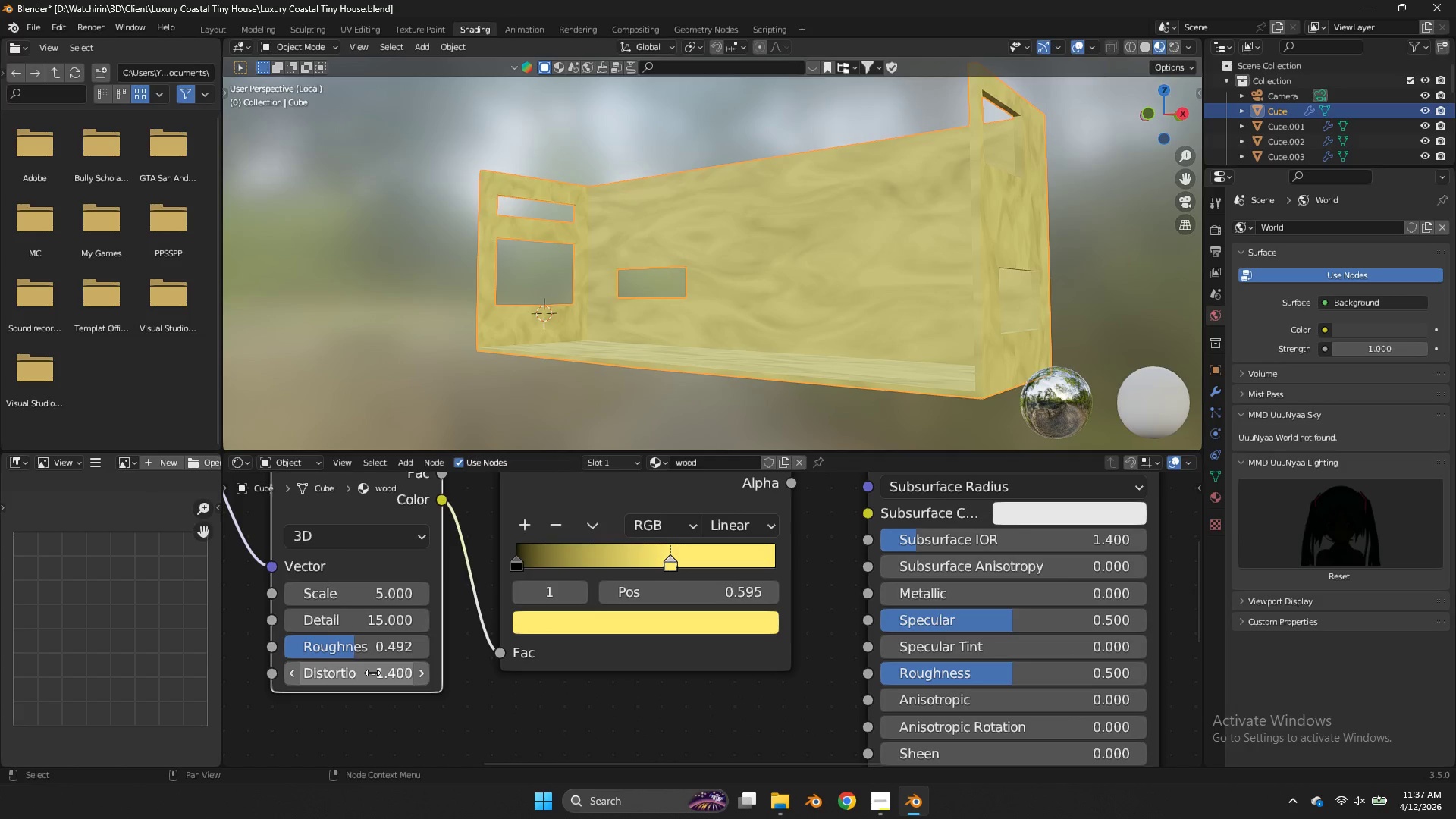 
scroll: coordinate [400, 678], scroll_direction: up, amount: 2.0
 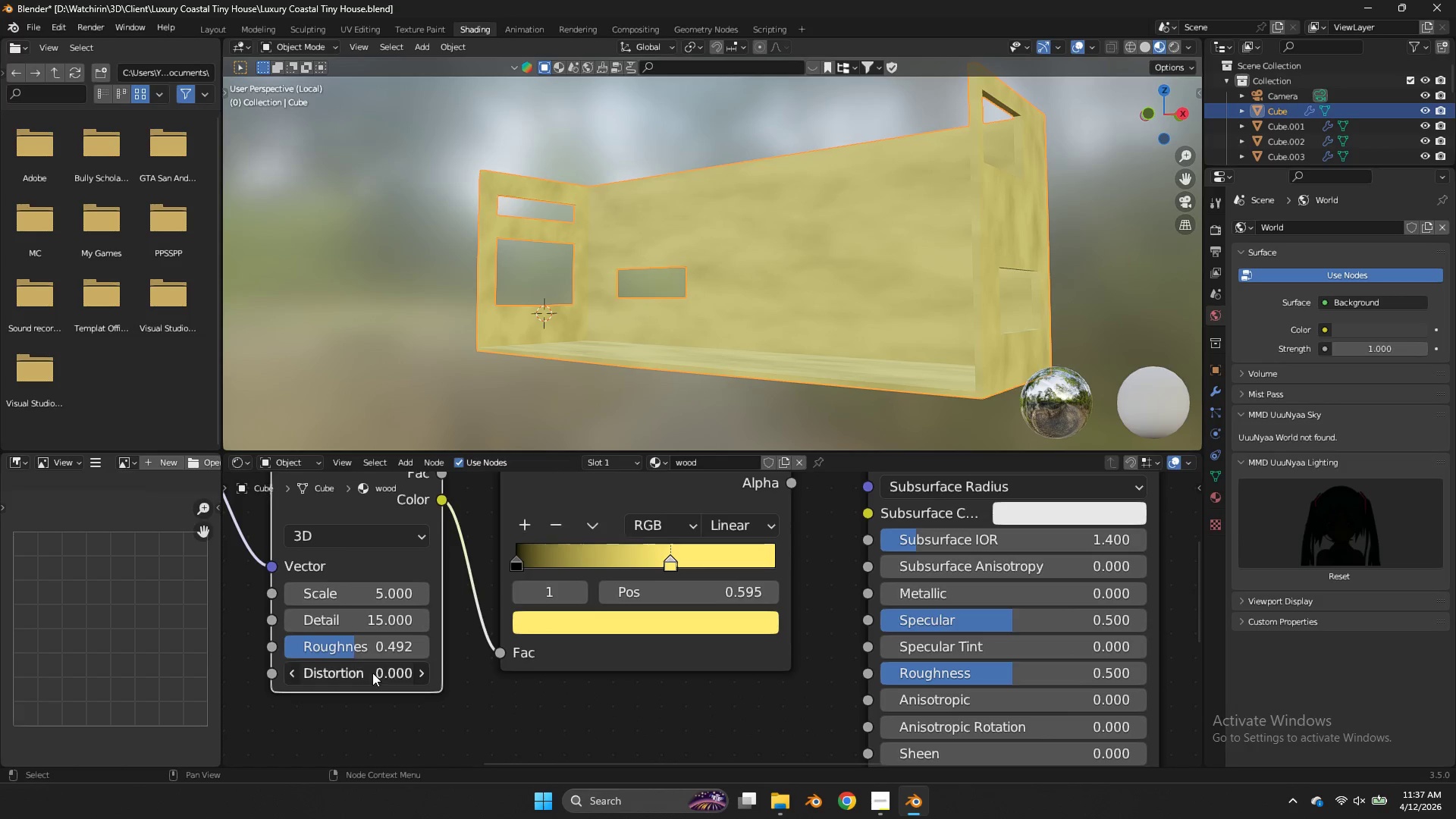 
left_click([372, 673])
 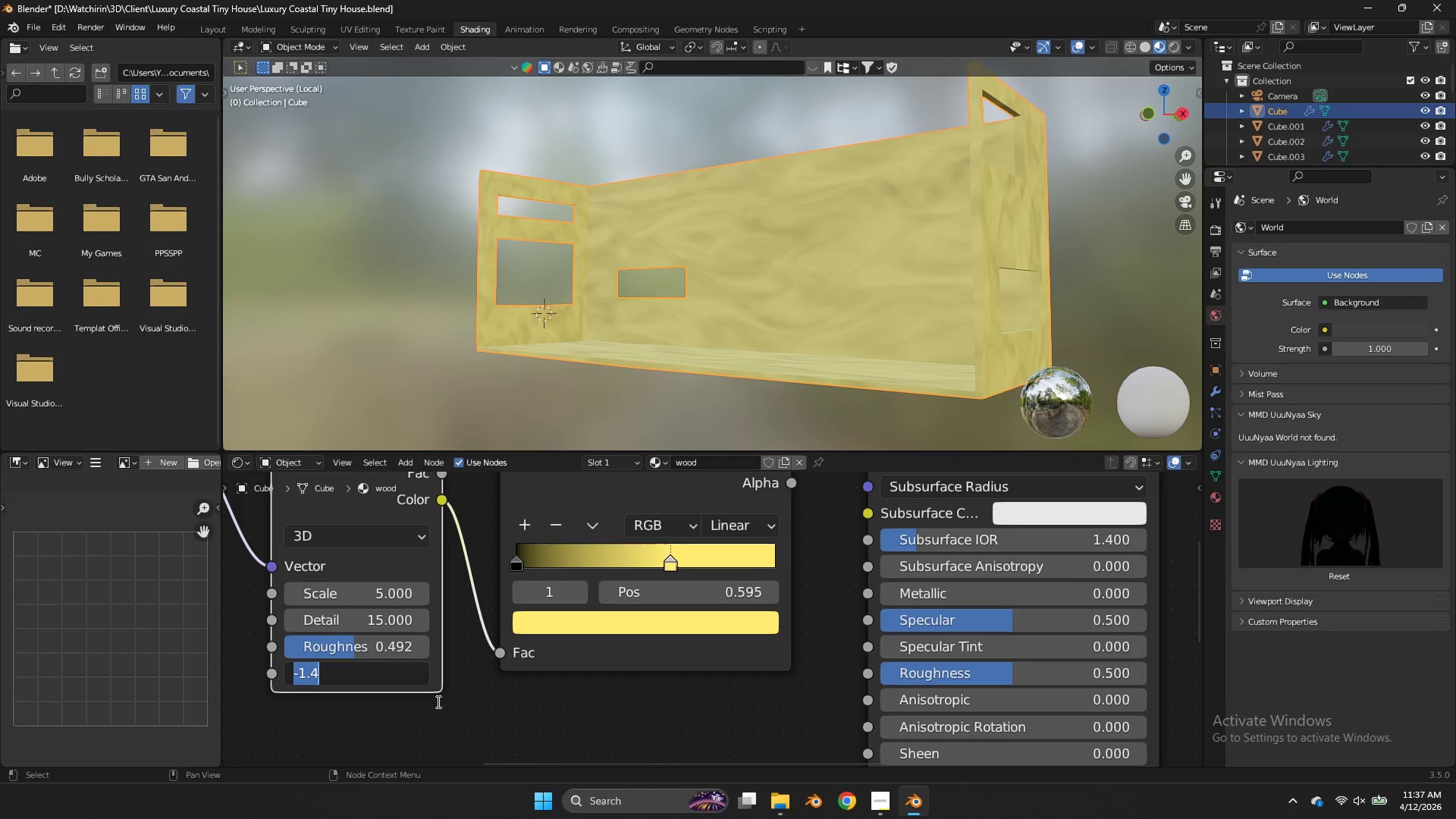 
key(0)
 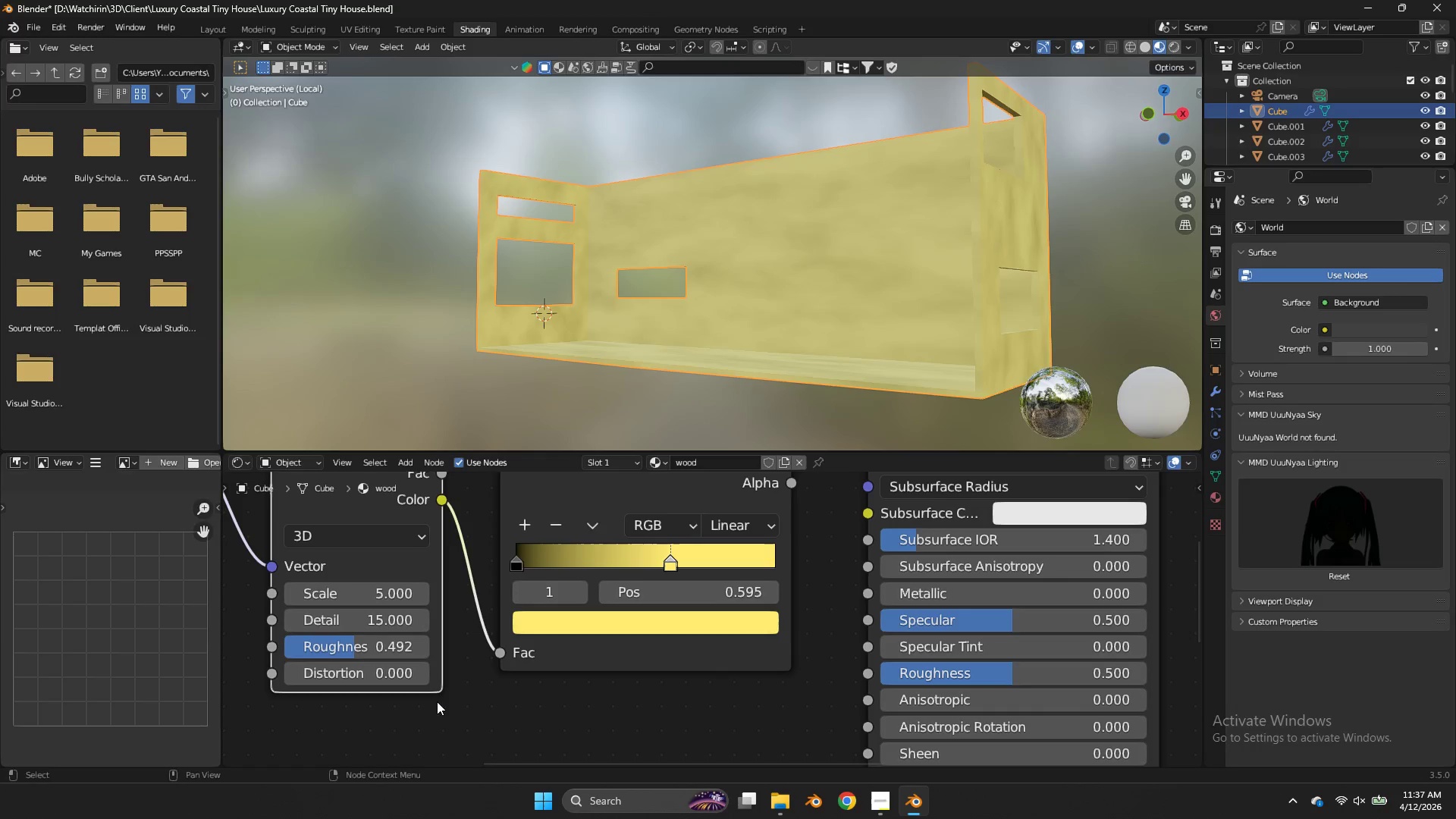 
left_click([437, 701])
 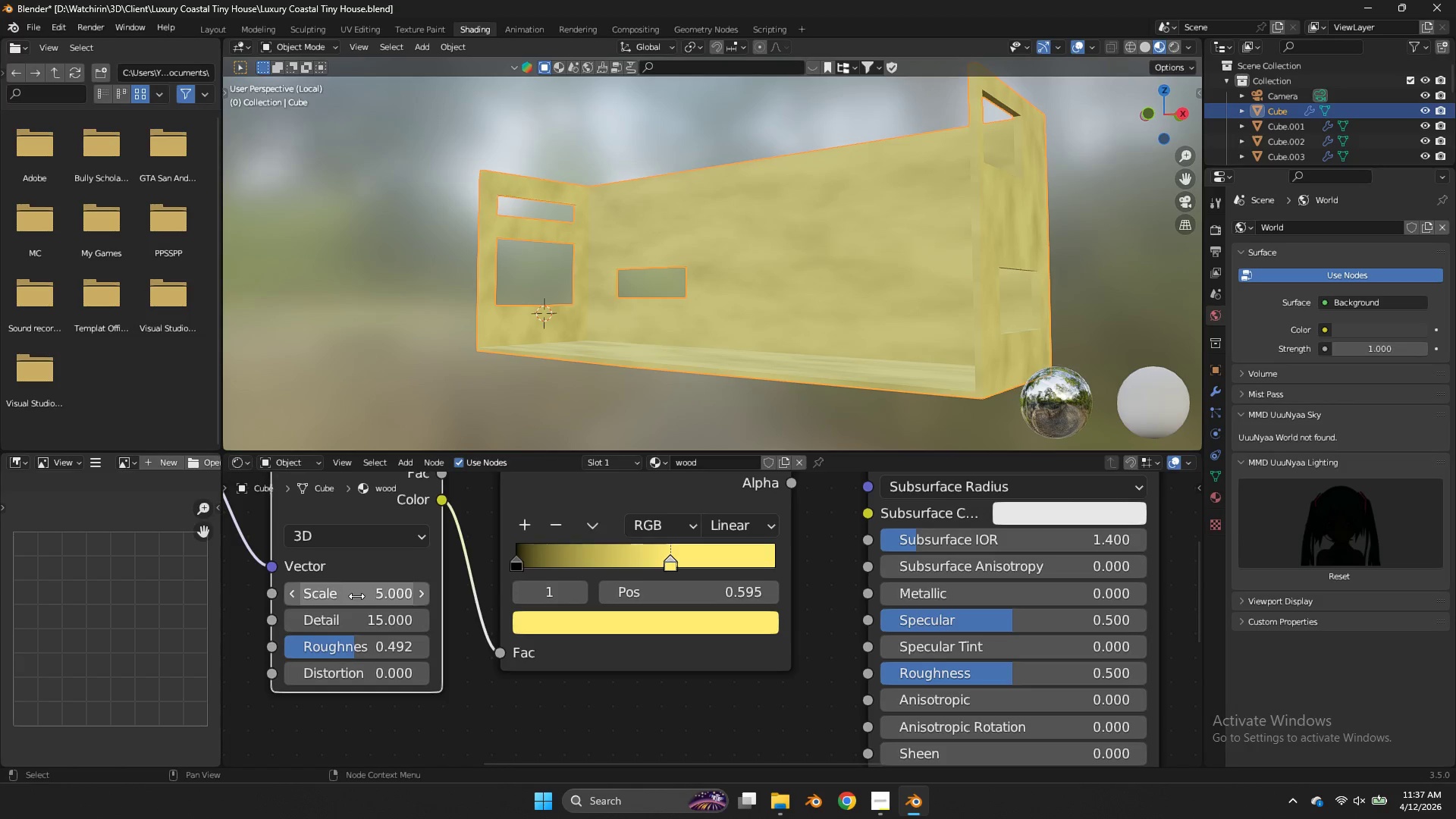 
left_click_drag(start_coordinate=[356, 596], to_coordinate=[767, 409])
 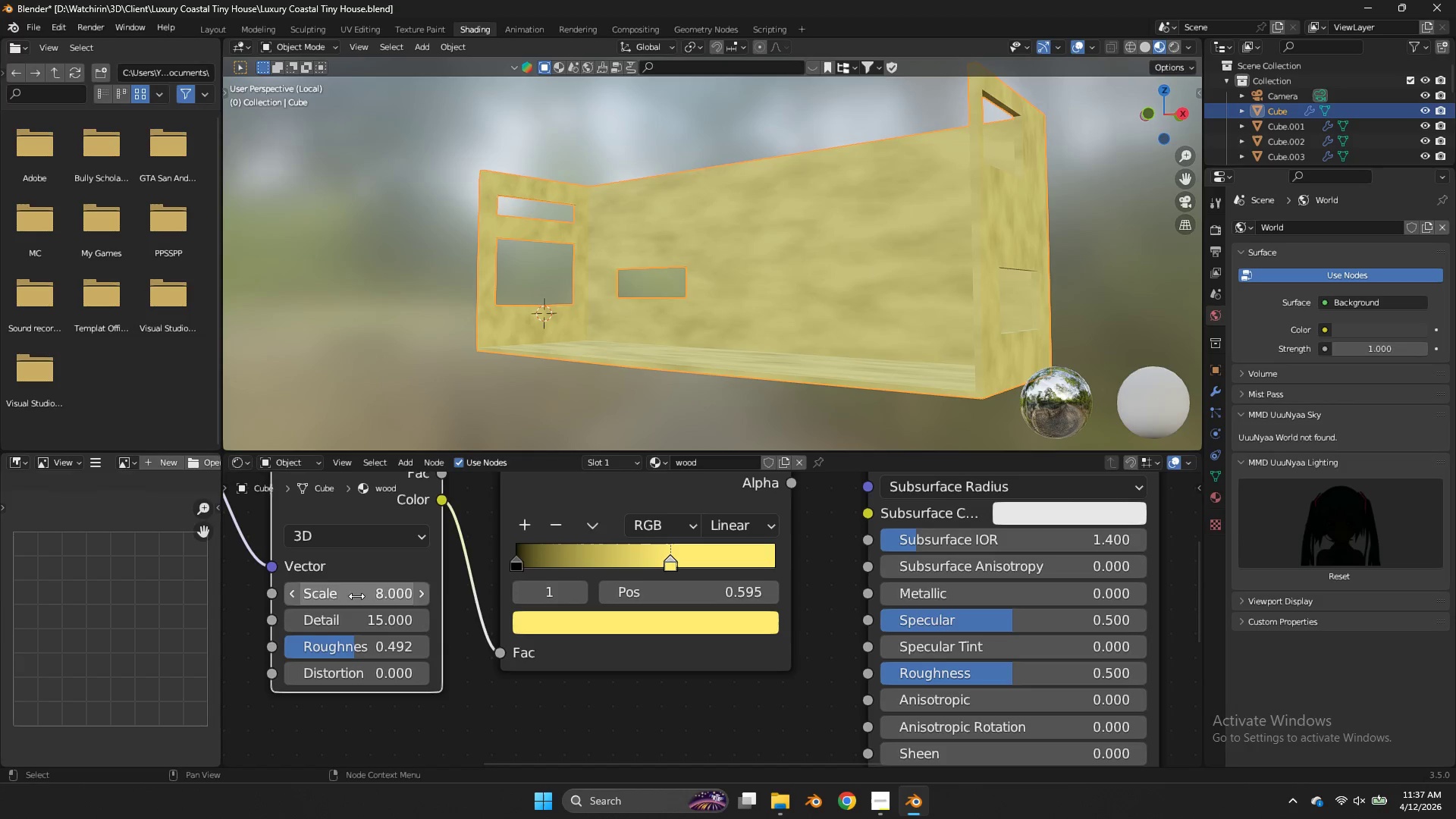 
left_click([356, 596])
 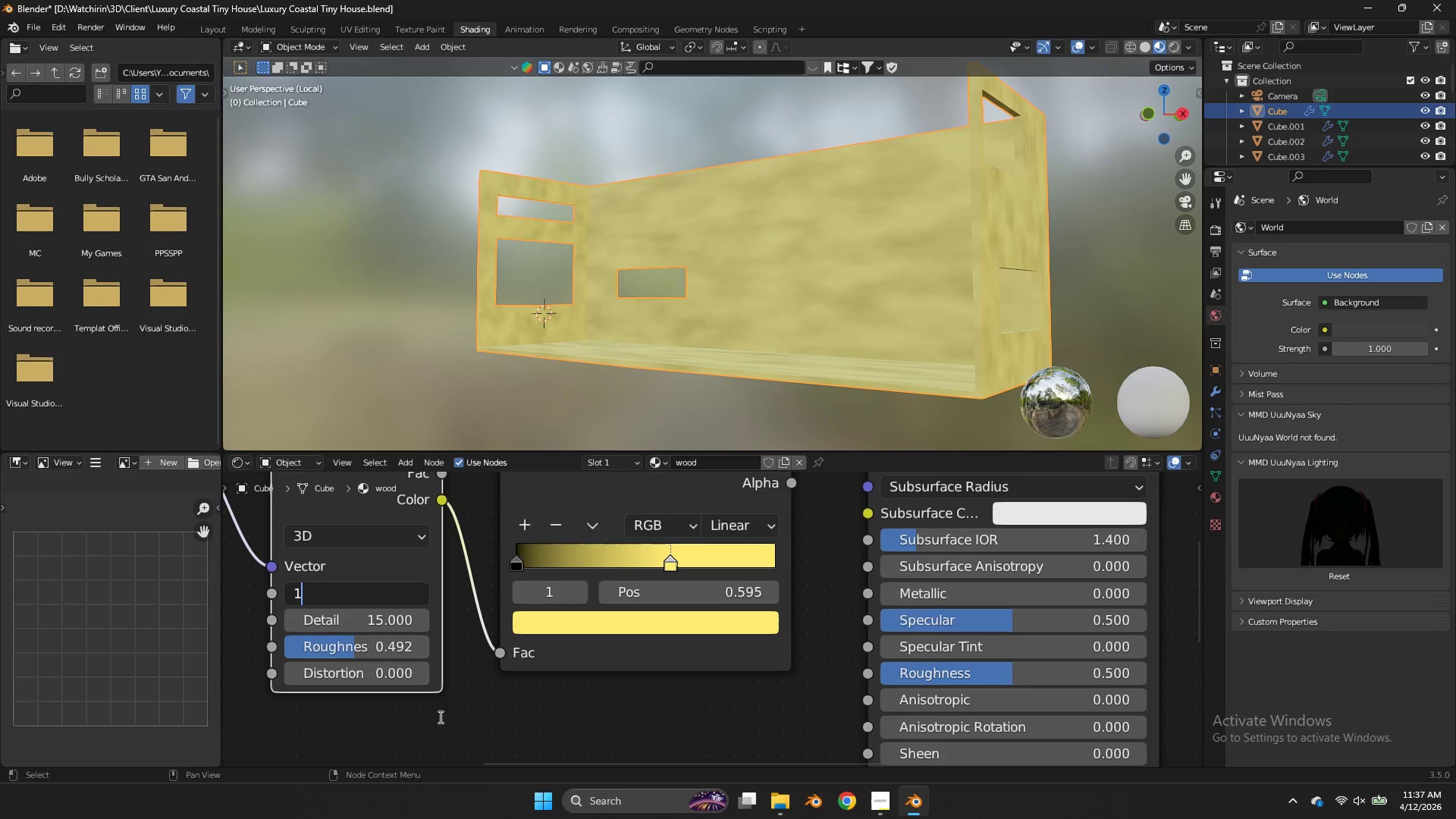 
key(1)
 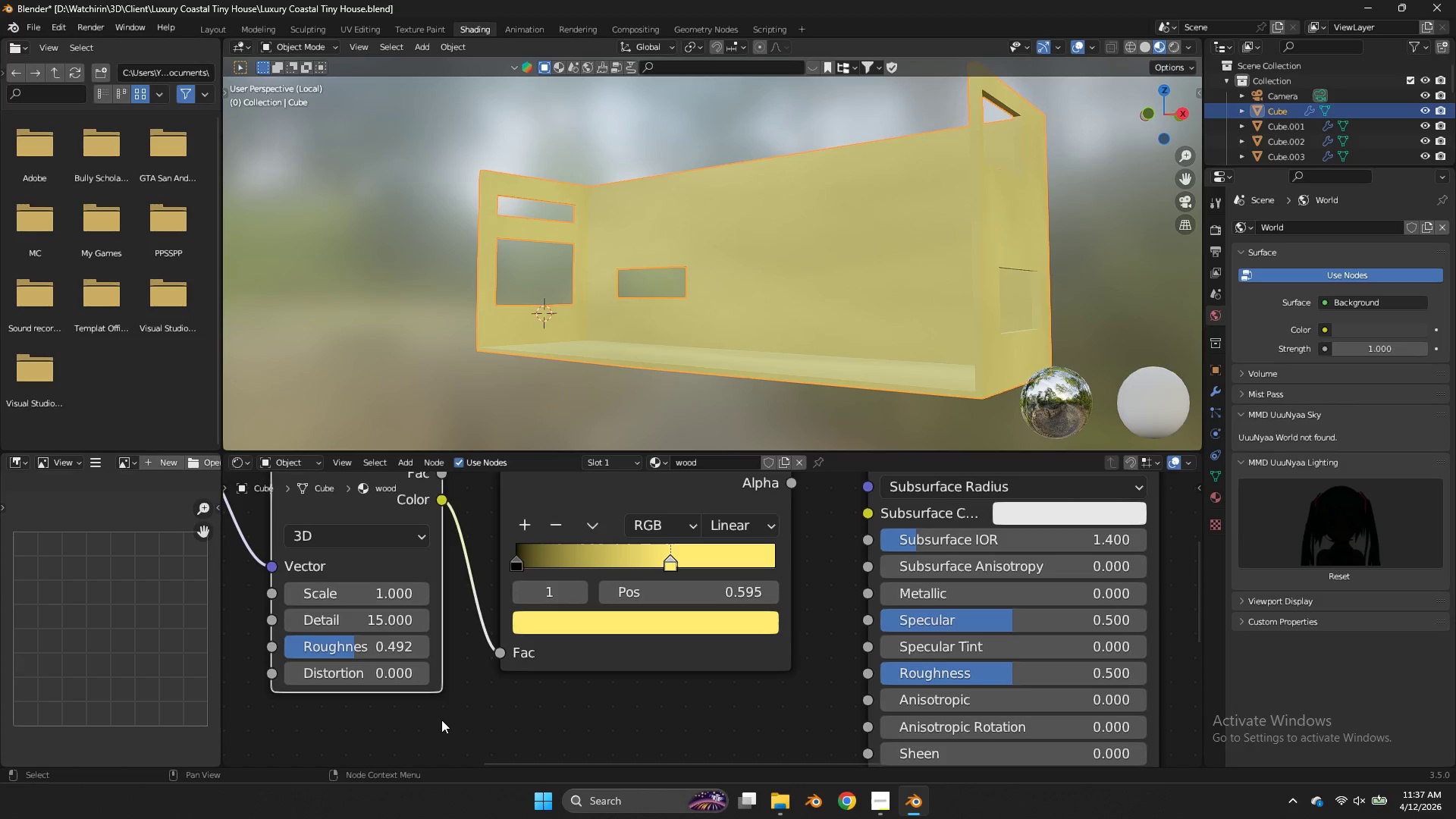 
double_click([441, 720])
 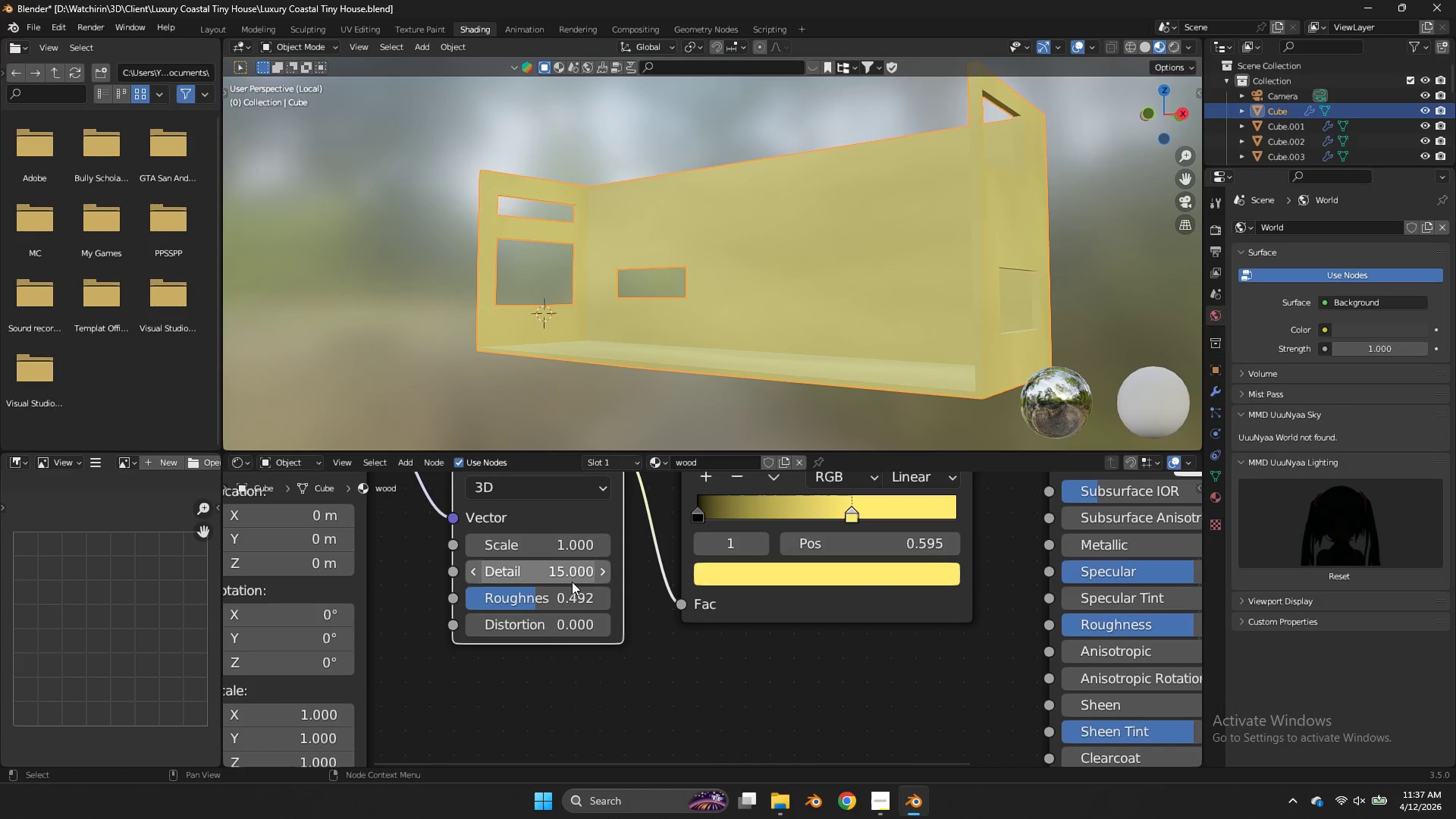 
left_click_drag(start_coordinate=[555, 539], to_coordinate=[592, 351])
 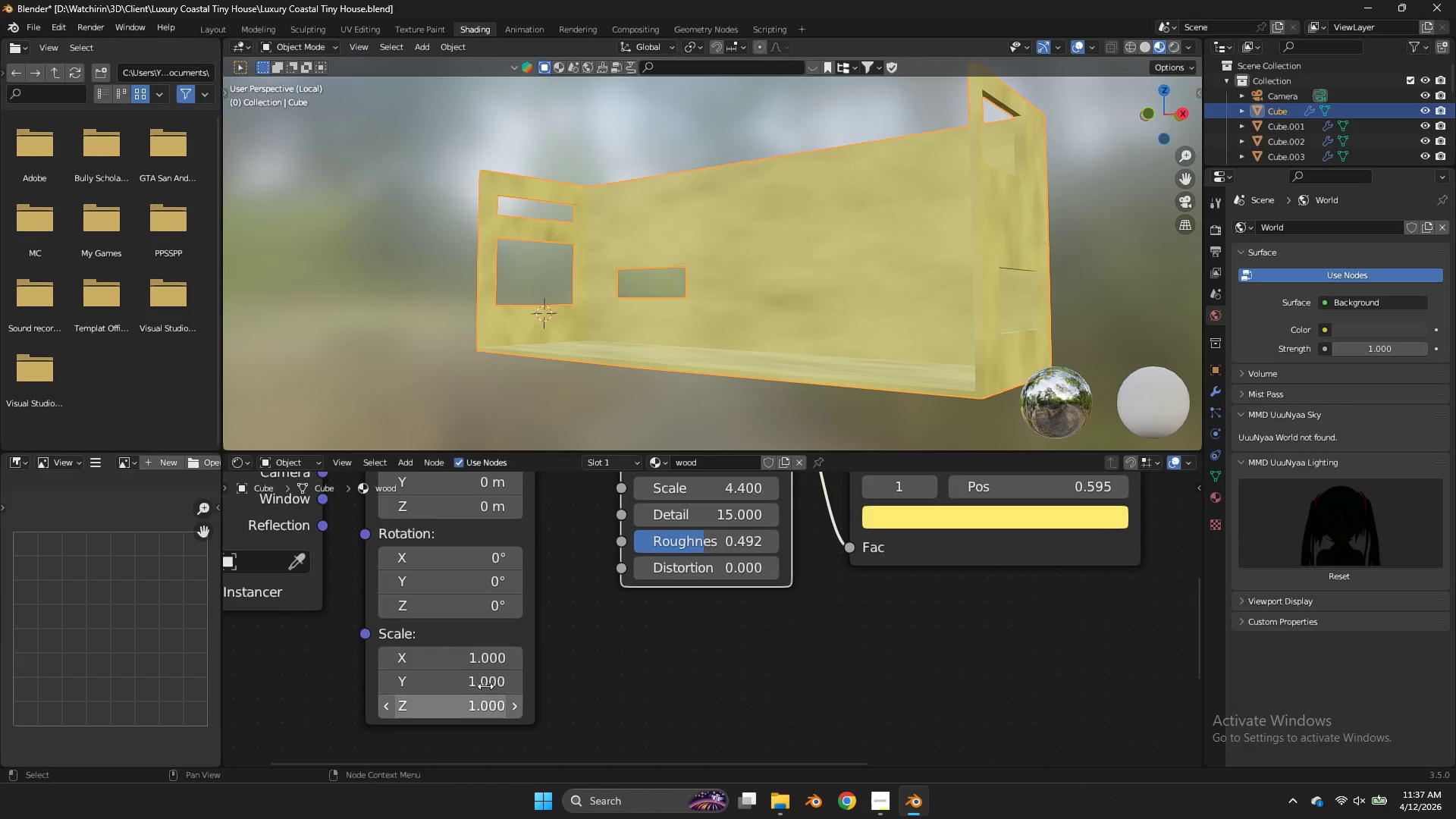 
left_click_drag(start_coordinate=[441, 654], to_coordinate=[879, 439])
 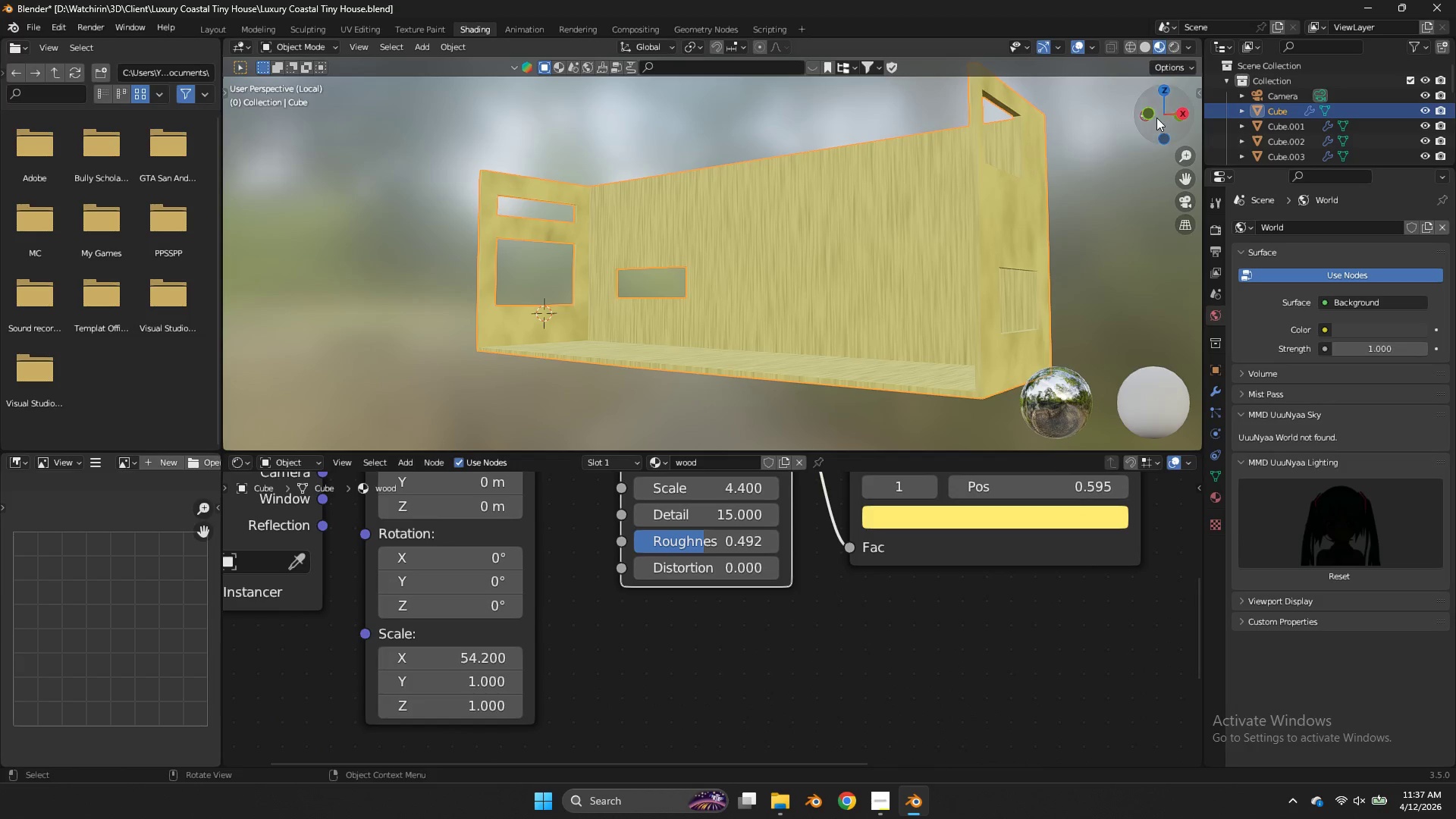 
left_click_drag(start_coordinate=[1167, 111], to_coordinate=[1165, 218])
 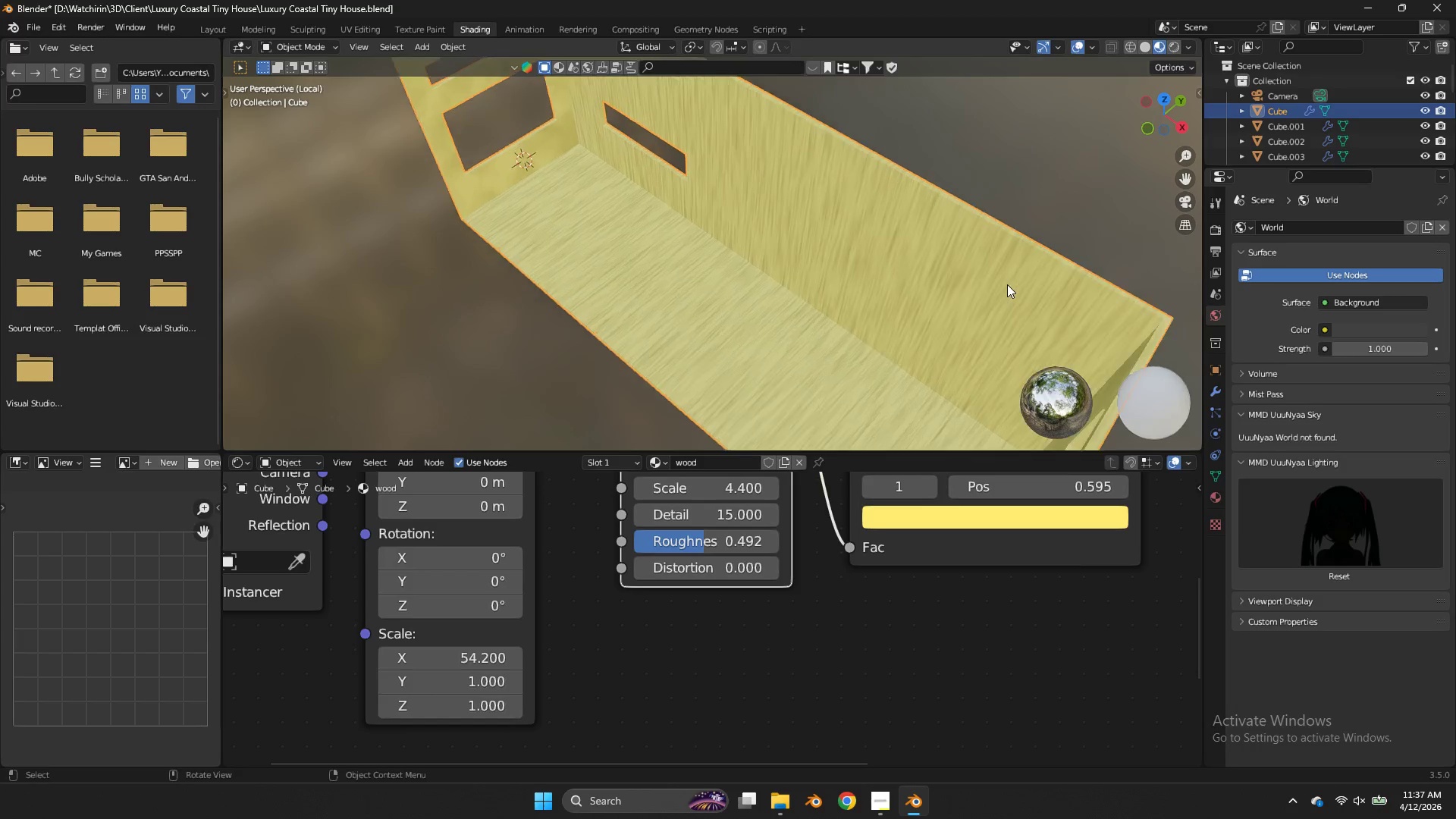 
scroll: coordinate [1007, 284], scroll_direction: up, amount: 3.0
 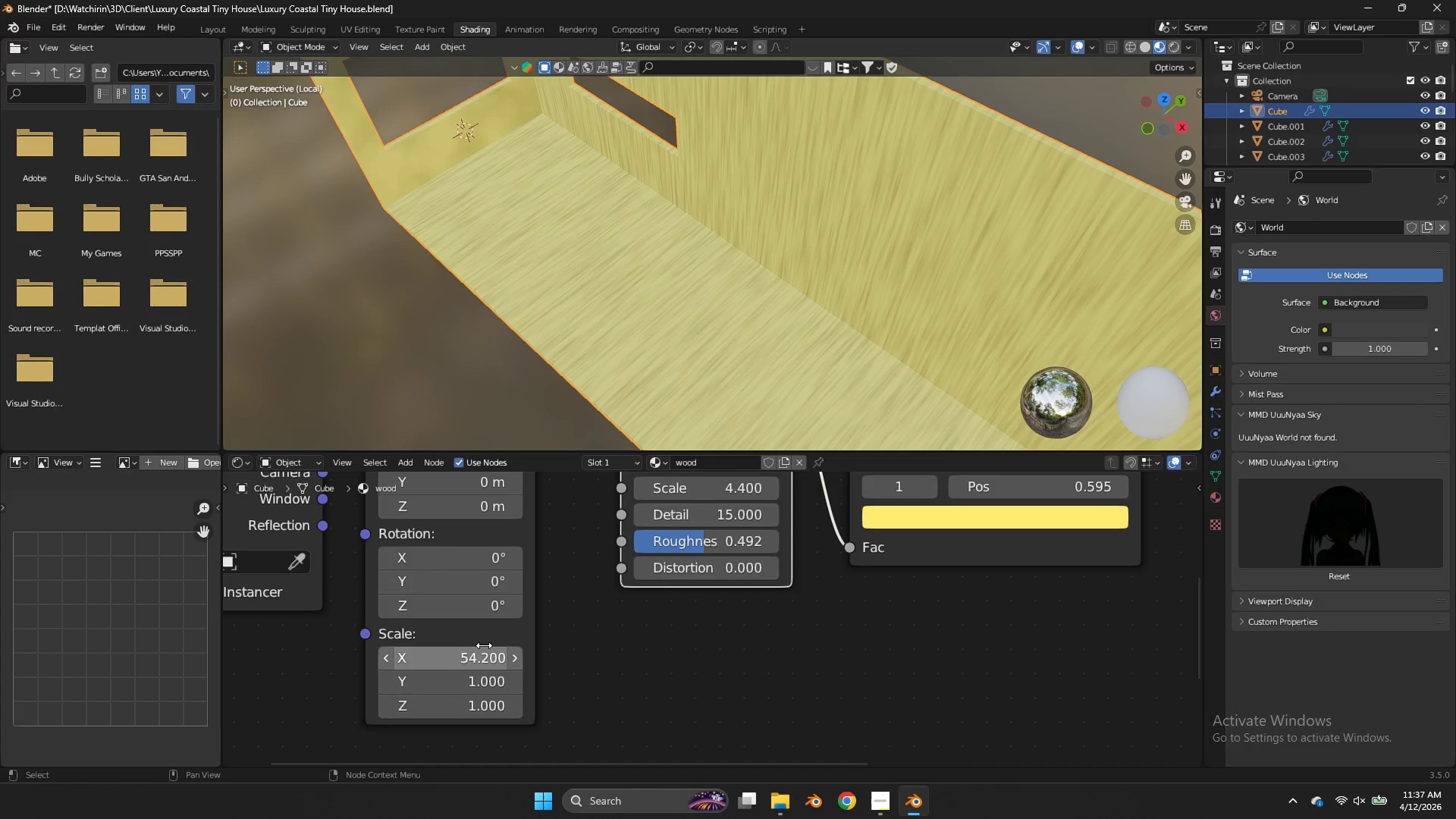 
left_click([483, 656])
 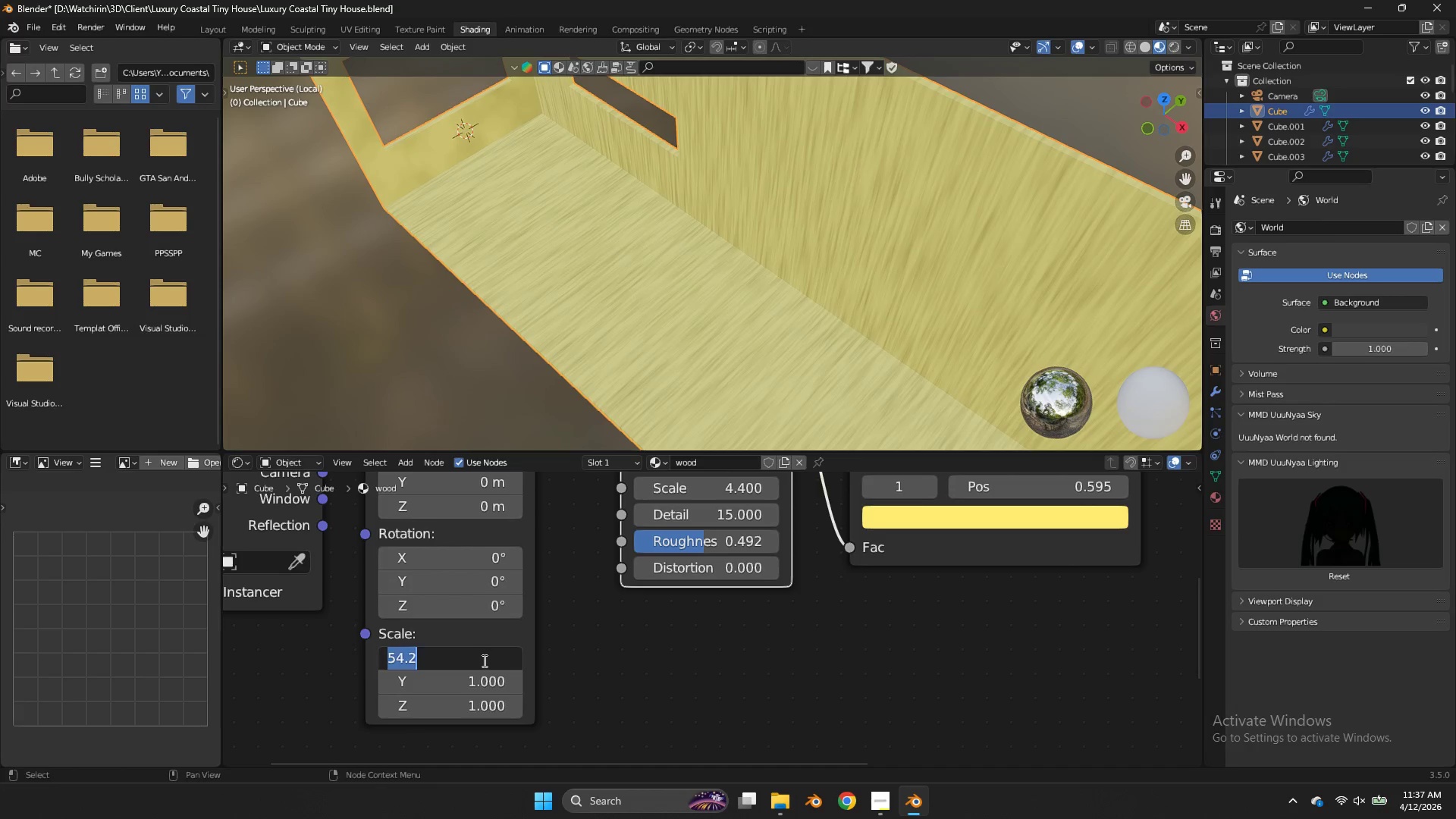 
key(1)
 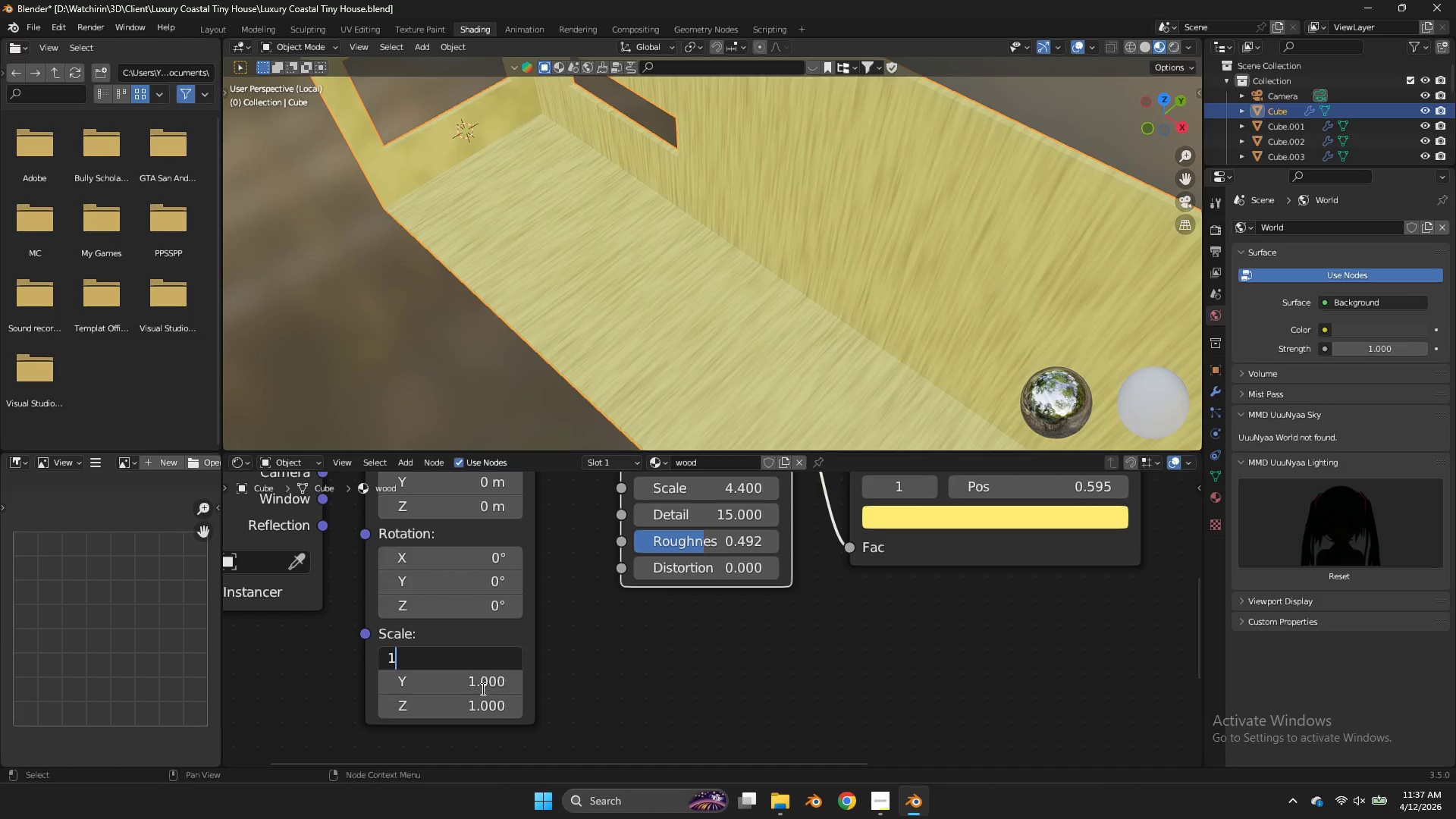 
double_click([482, 689])
 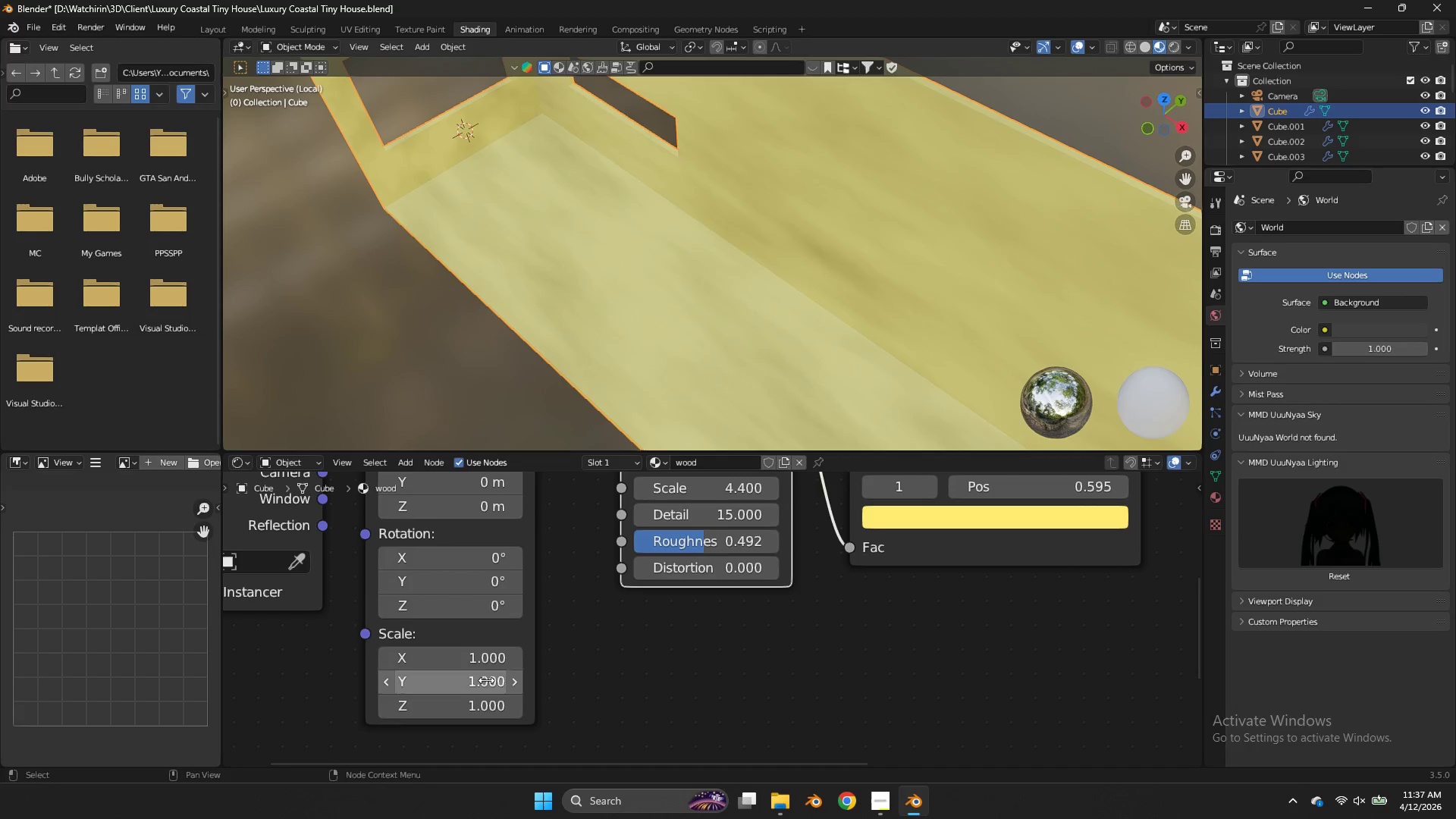 
left_click_drag(start_coordinate=[486, 680], to_coordinate=[548, 482])
 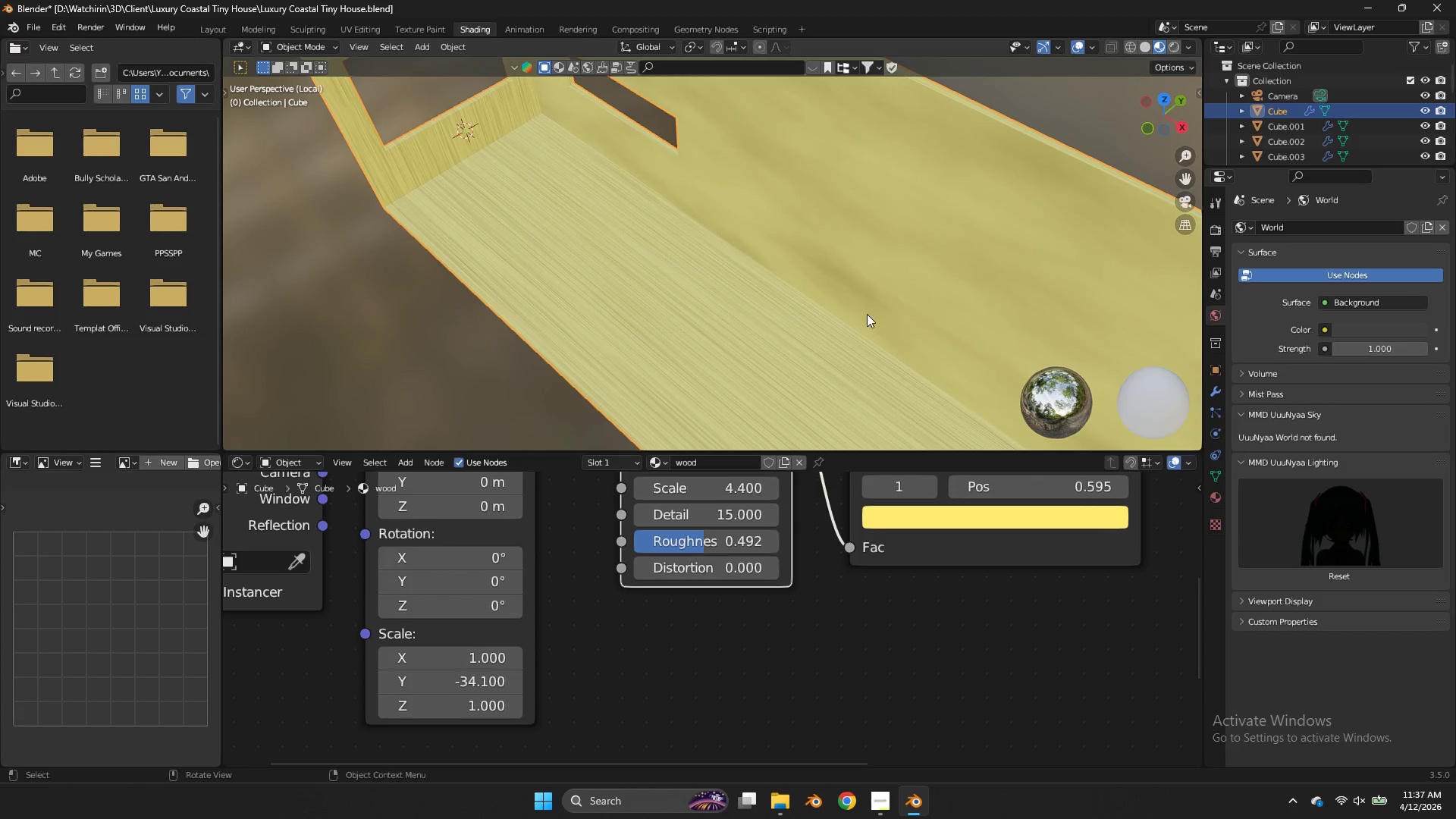 
scroll: coordinate [811, 288], scroll_direction: up, amount: 1.0
 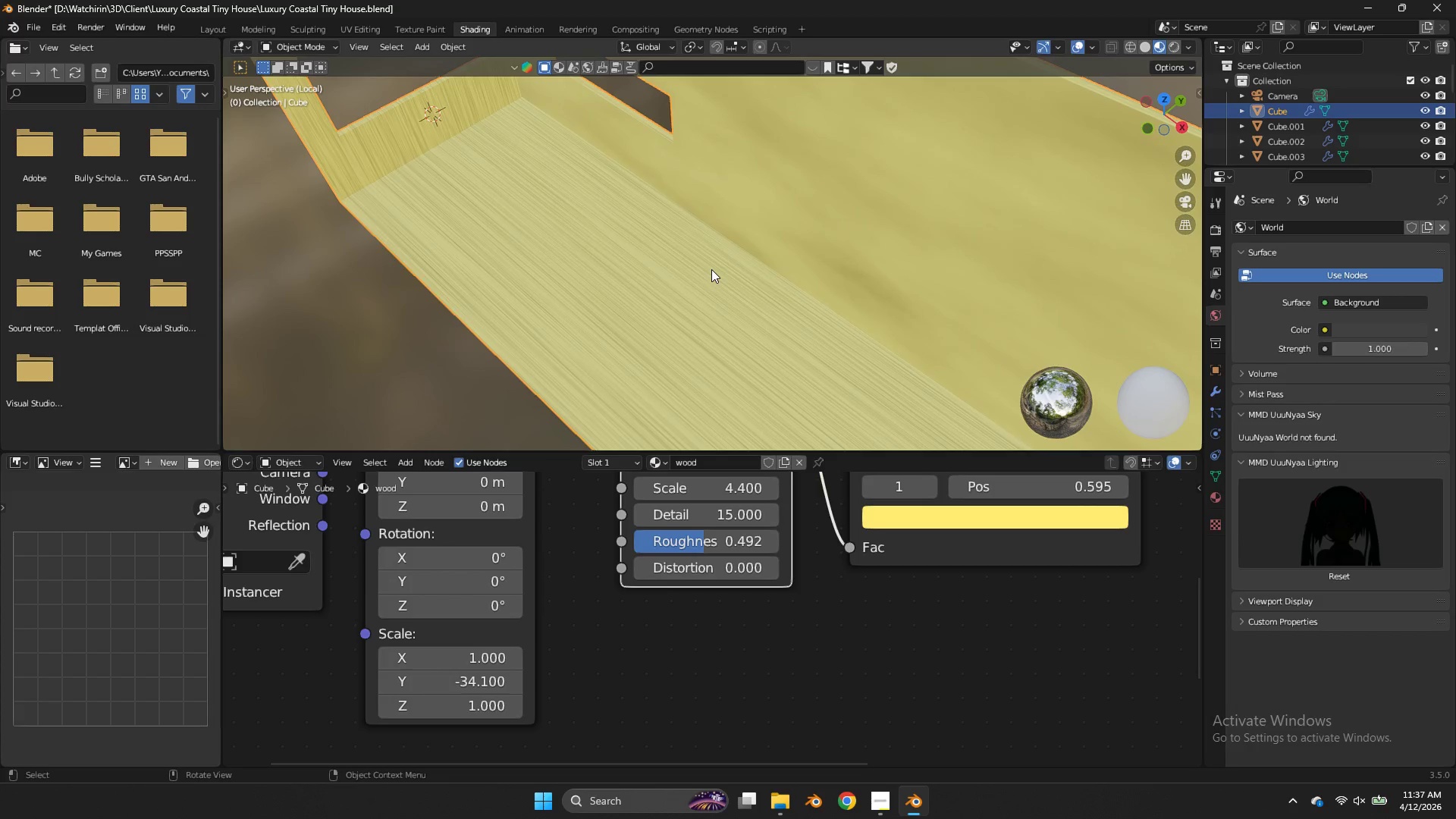 
scroll: coordinate [711, 269], scroll_direction: down, amount: 2.0
 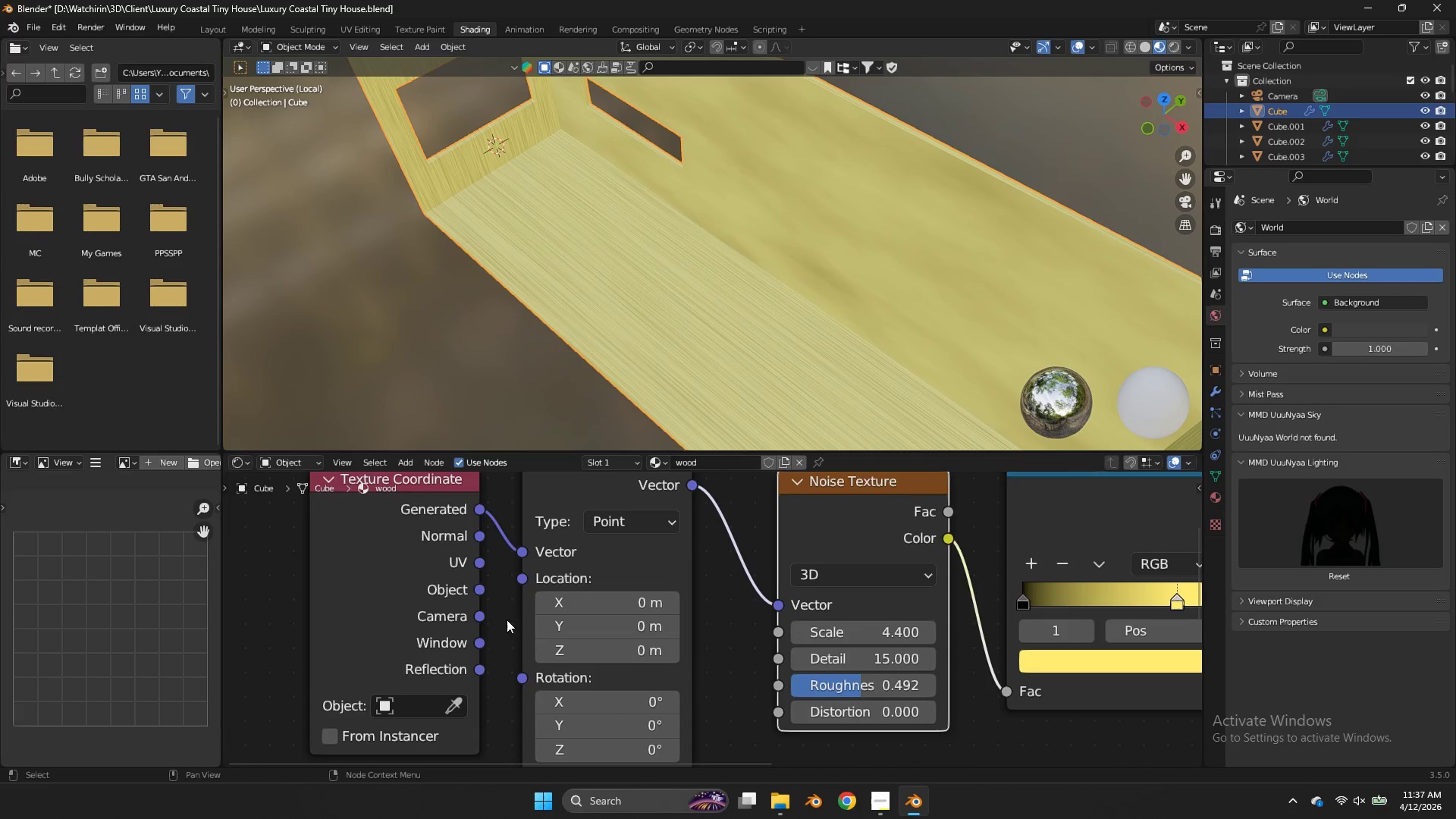 
left_click_drag(start_coordinate=[482, 559], to_coordinate=[516, 580])
 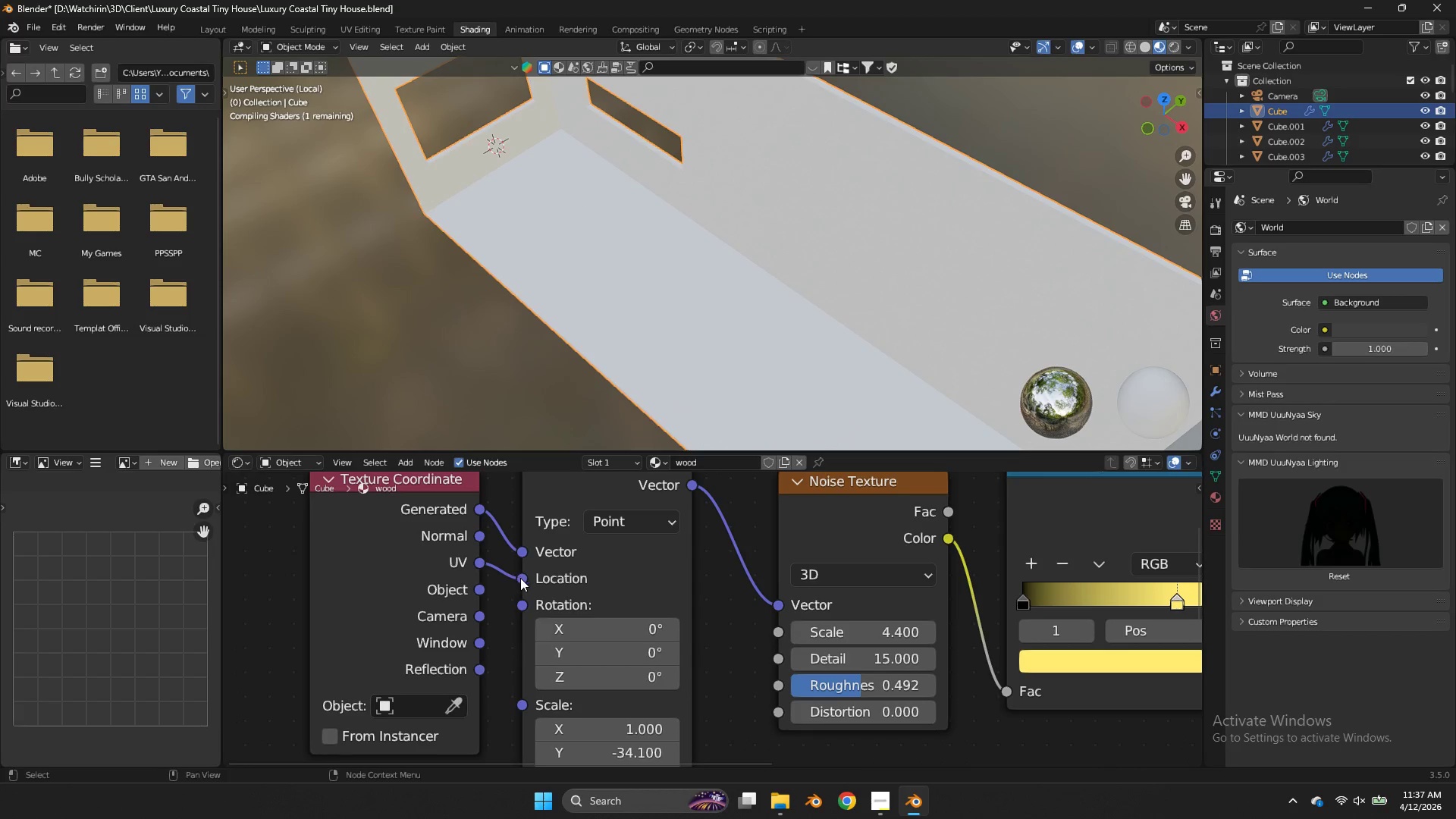 
left_click_drag(start_coordinate=[520, 578], to_coordinate=[524, 546])
 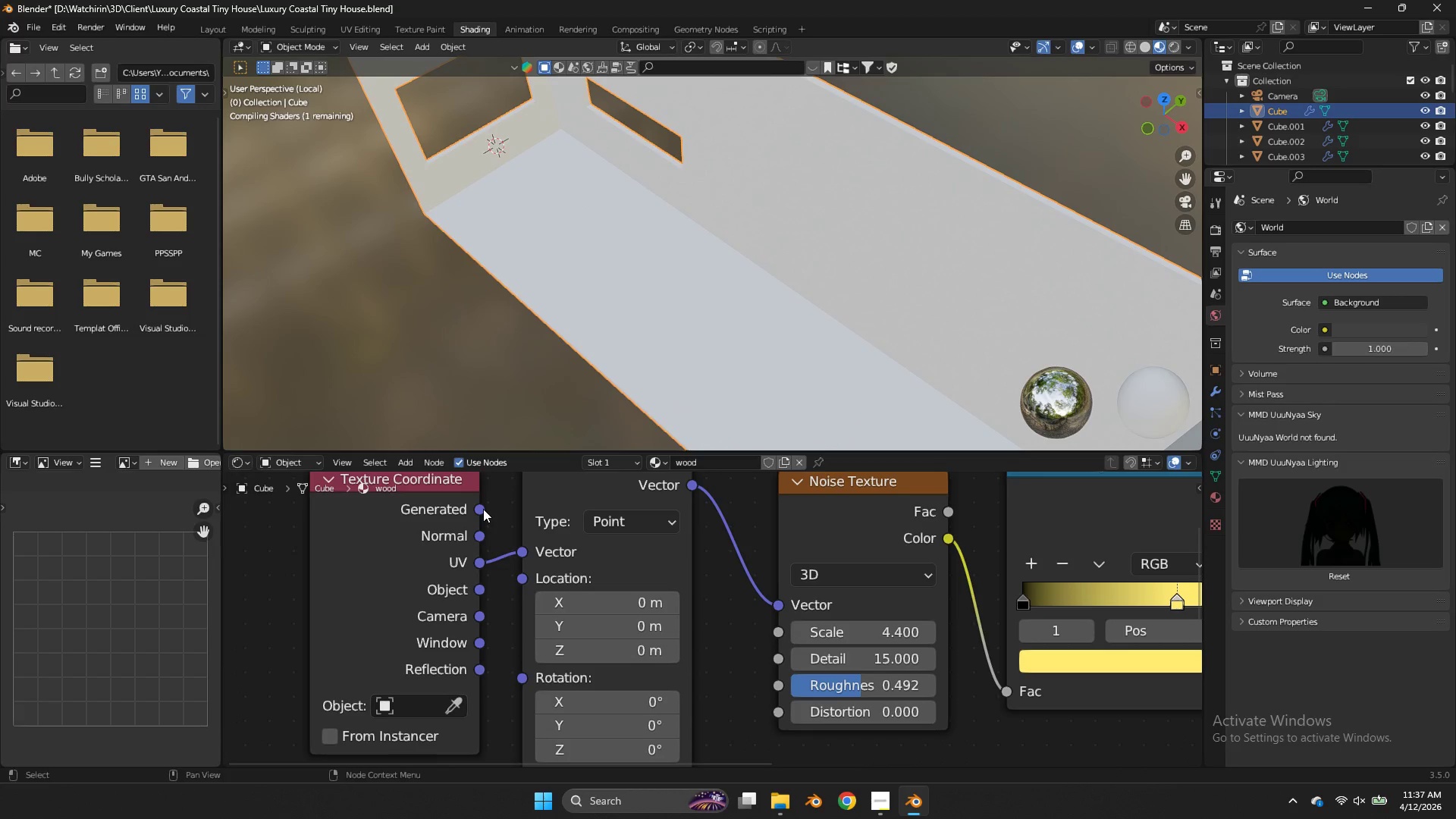 
left_click([482, 509])
 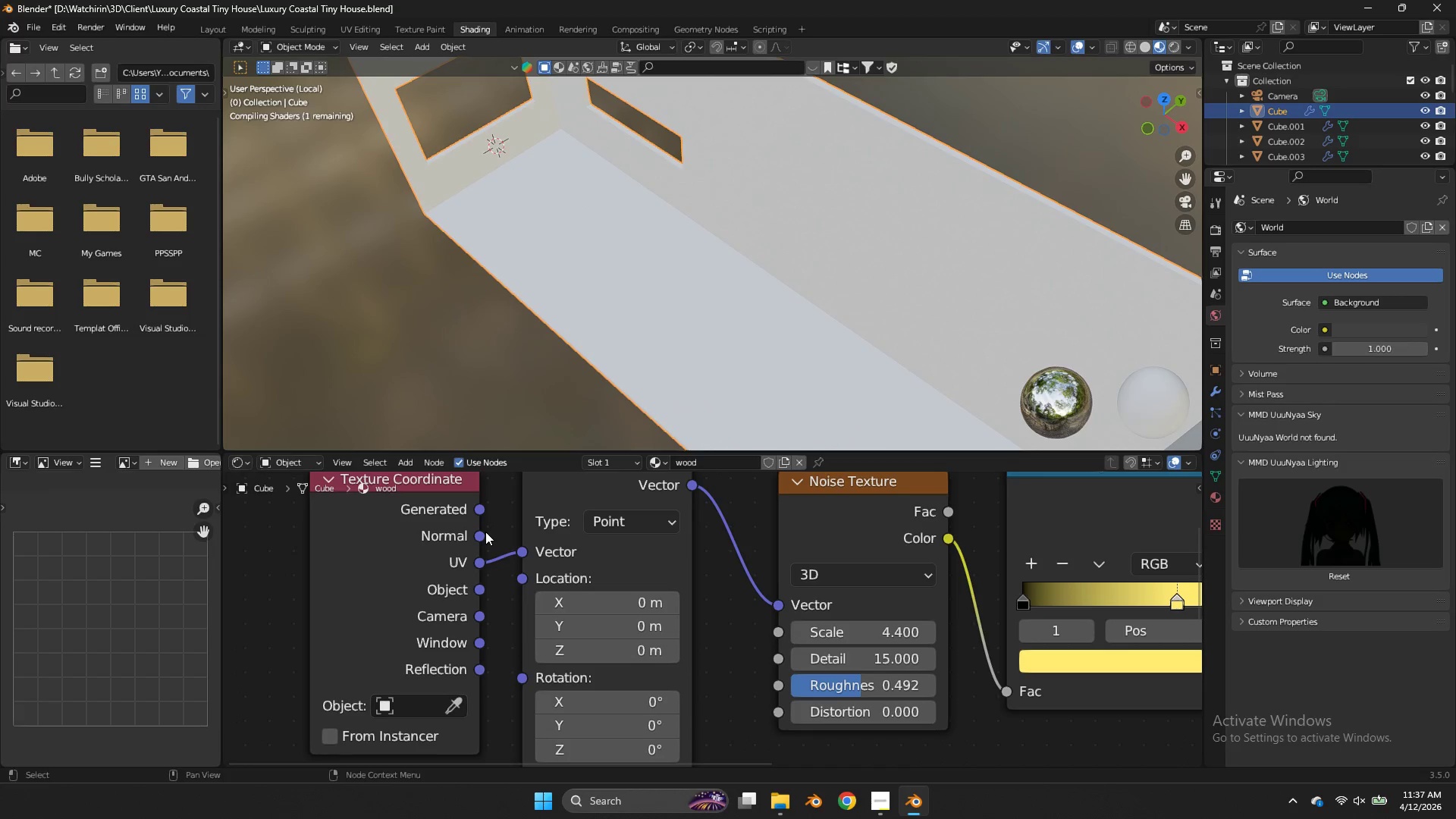 
left_click_drag(start_coordinate=[485, 532], to_coordinate=[519, 548])
 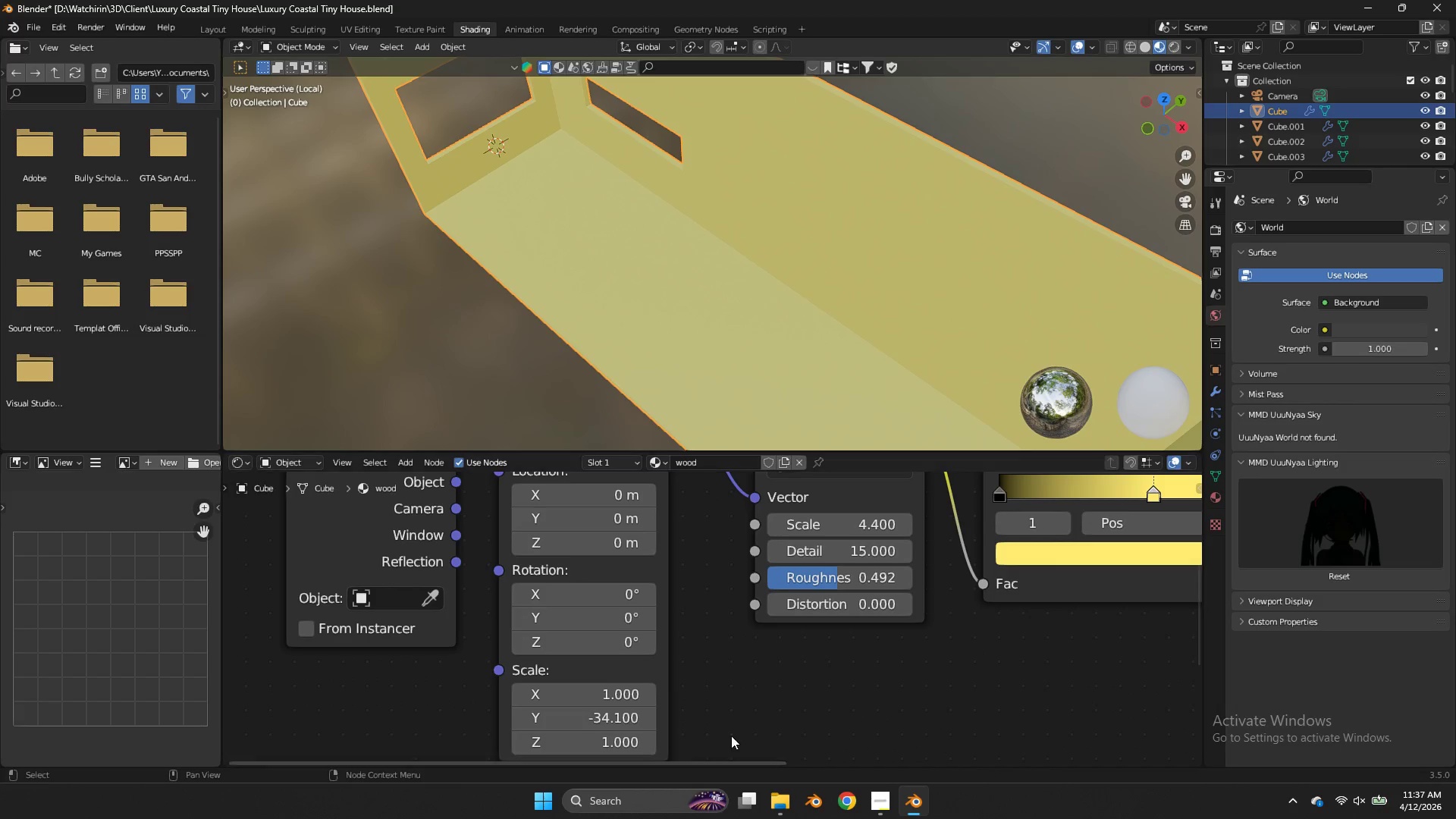 
wait(5.09)
 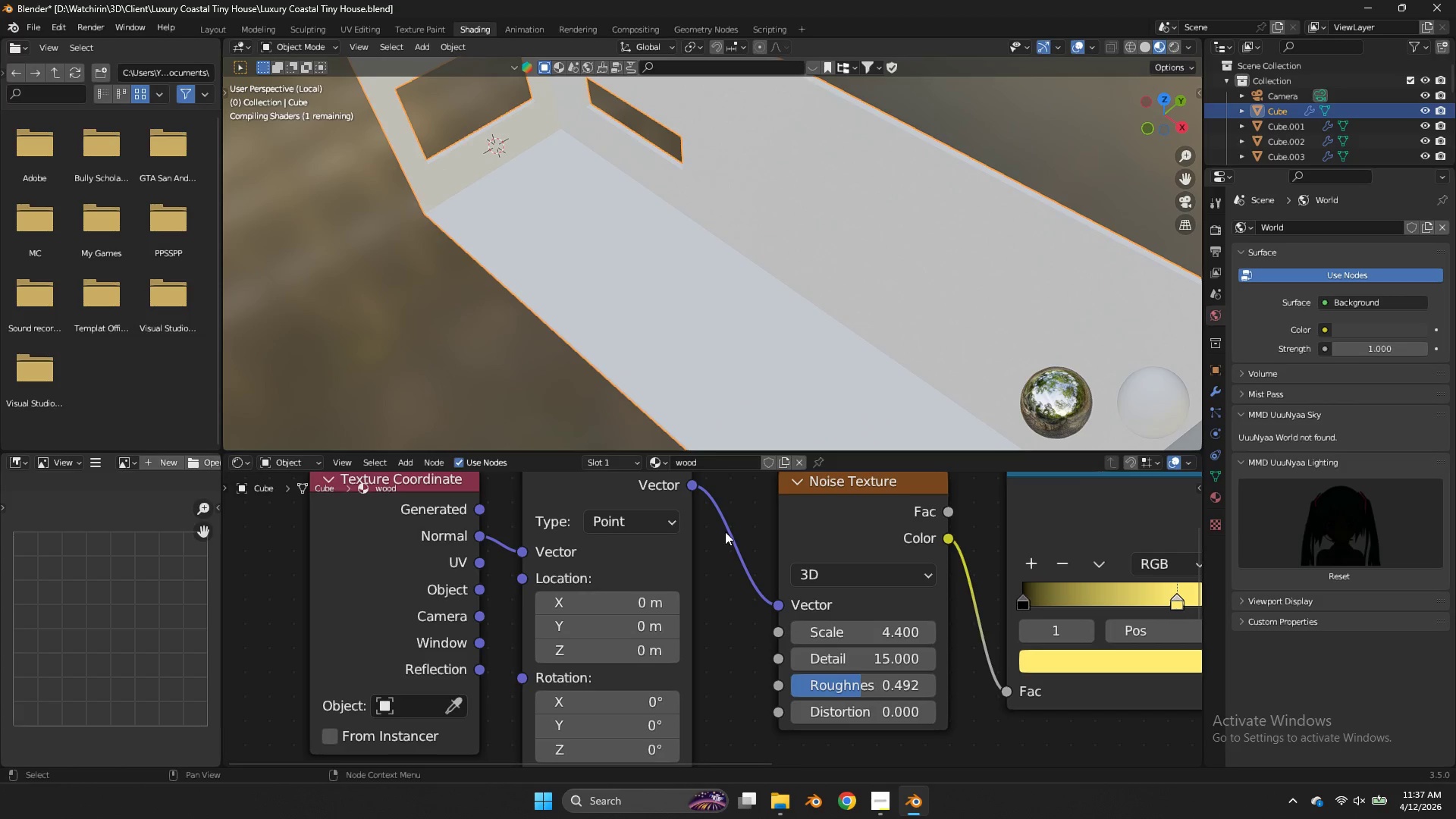 
scroll: coordinate [808, 326], scroll_direction: up, amount: 3.0
 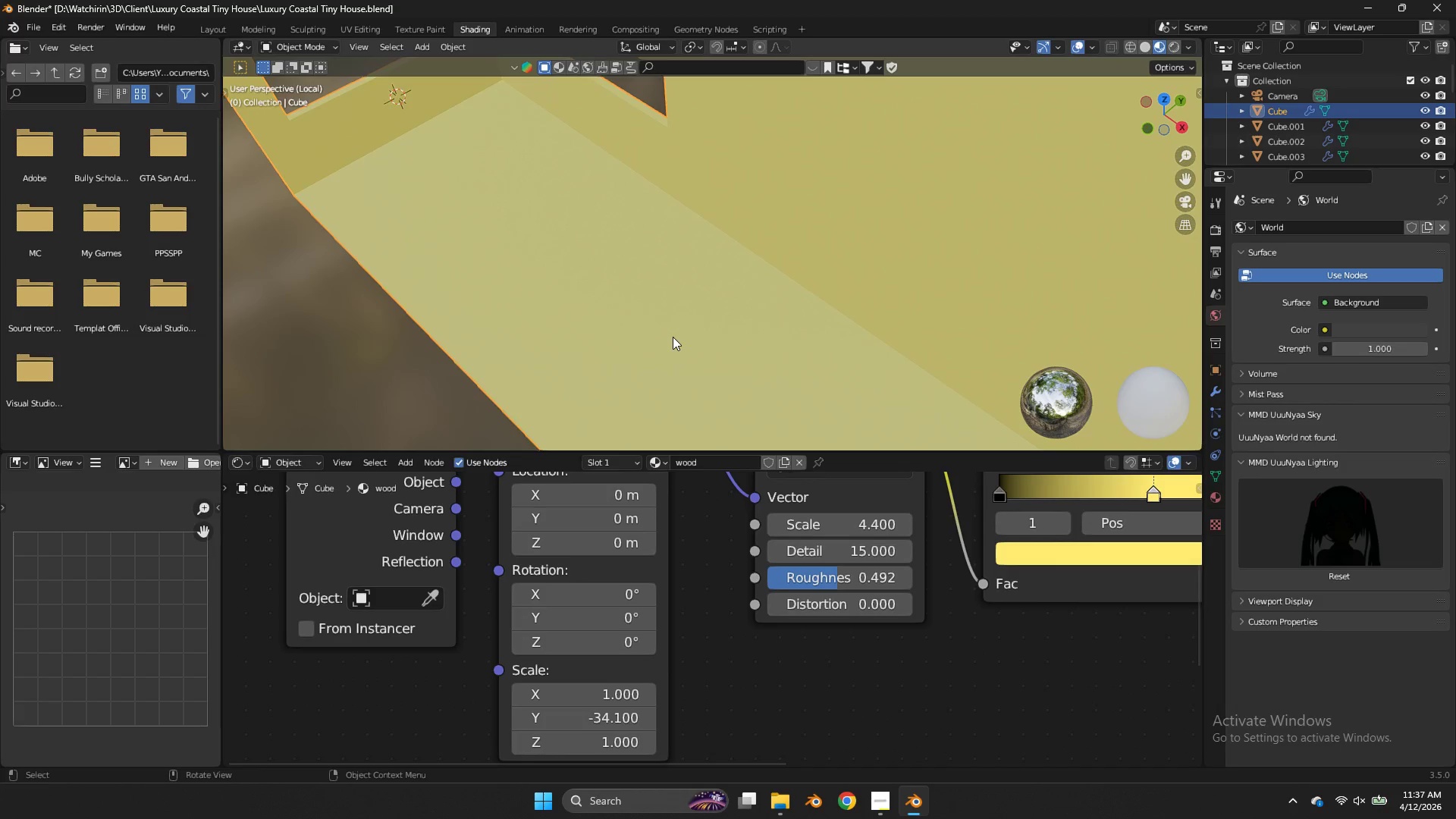 
scroll: coordinate [413, 613], scroll_direction: down, amount: 5.0
 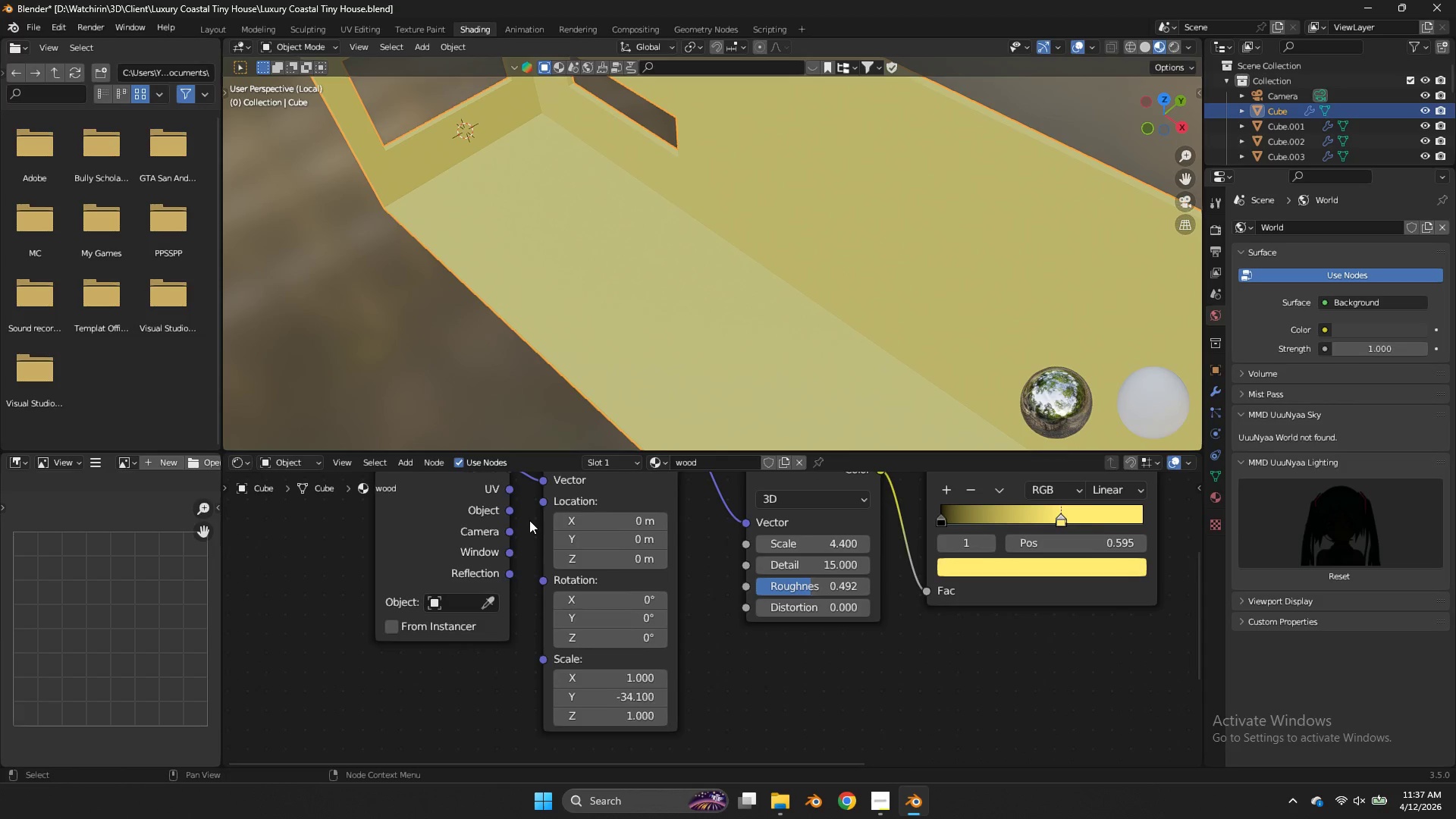 
left_click_drag(start_coordinate=[518, 530], to_coordinate=[554, 528])
 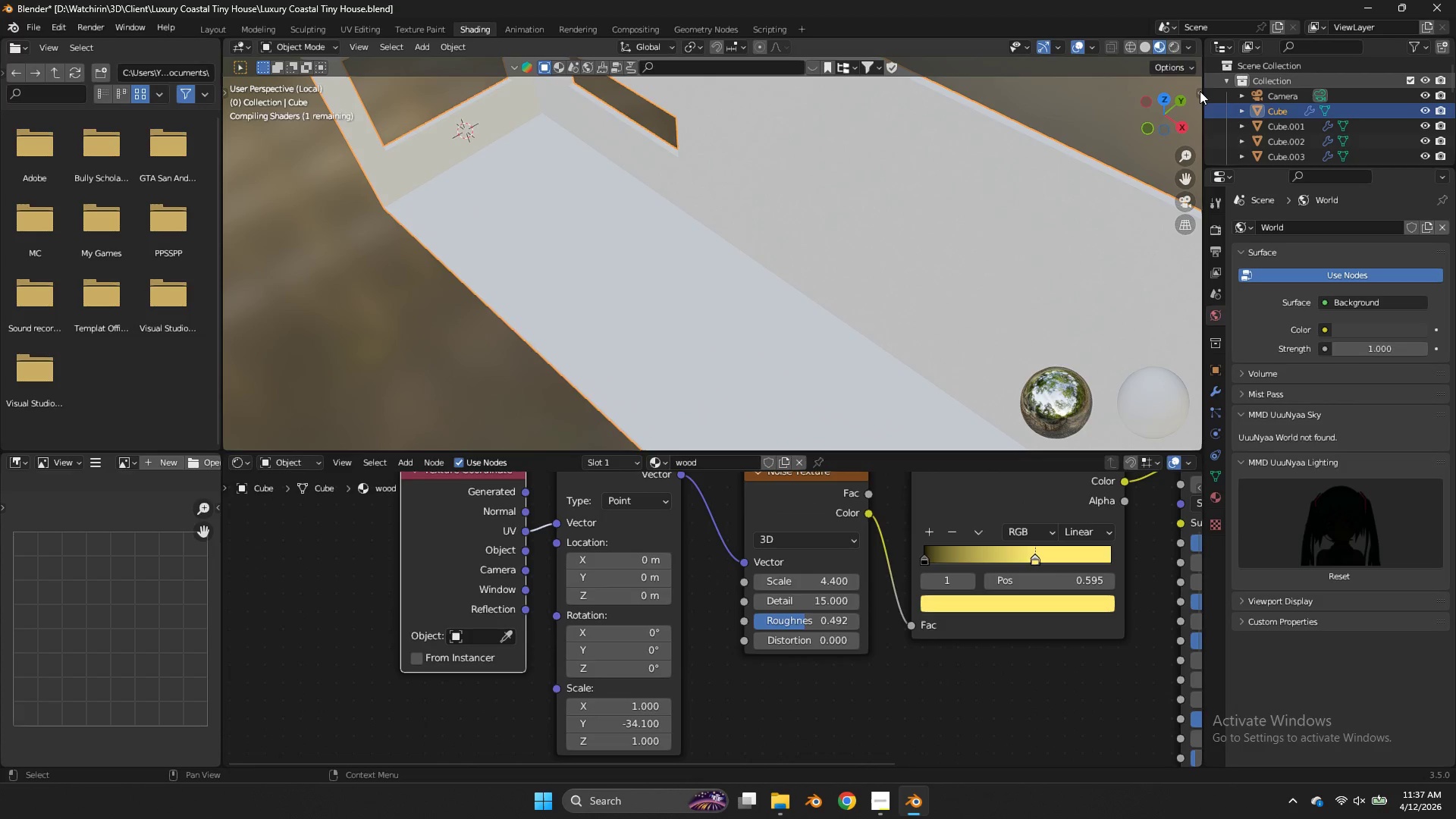 
scroll: coordinate [530, 555], scroll_direction: down, amount: 1.0
 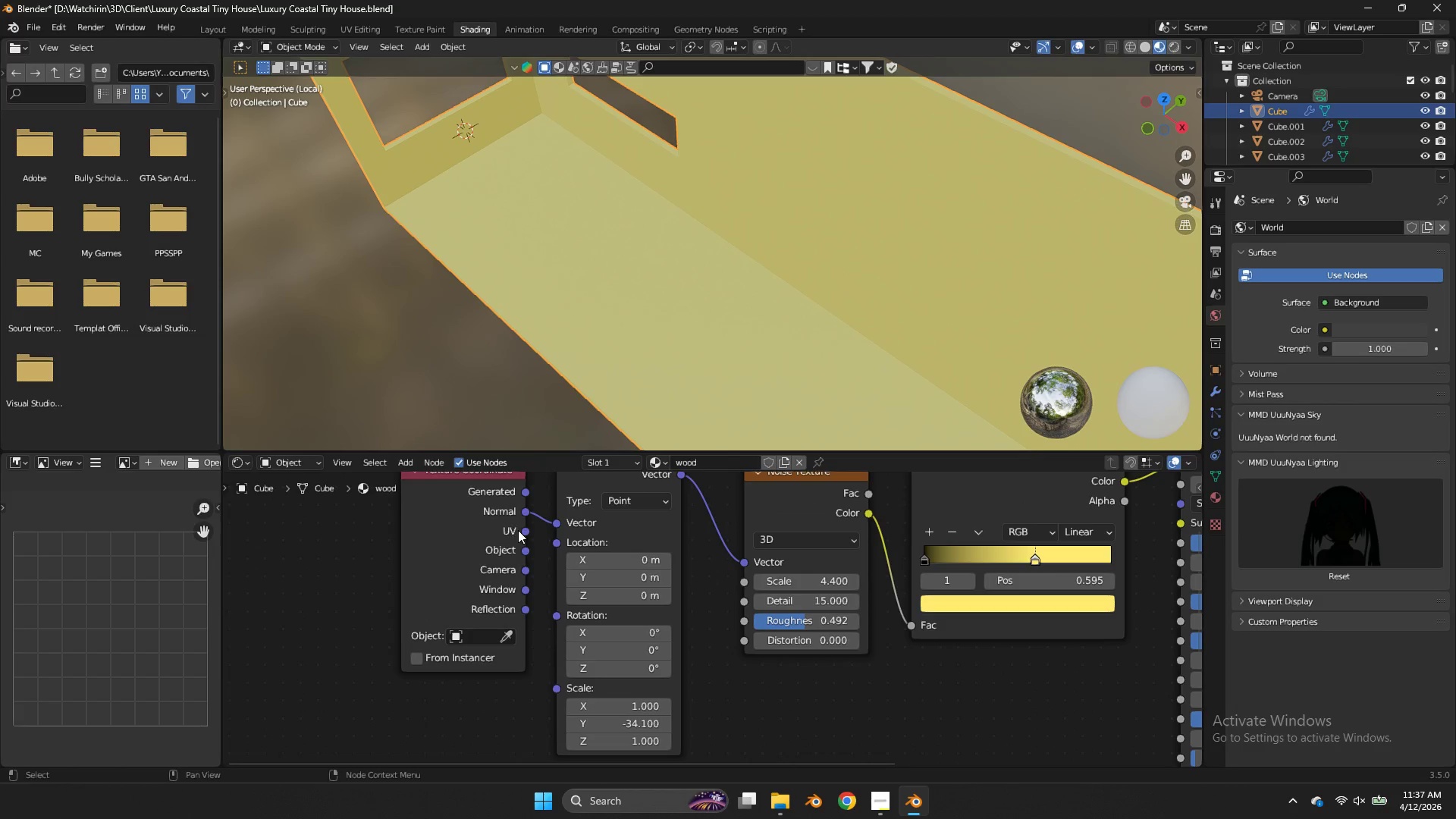 
left_click_drag(start_coordinate=[1174, 111], to_coordinate=[246, 440])
 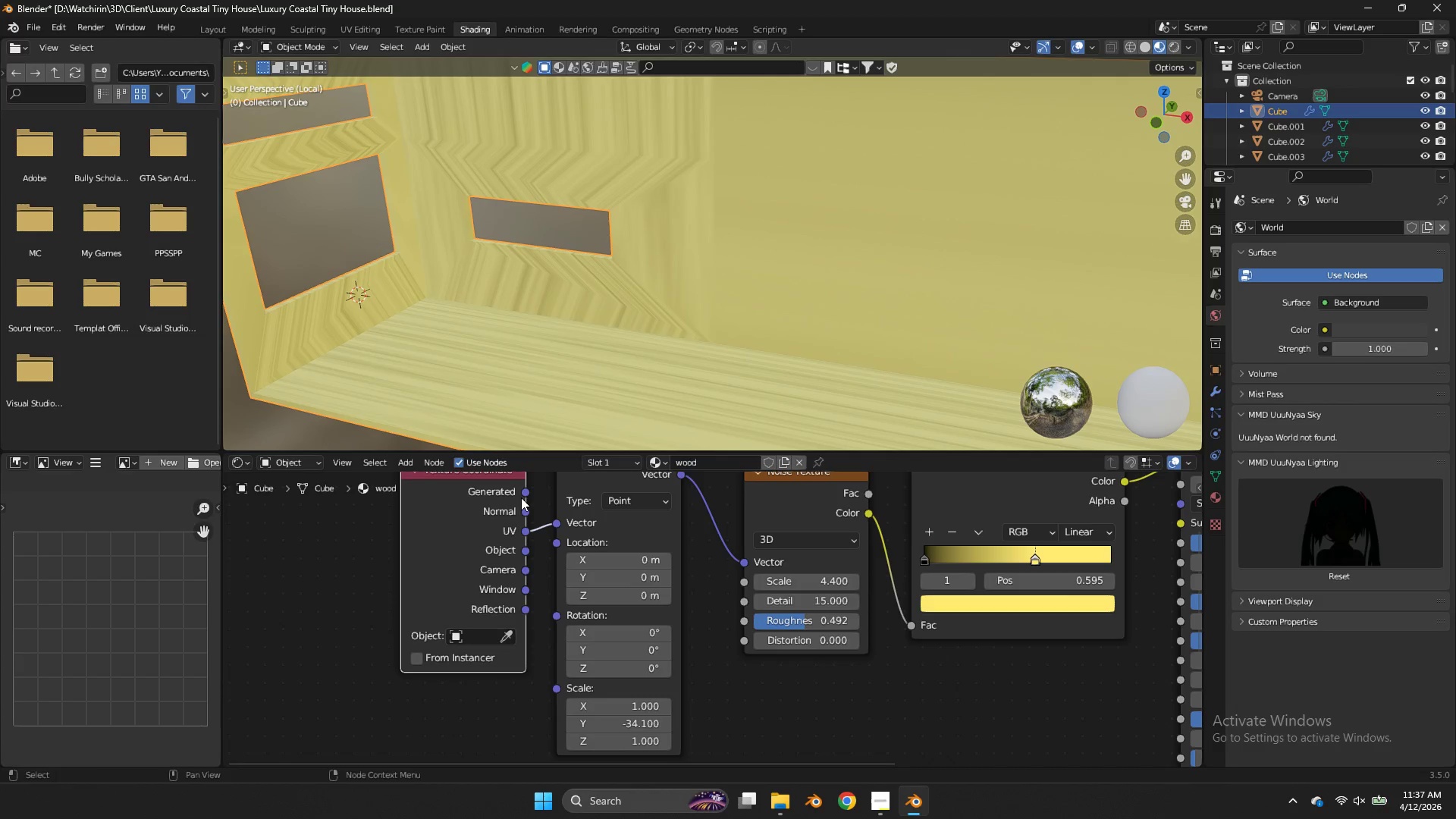 
left_click_drag(start_coordinate=[520, 493], to_coordinate=[552, 523])
 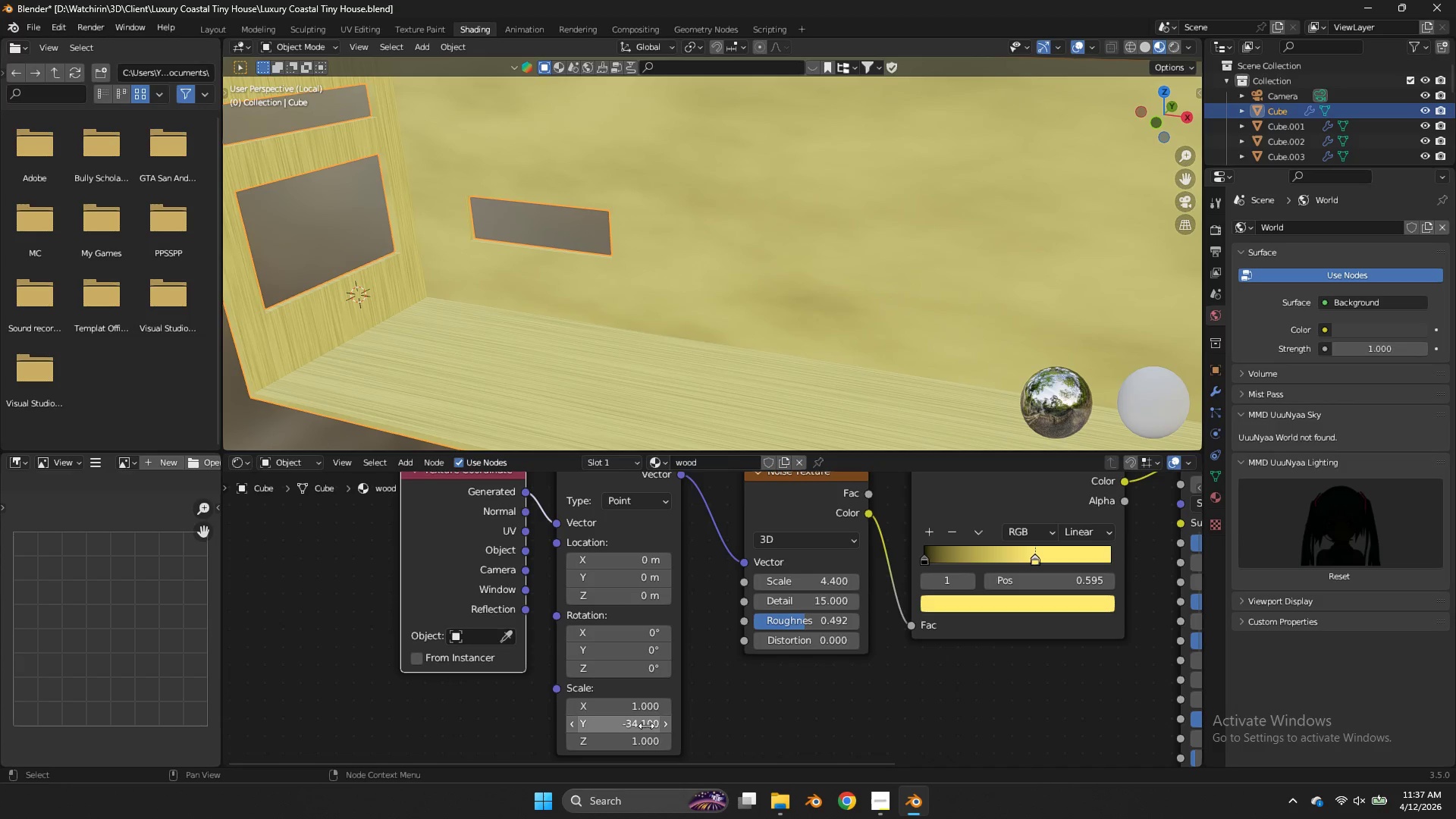 
left_click_drag(start_coordinate=[640, 725], to_coordinate=[868, 462])
 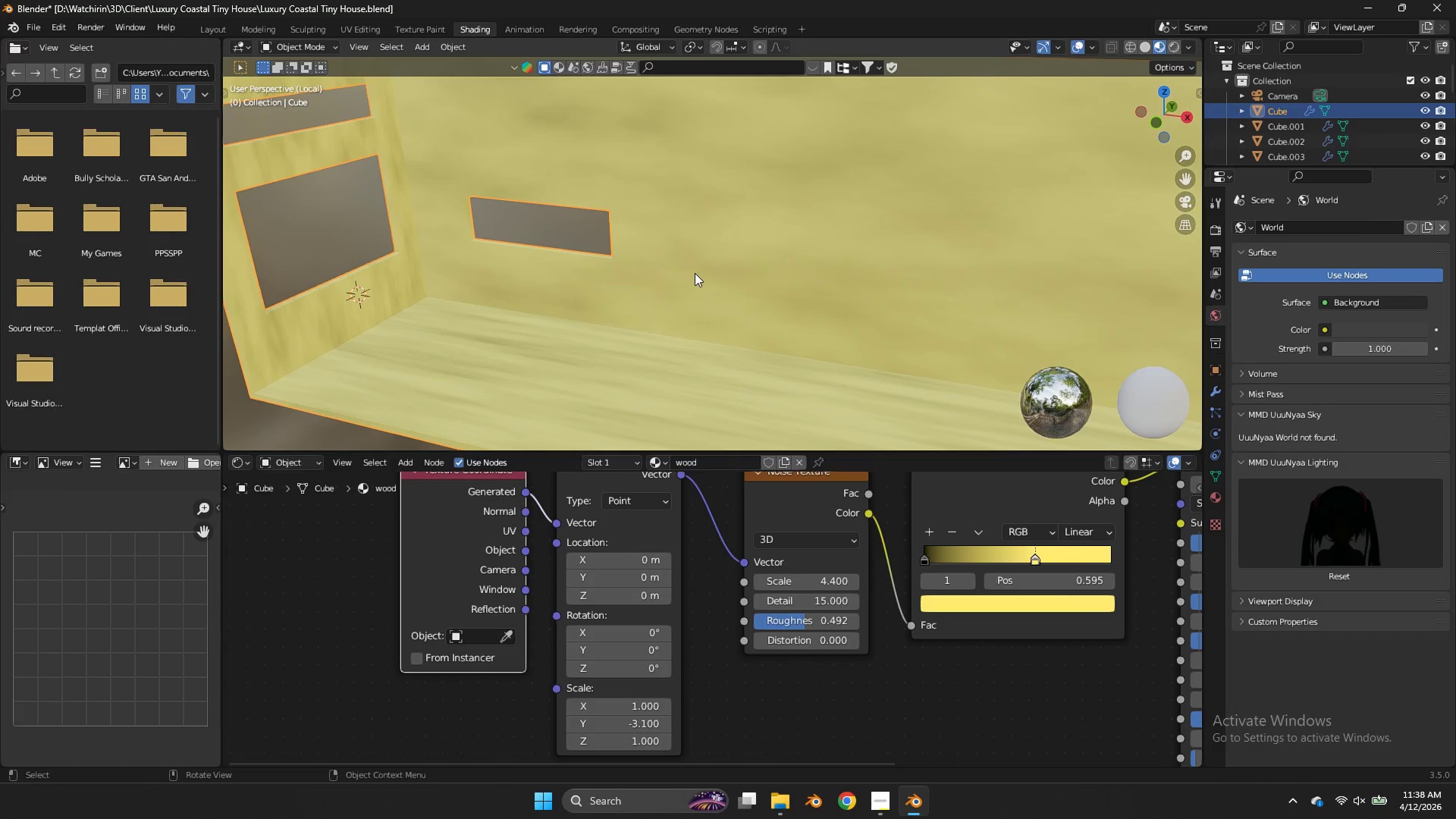 
scroll: coordinate [695, 273], scroll_direction: down, amount: 4.0
 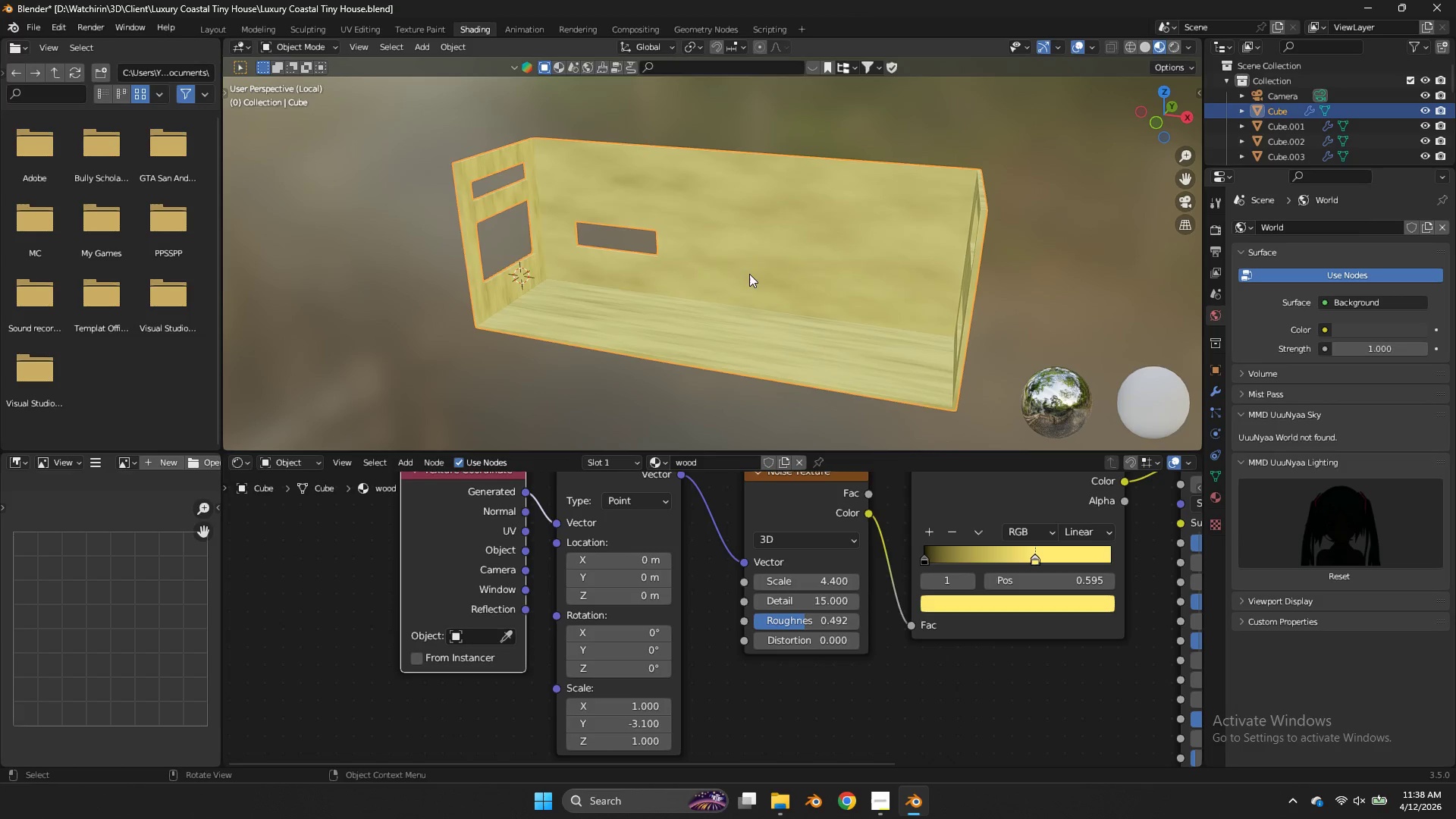 
key(Tab)
 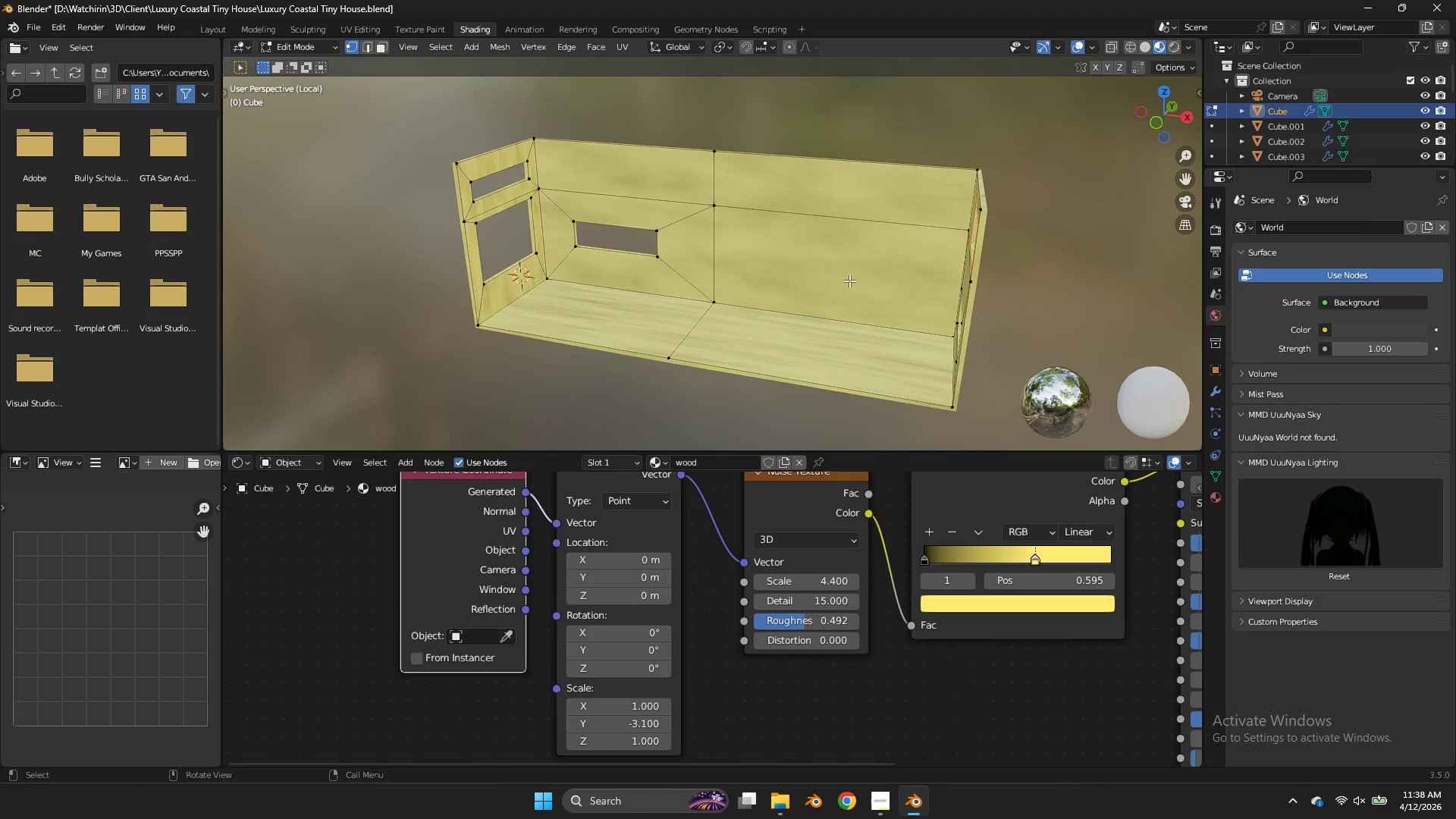 
key(A)
 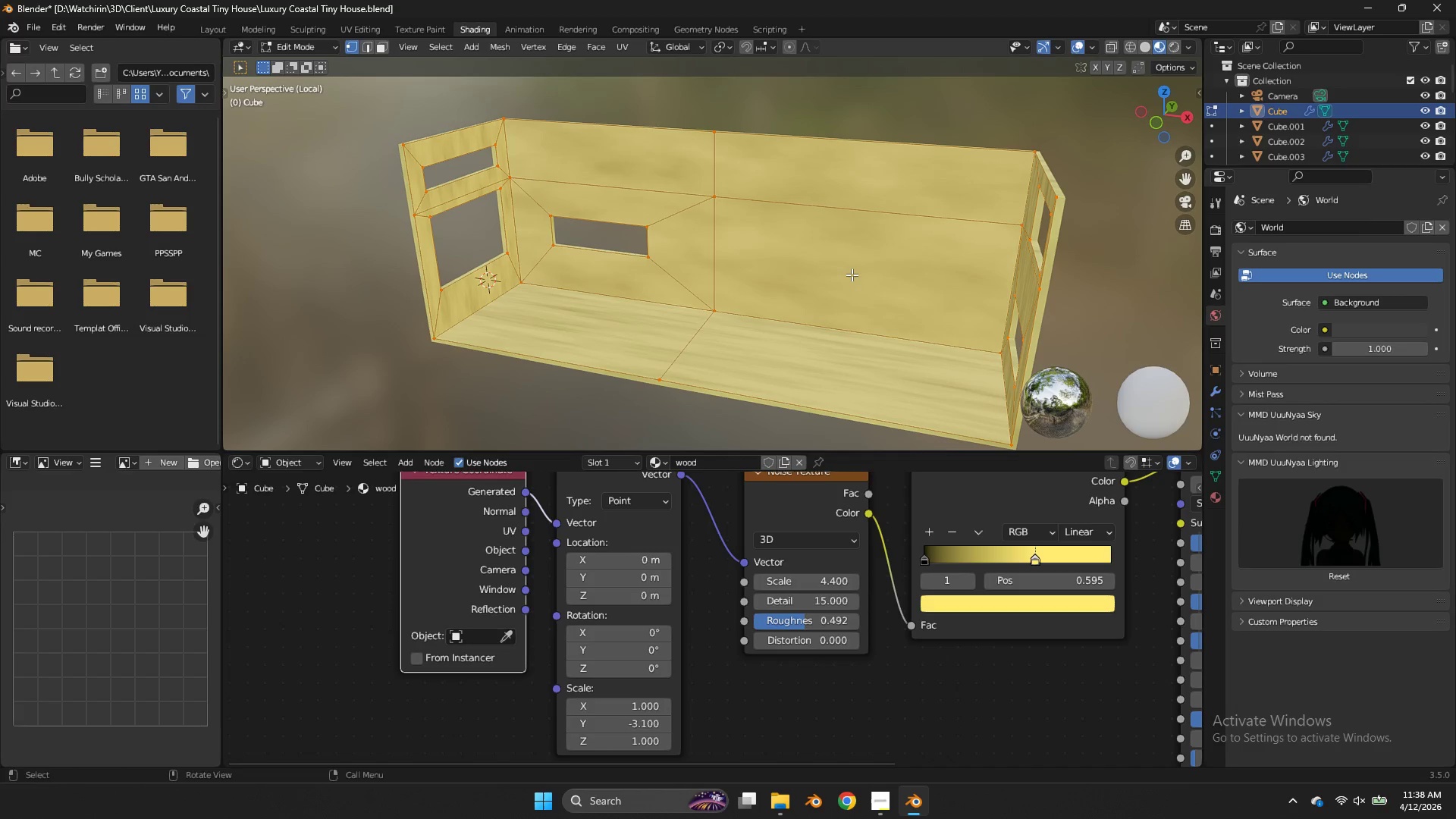 
scroll: coordinate [849, 281], scroll_direction: up, amount: 1.0
 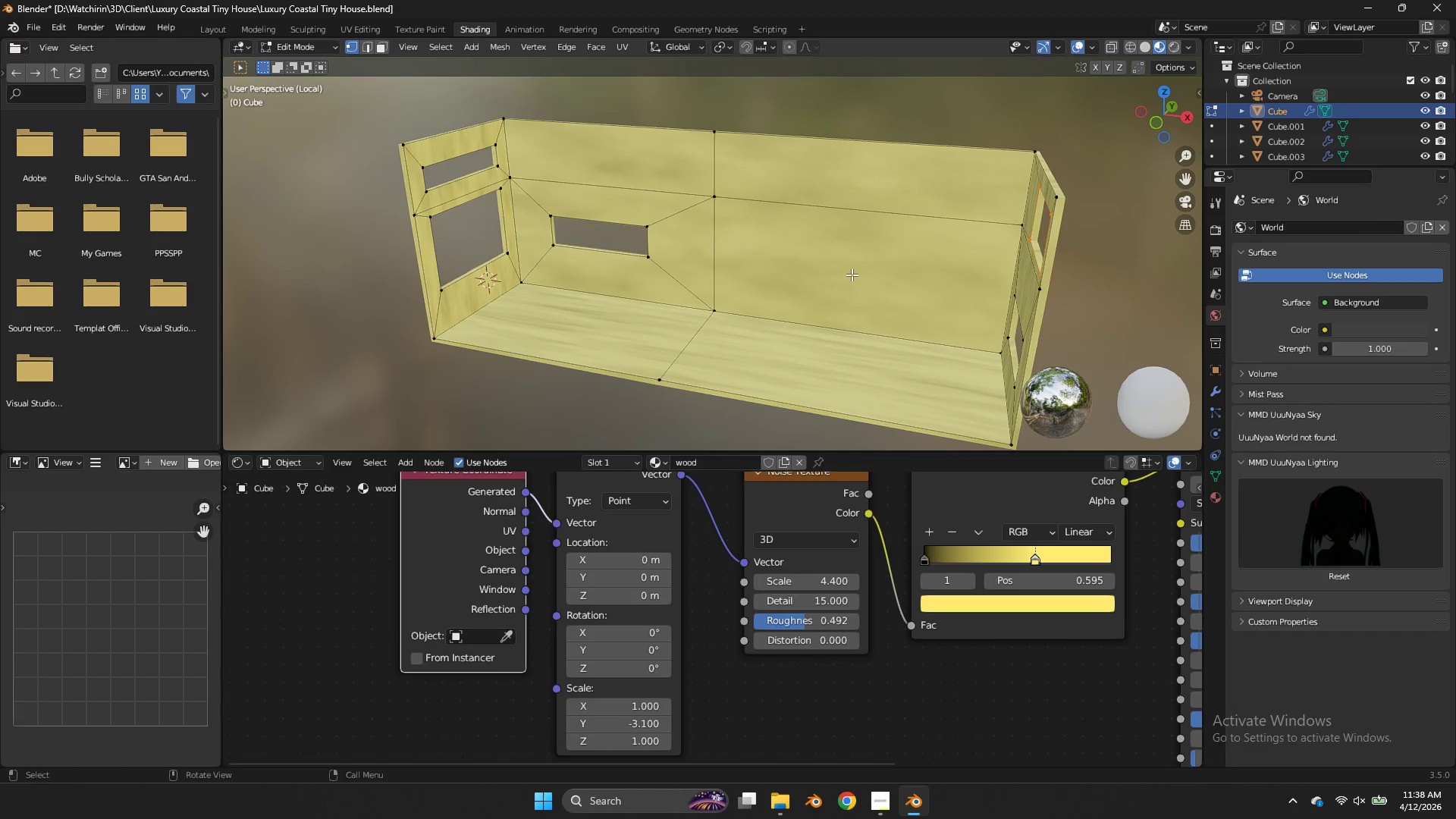 
key(U)
 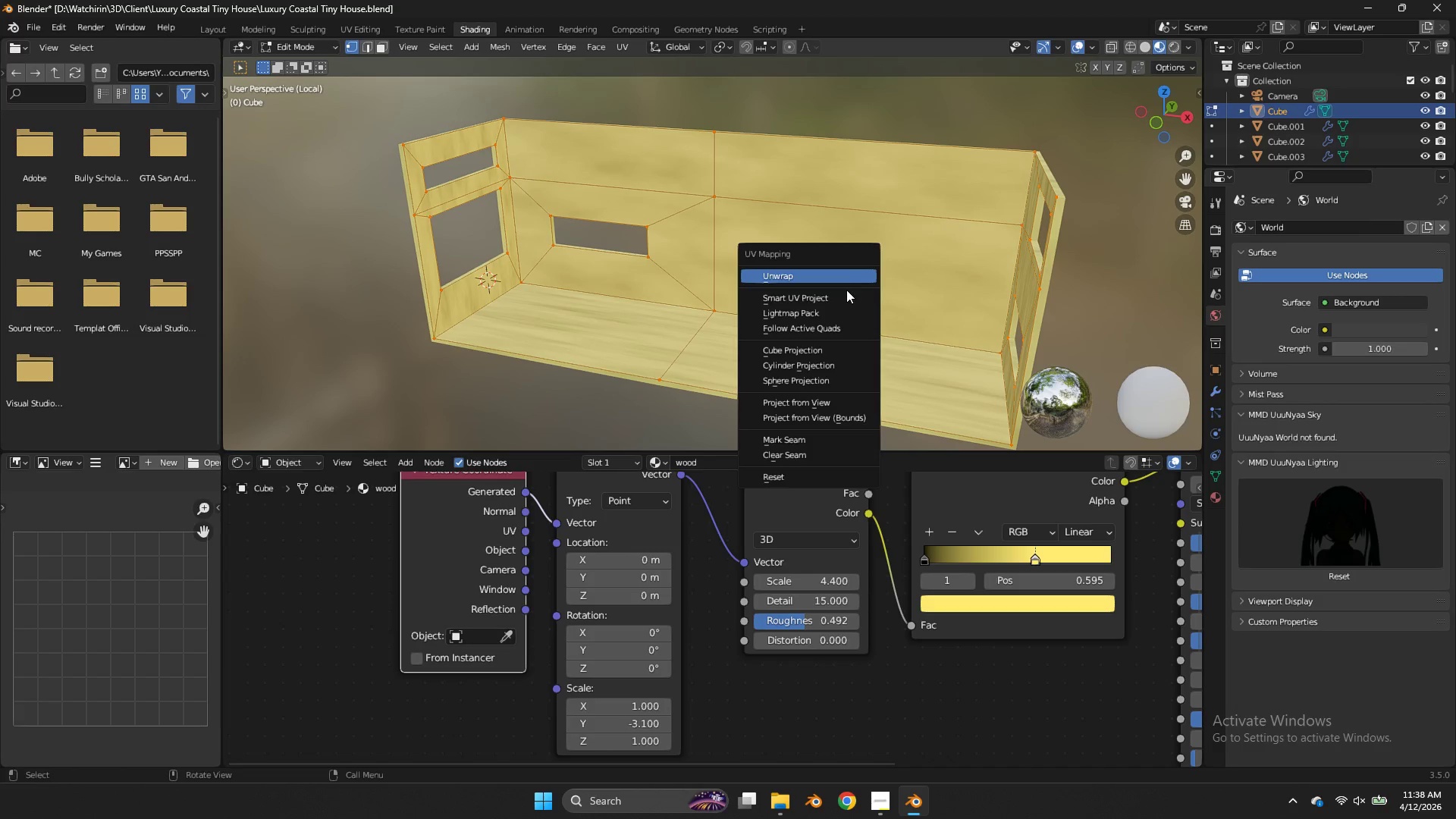 
left_click([846, 293])
 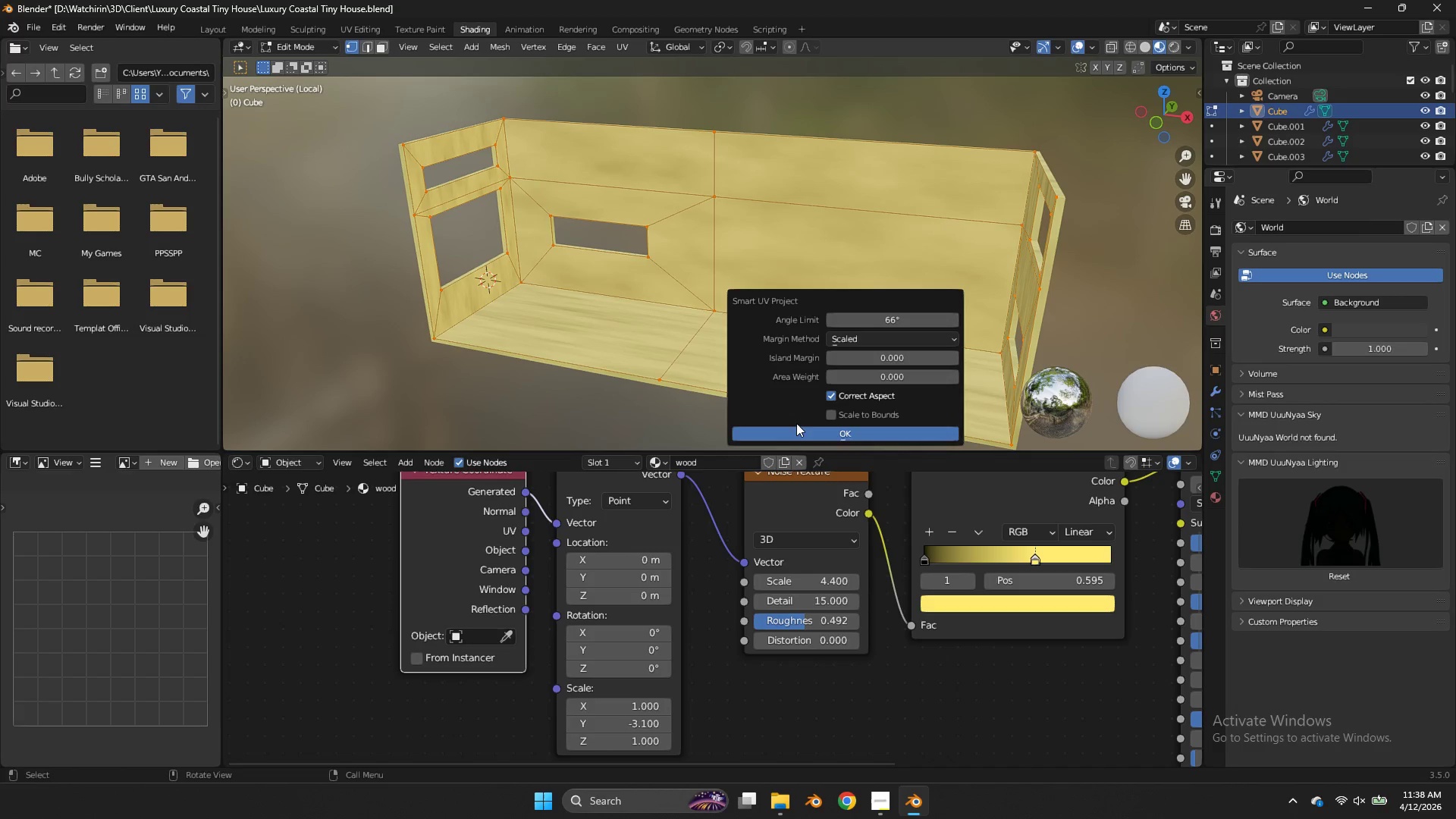 
double_click([797, 429])
 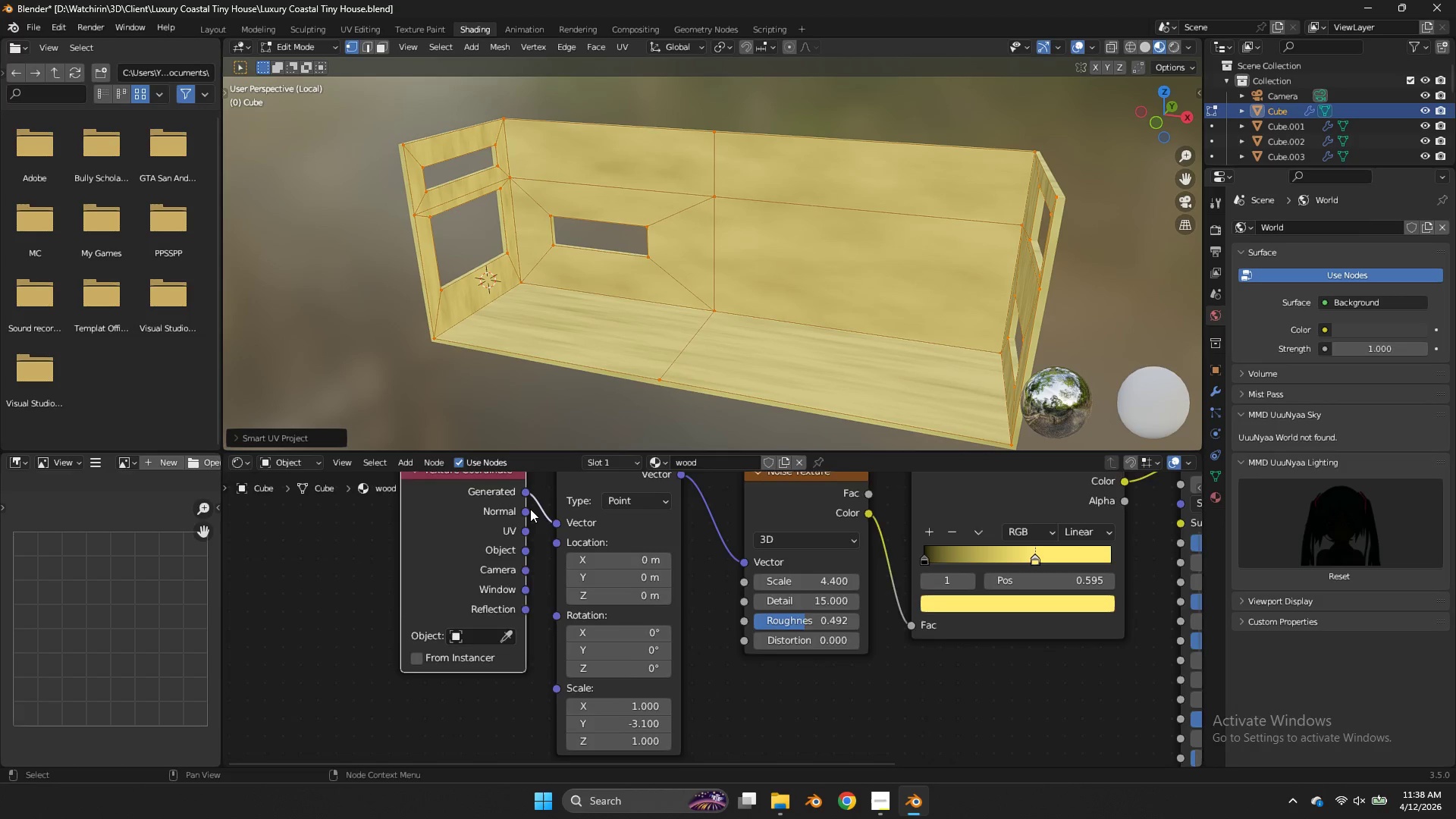 
left_click_drag(start_coordinate=[490, 519], to_coordinate=[504, 516])
 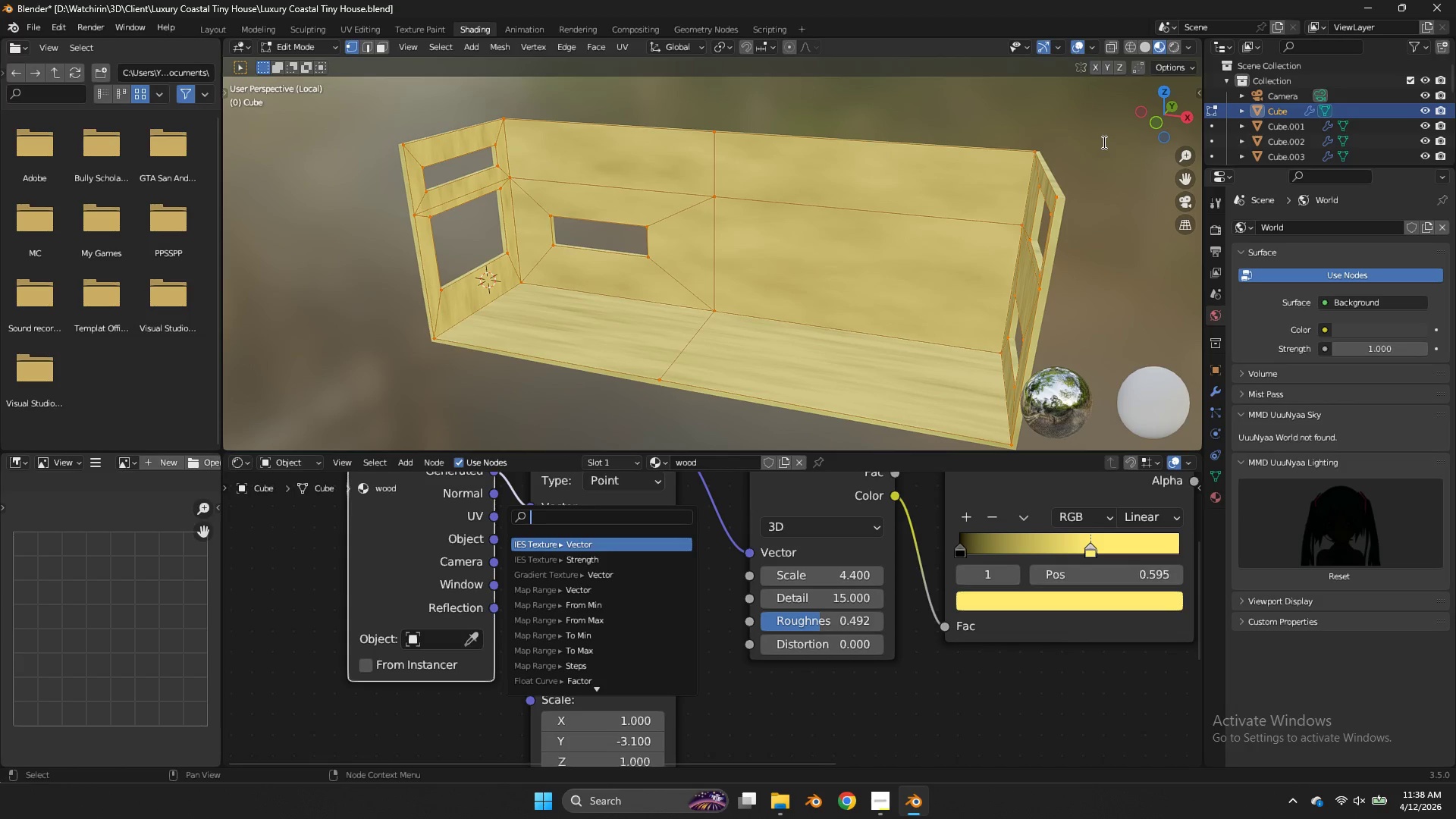 
scroll: coordinate [530, 509], scroll_direction: up, amount: 2.0
 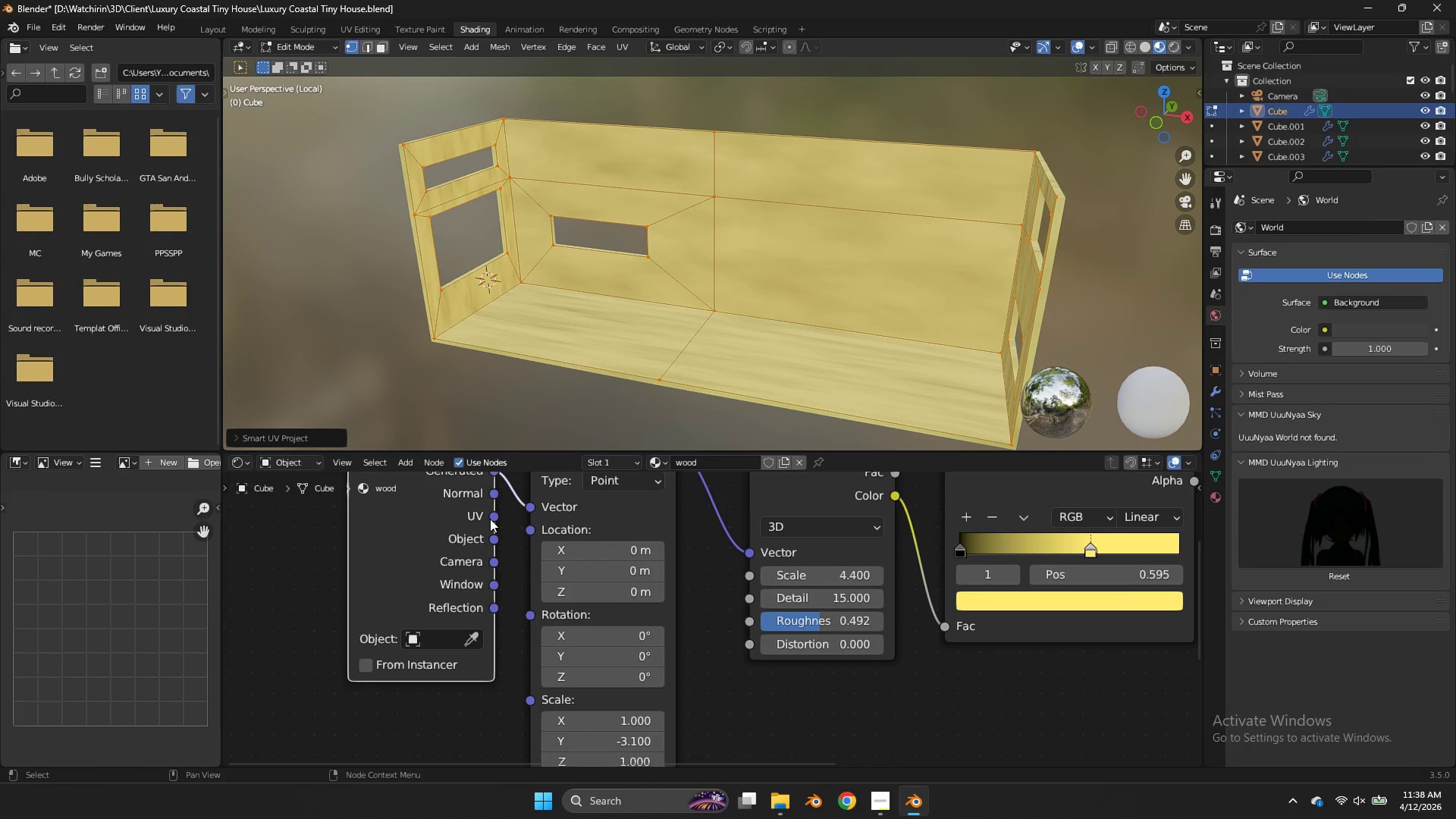 
left_click([1103, 142])
 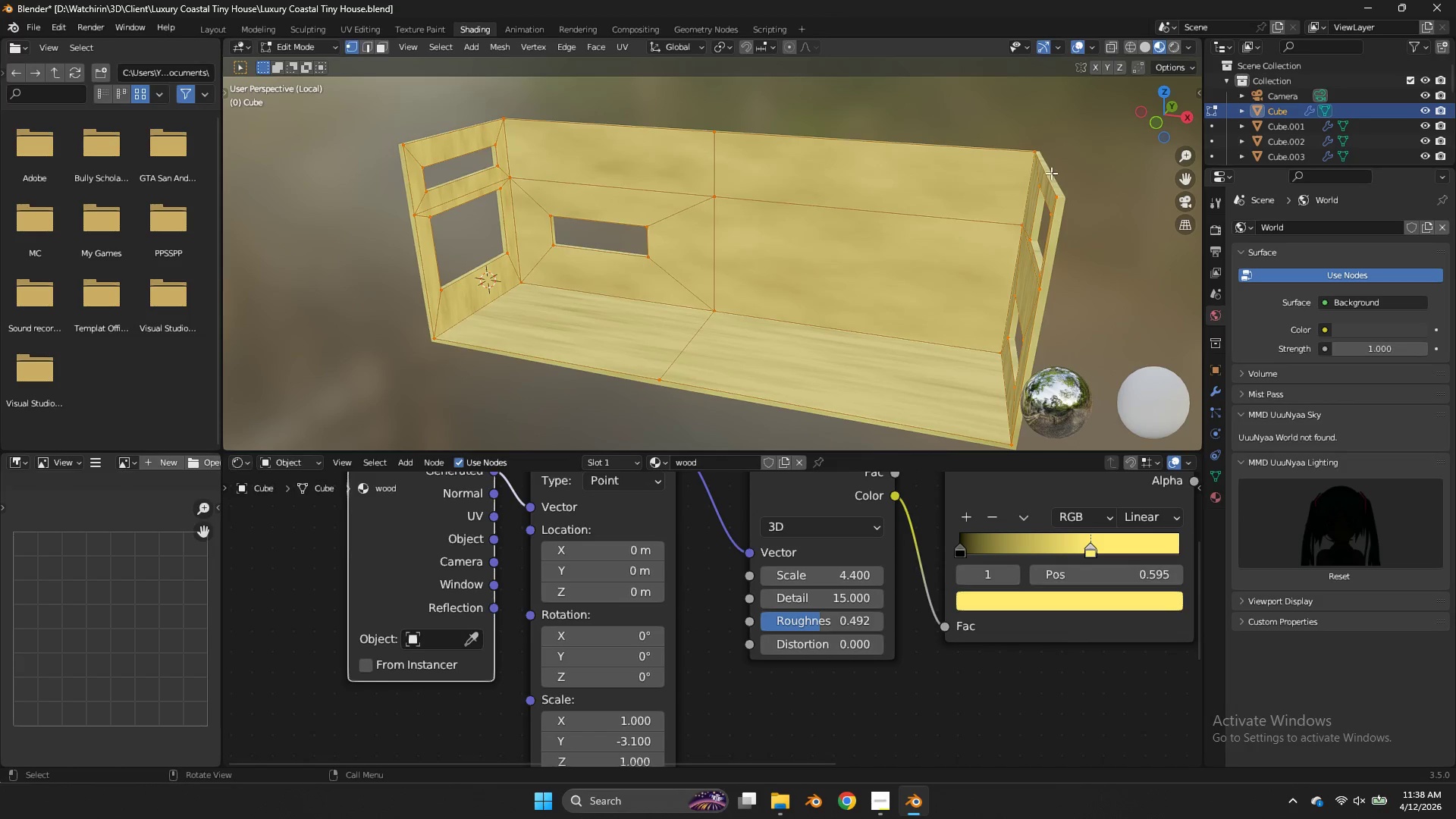 
key(Tab)
 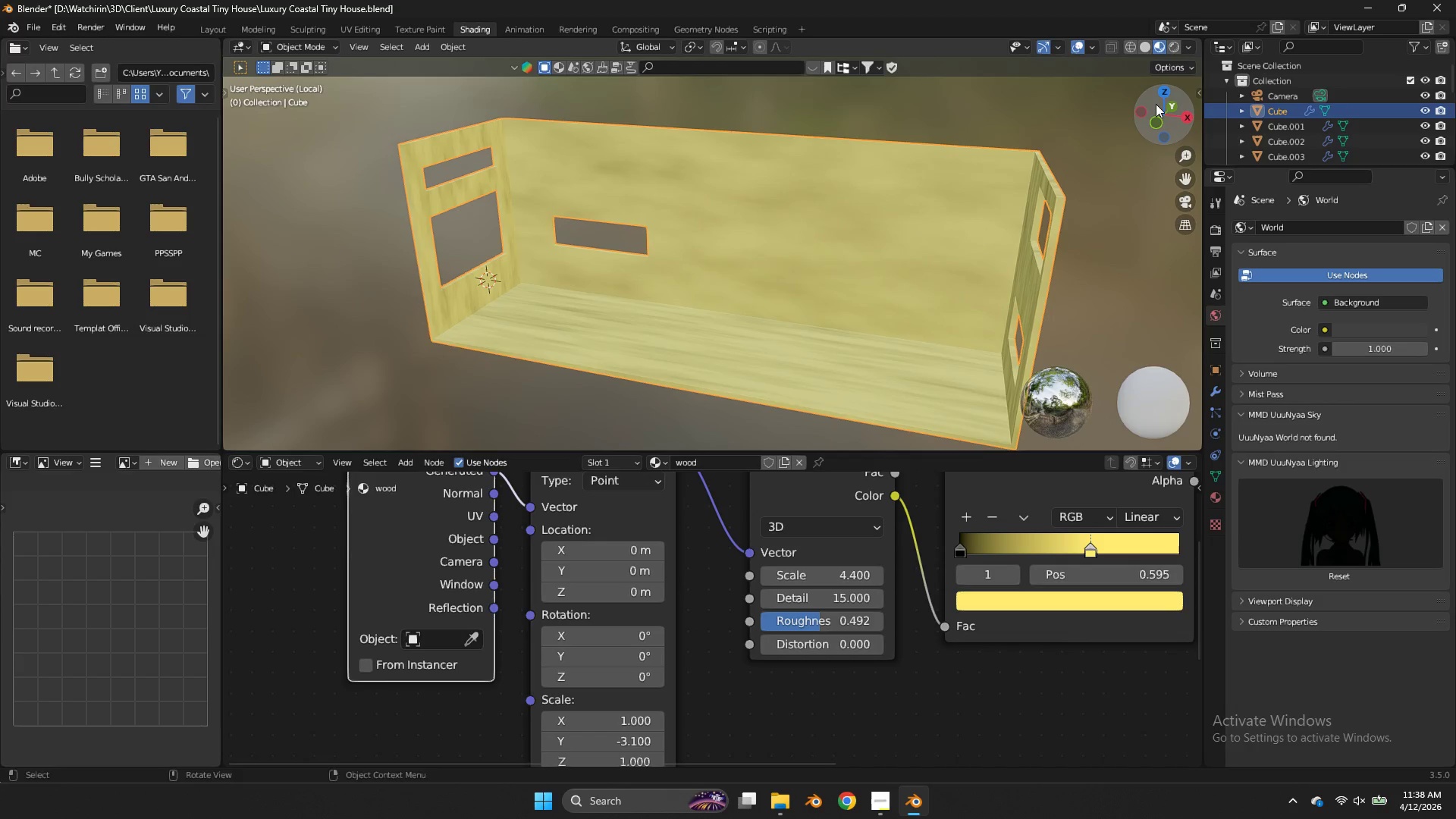 
left_click_drag(start_coordinate=[1156, 105], to_coordinate=[1113, 127])
 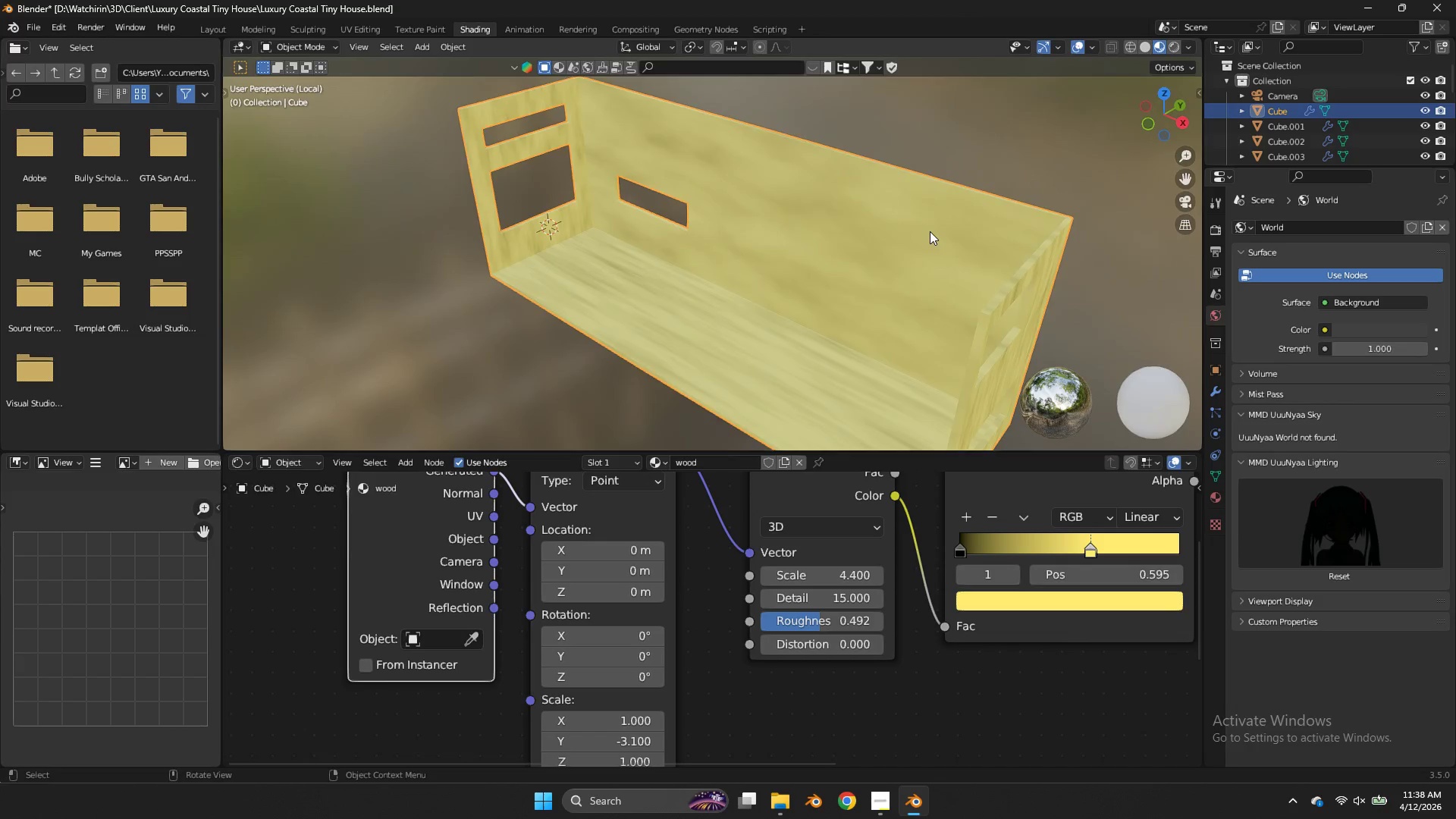 
scroll: coordinate [822, 259], scroll_direction: up, amount: 7.0
 